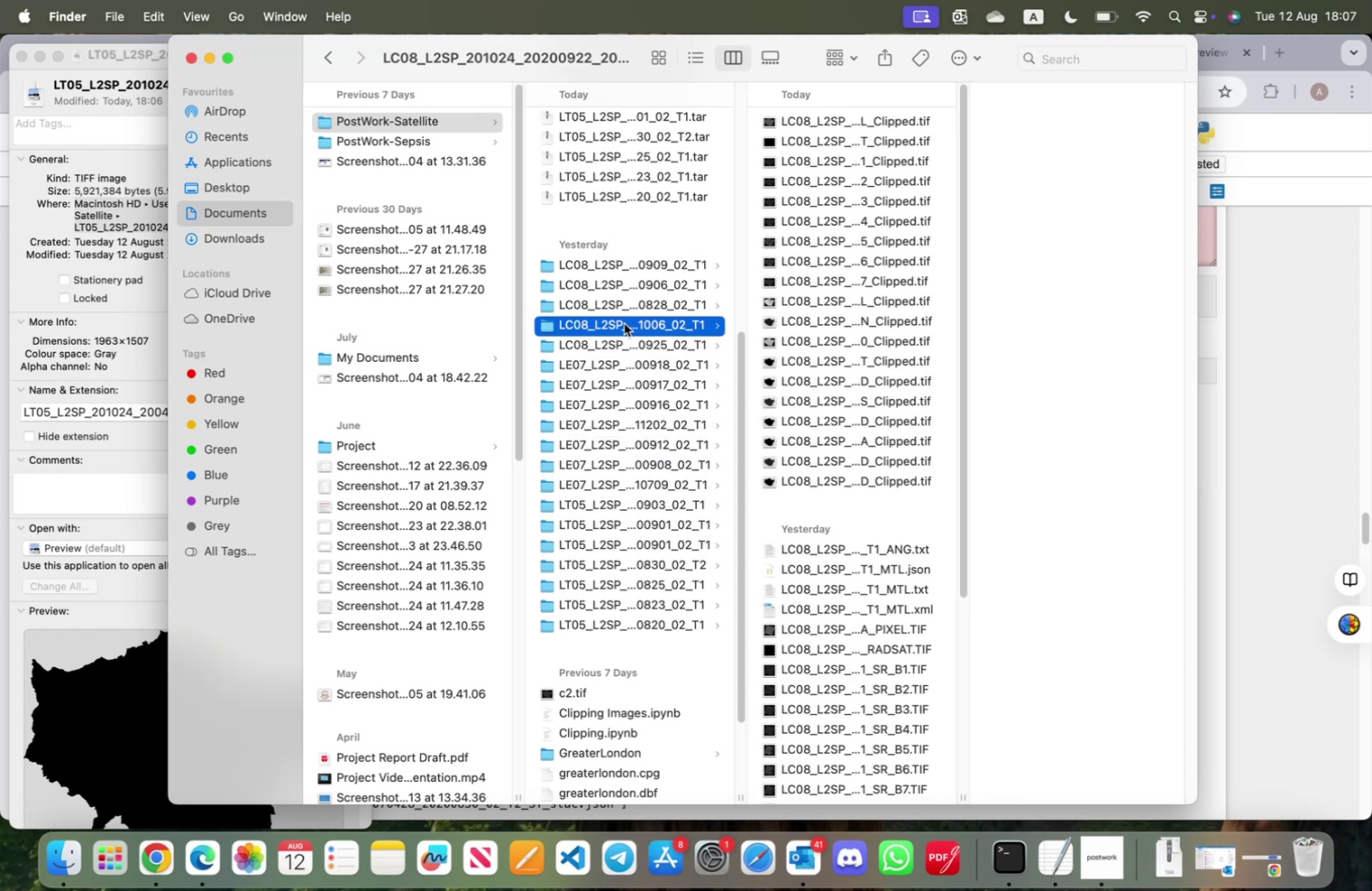 
key(ArrowUp)
 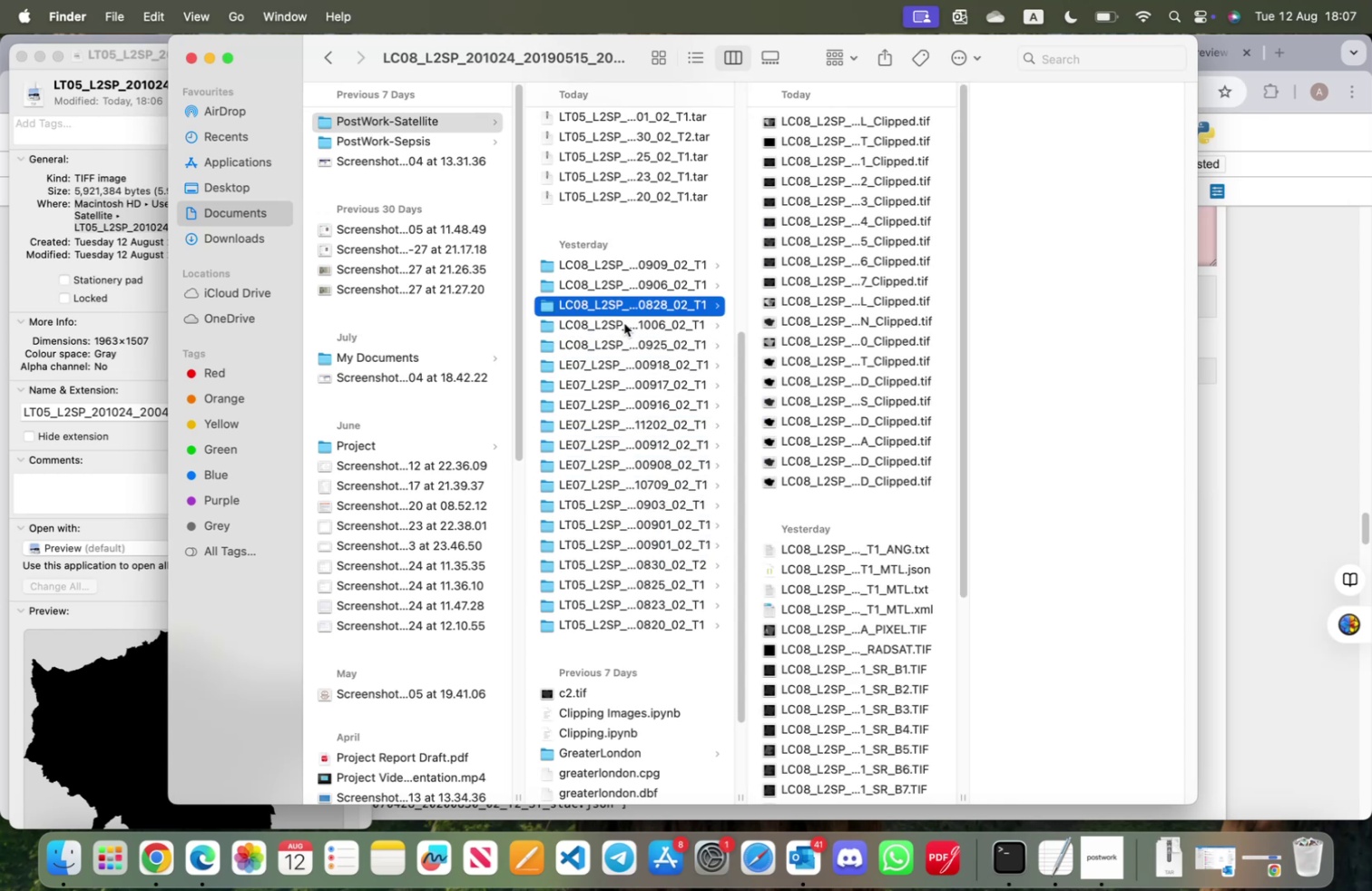 
key(ArrowUp)
 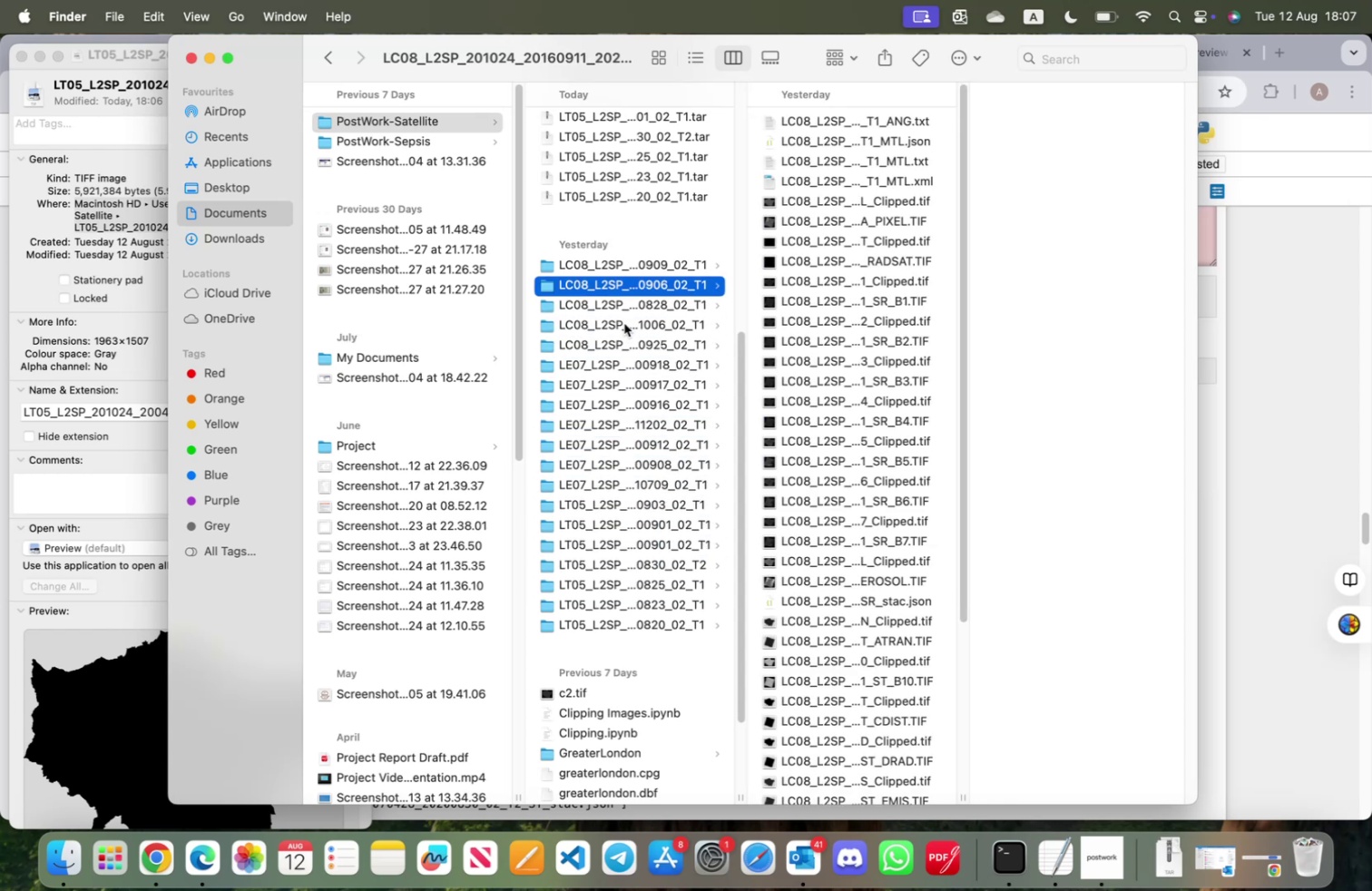 
key(ArrowUp)
 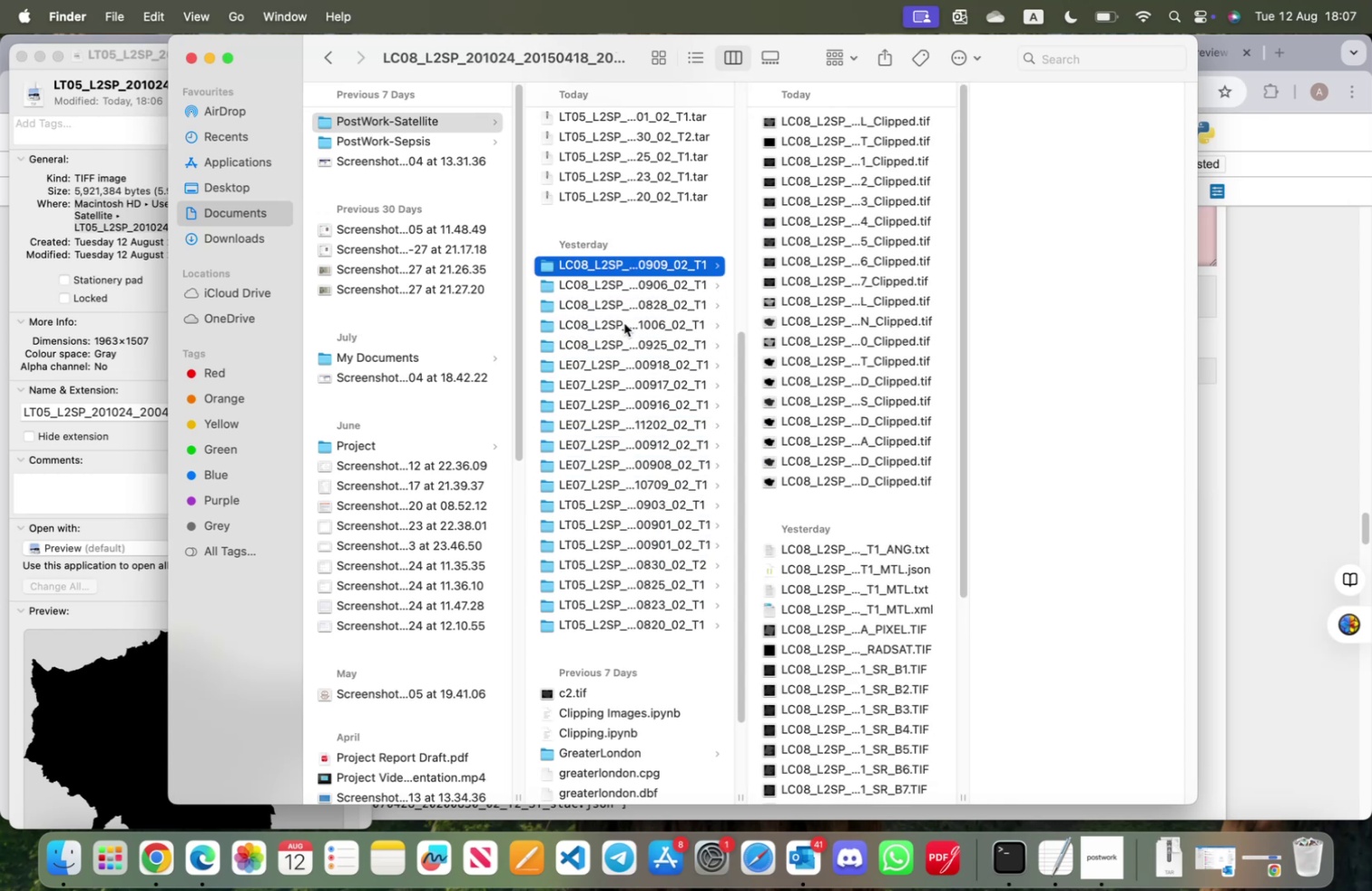 
key(ArrowUp)
 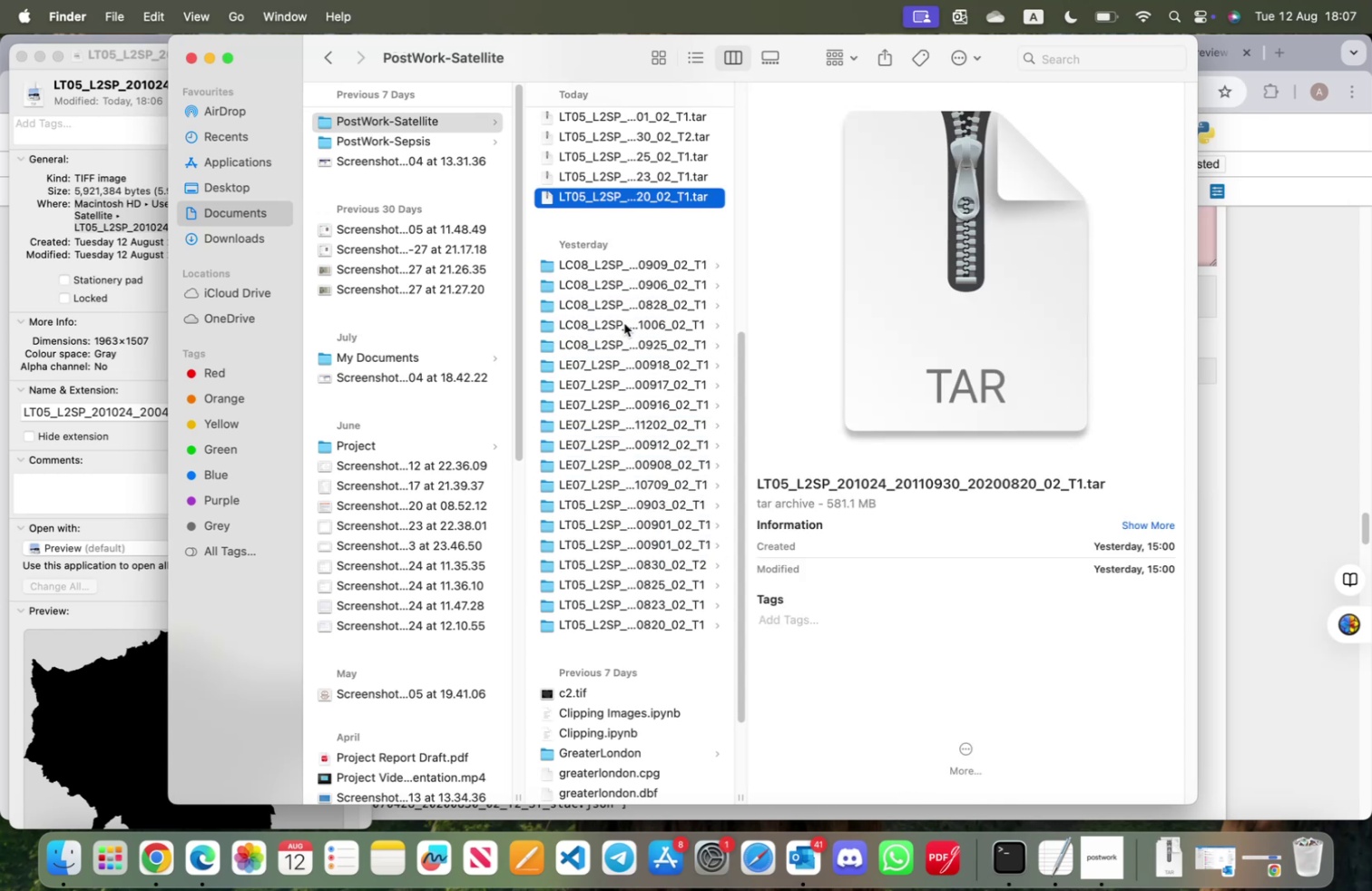 
key(ArrowDown)
 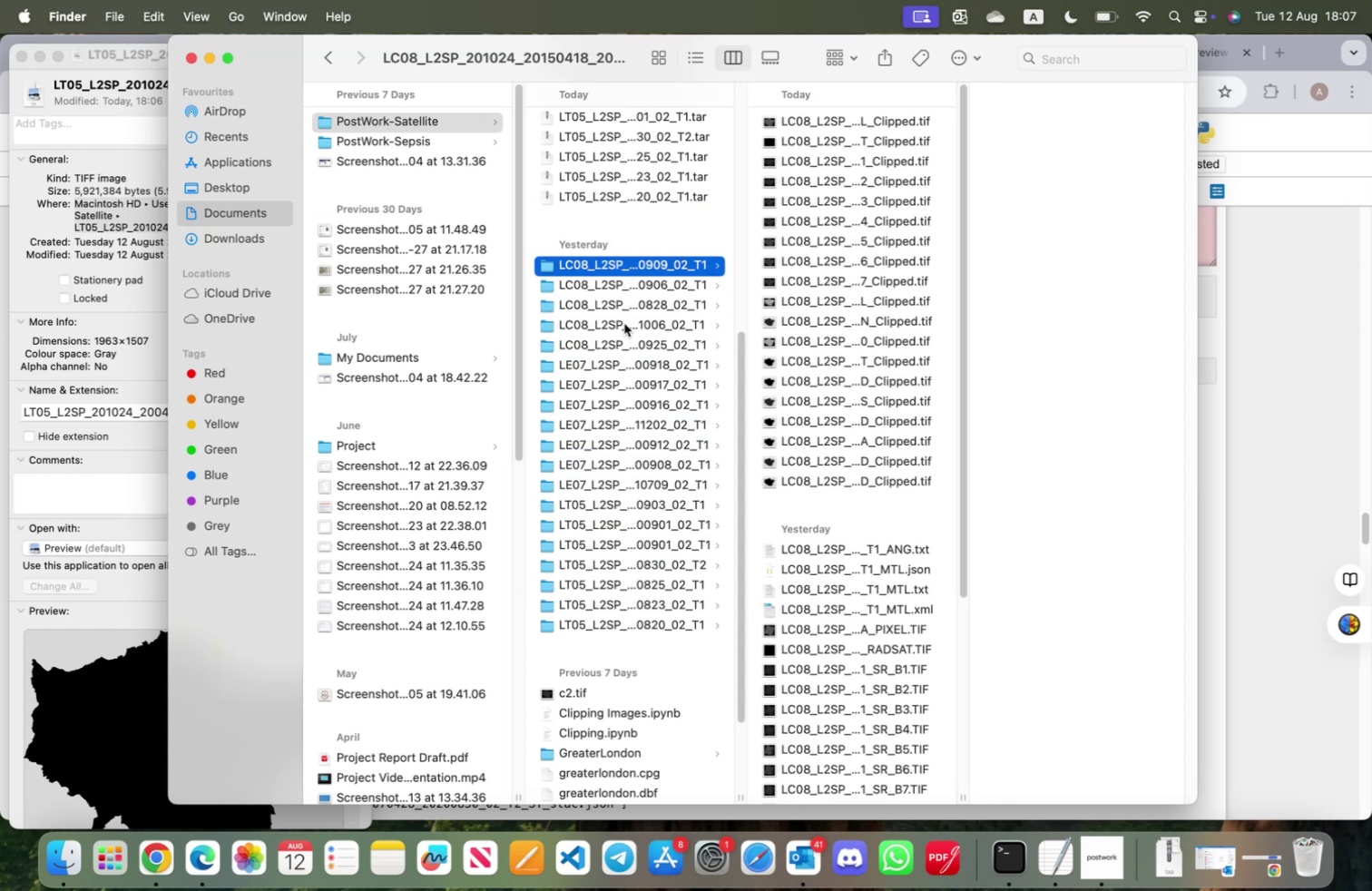 
key(ArrowDown)
 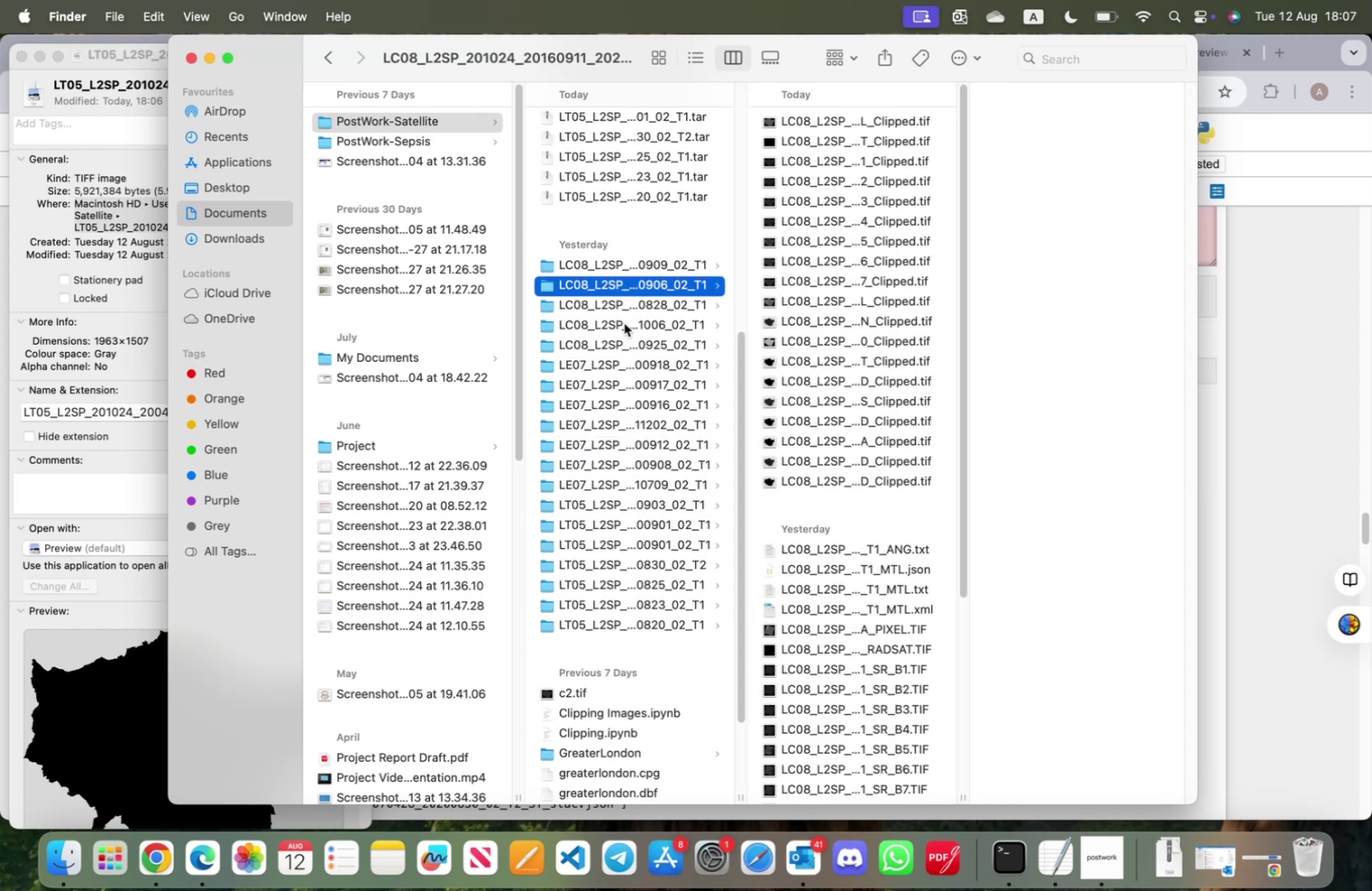 
key(ArrowDown)
 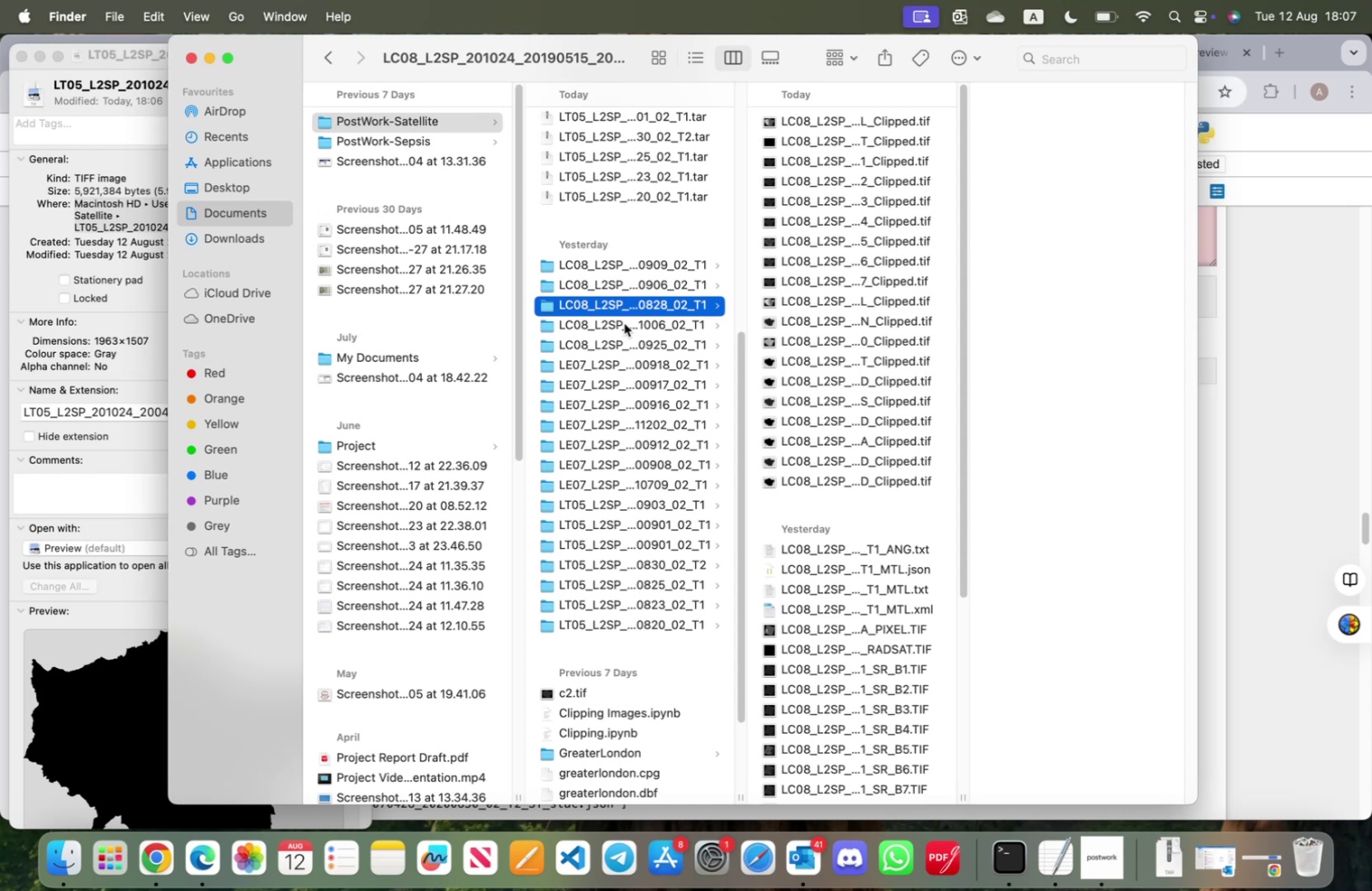 
key(ArrowDown)
 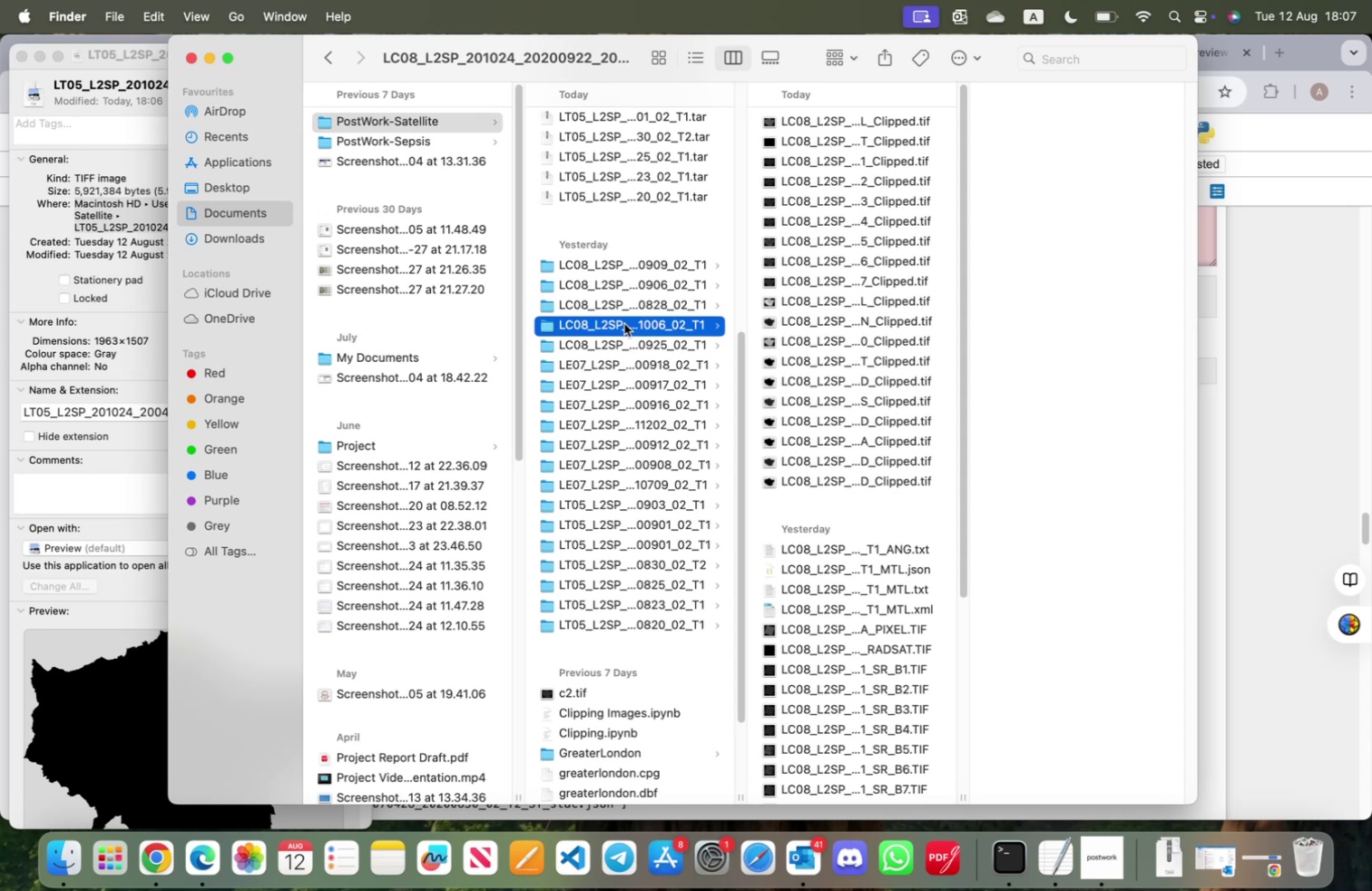 
key(ArrowDown)
 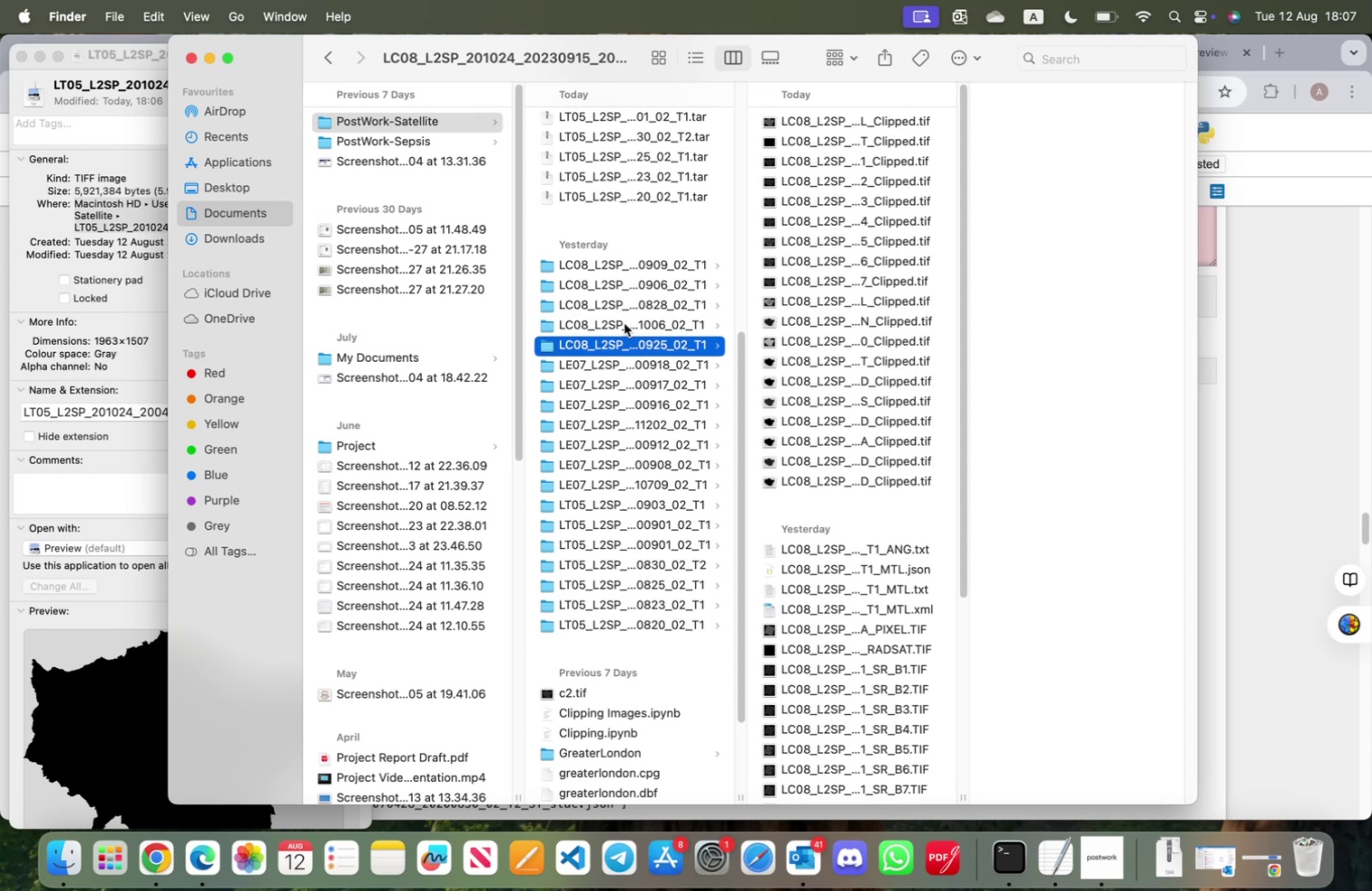 
key(ArrowDown)
 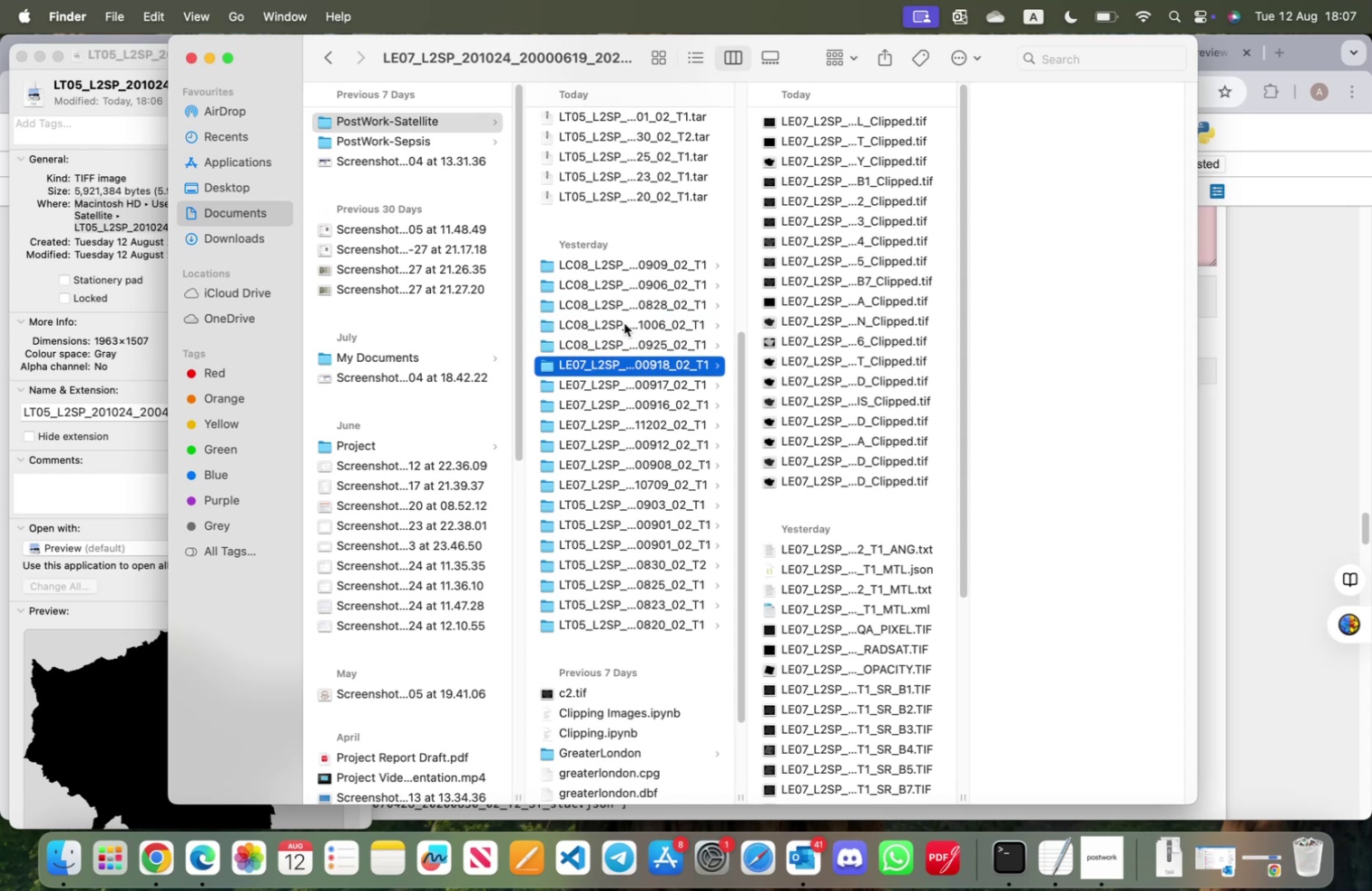 
key(ArrowDown)
 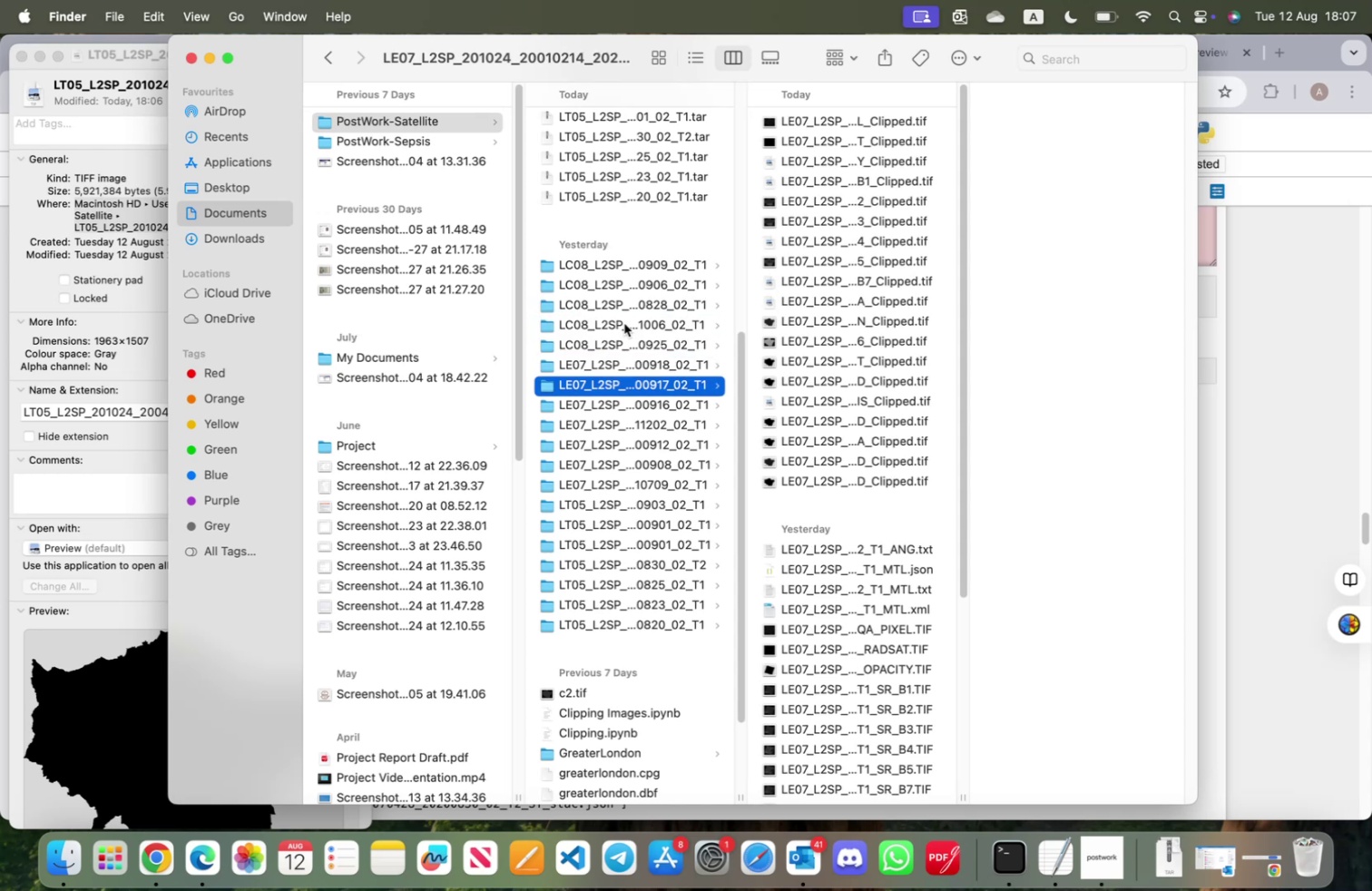 
key(ArrowDown)
 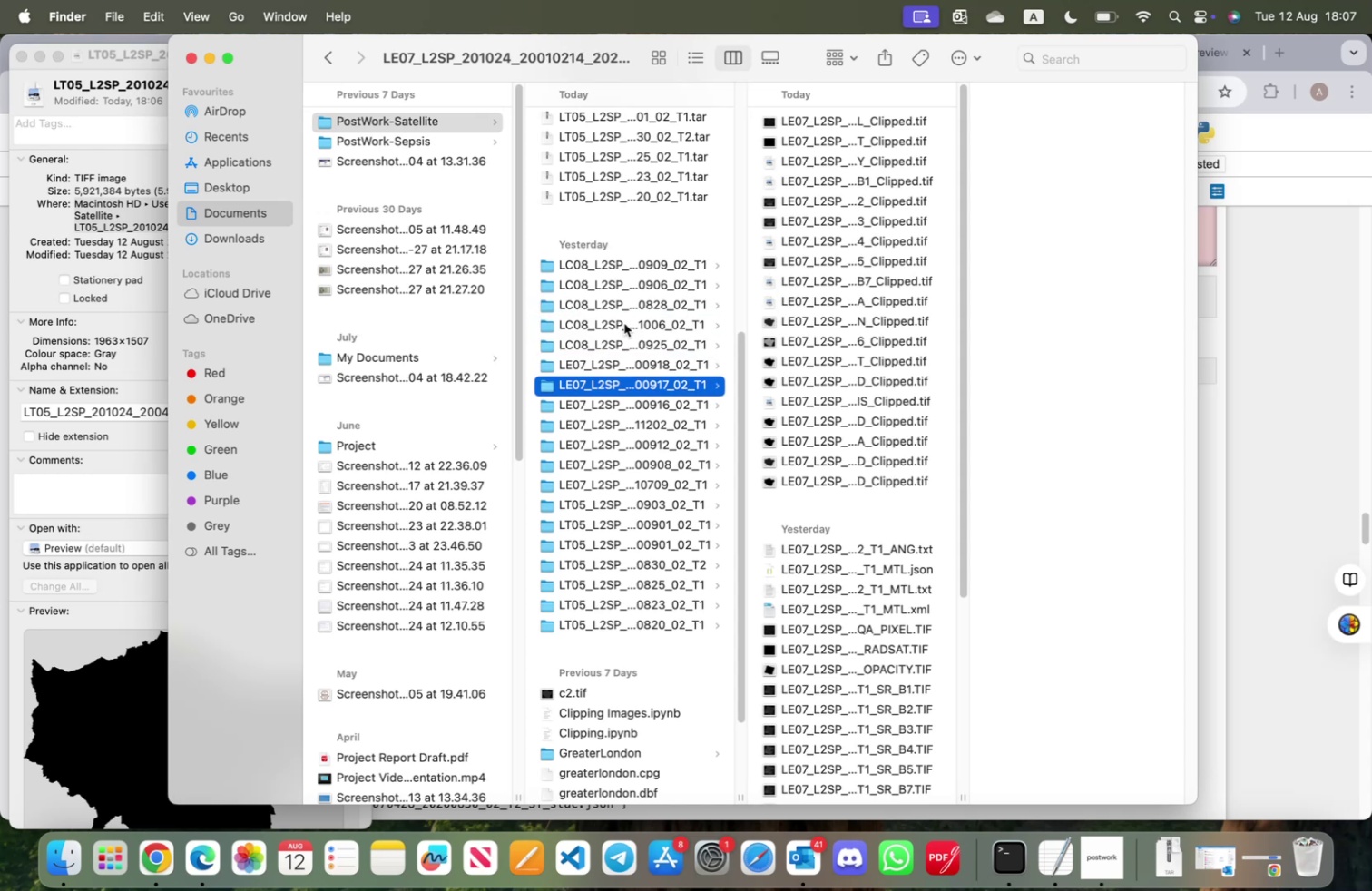 
key(ArrowDown)
 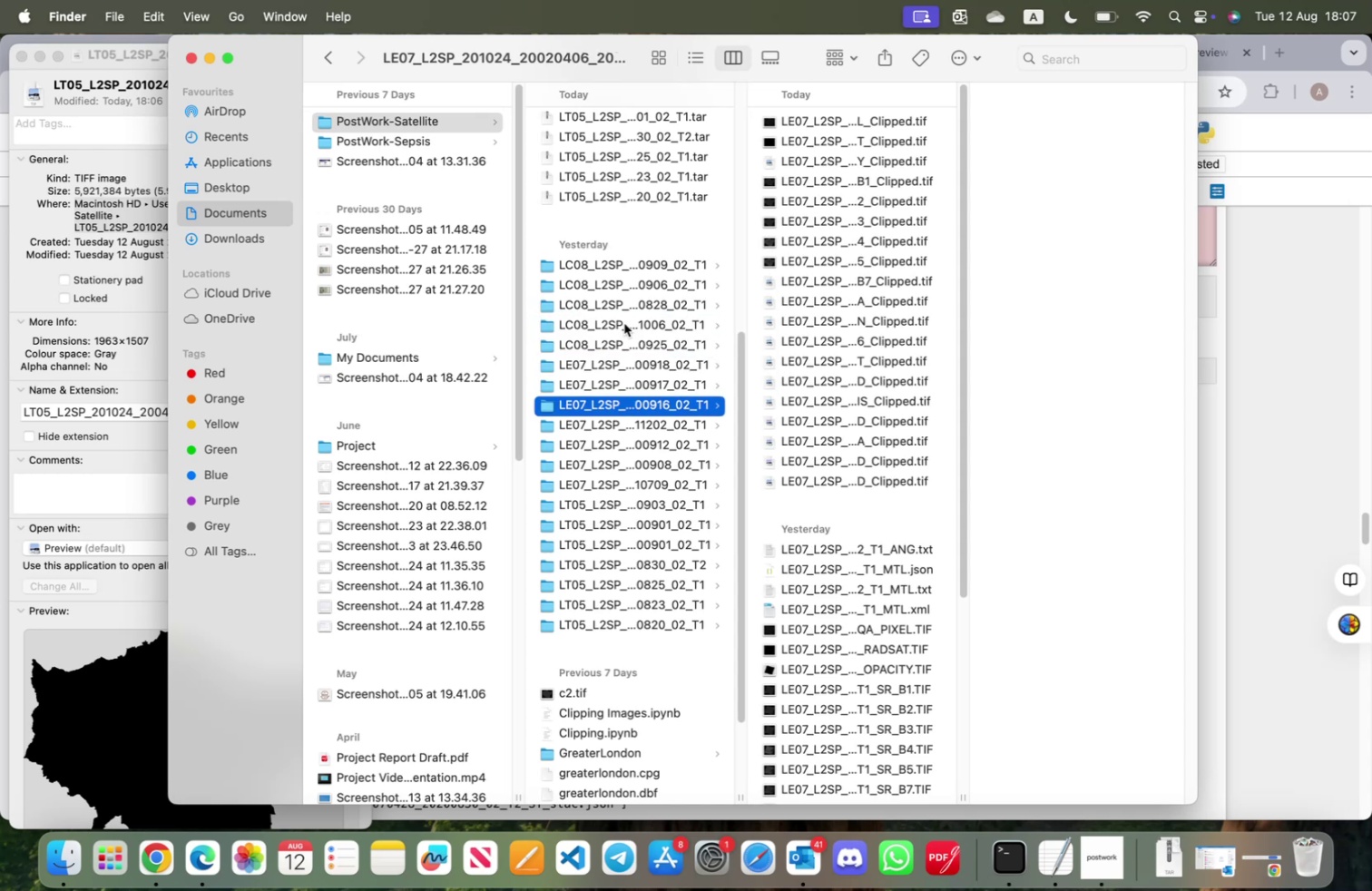 
key(ArrowDown)
 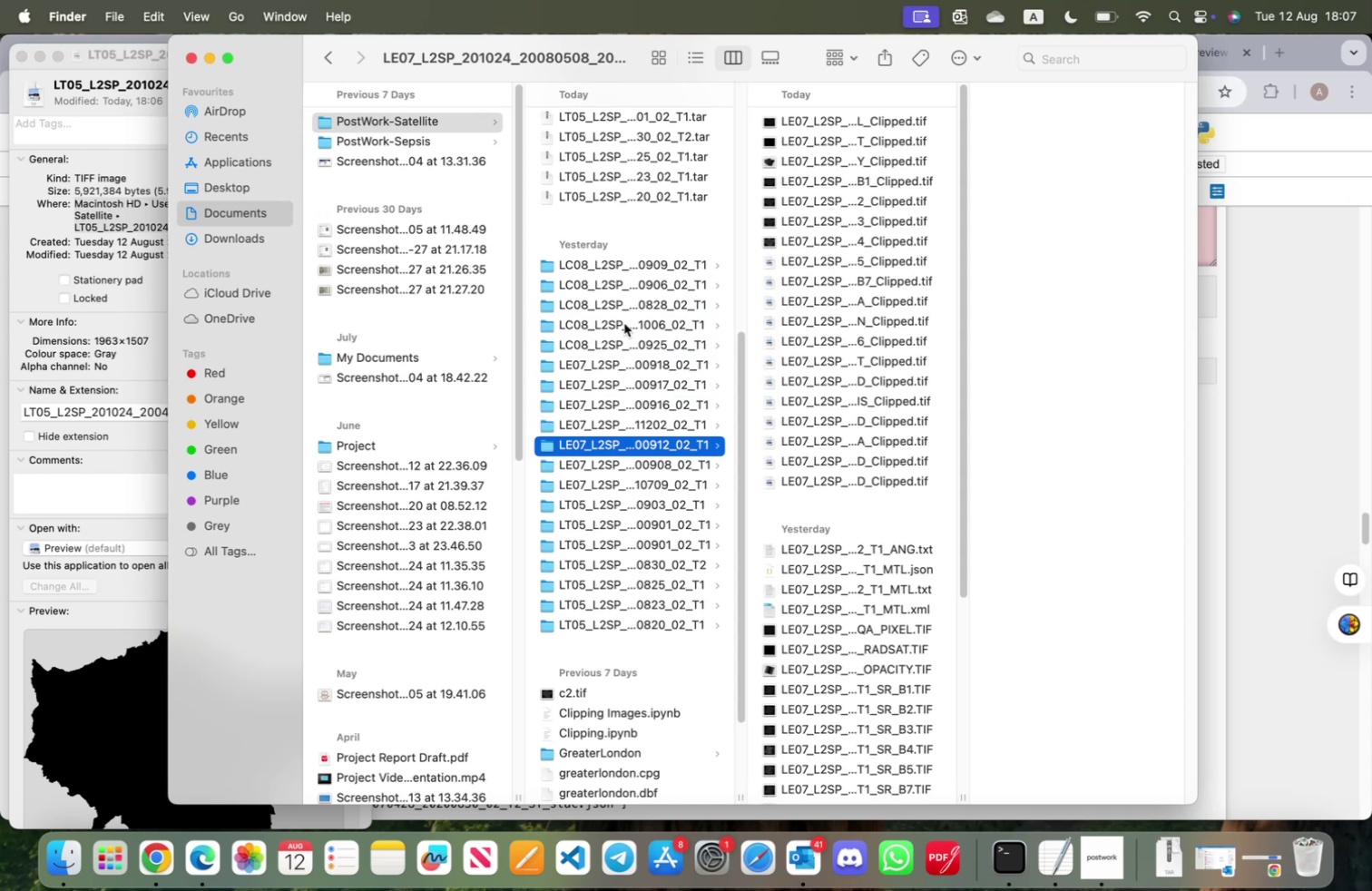 
key(ArrowDown)
 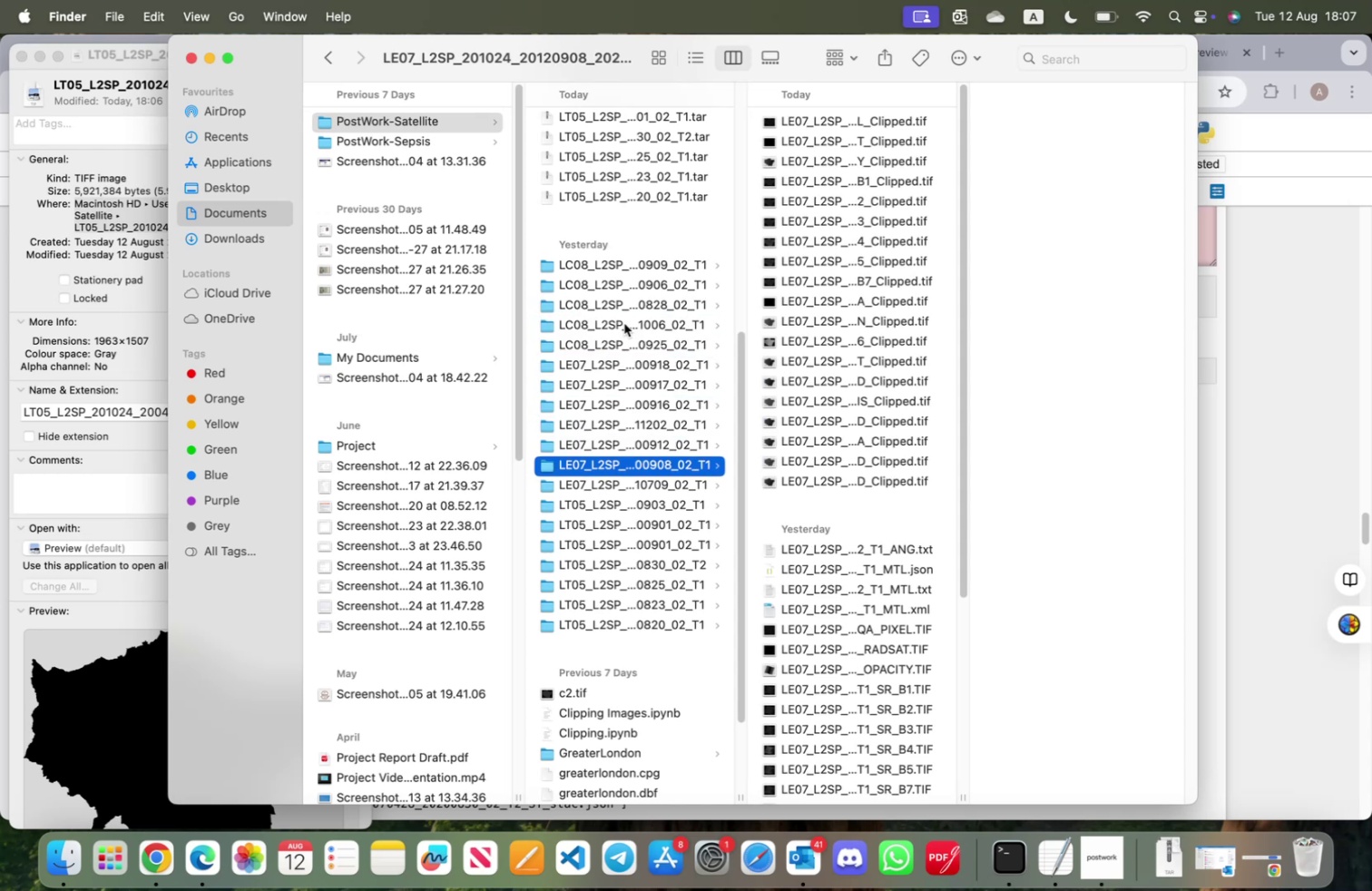 
key(ArrowDown)
 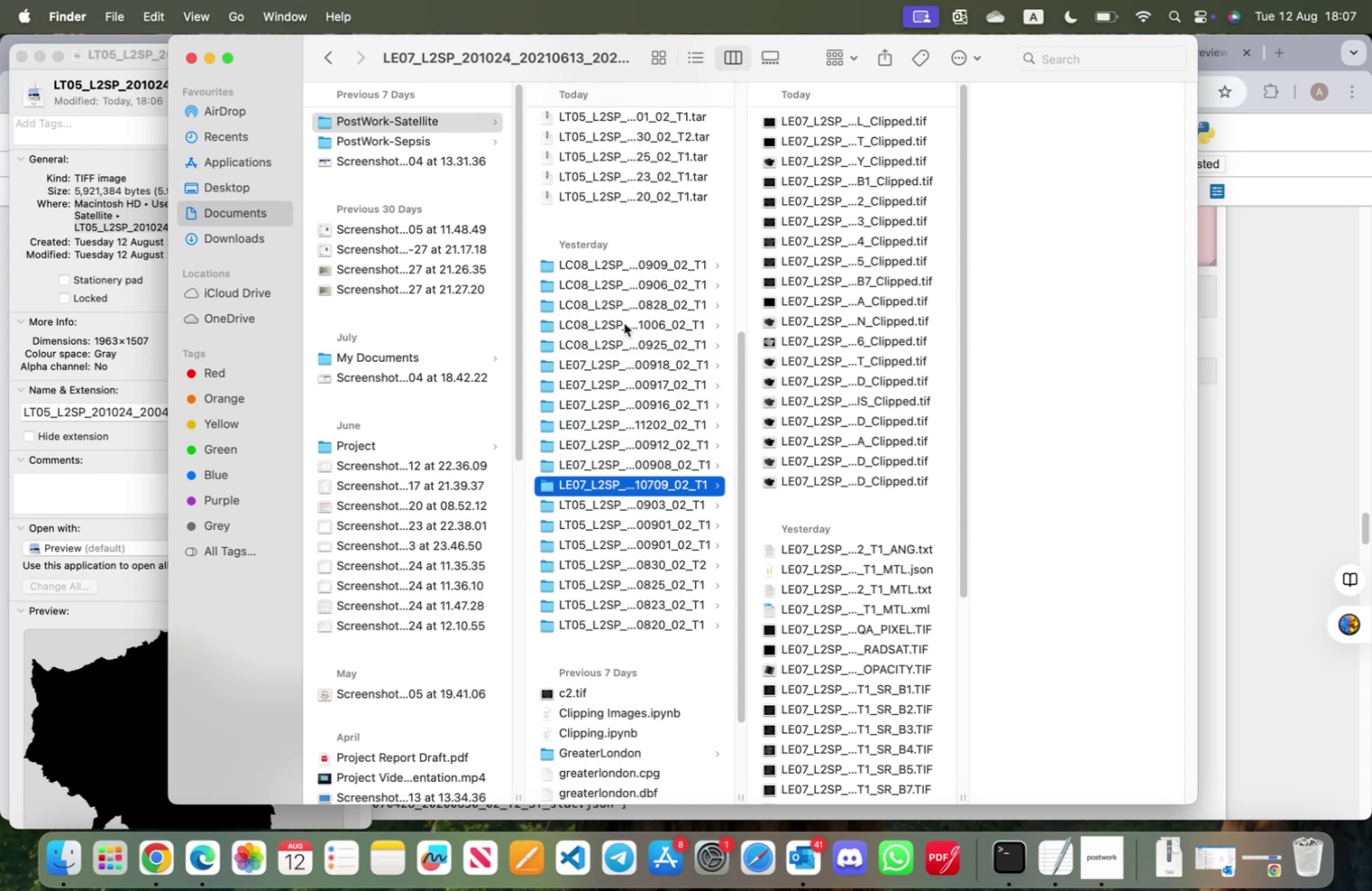 
key(ArrowDown)
 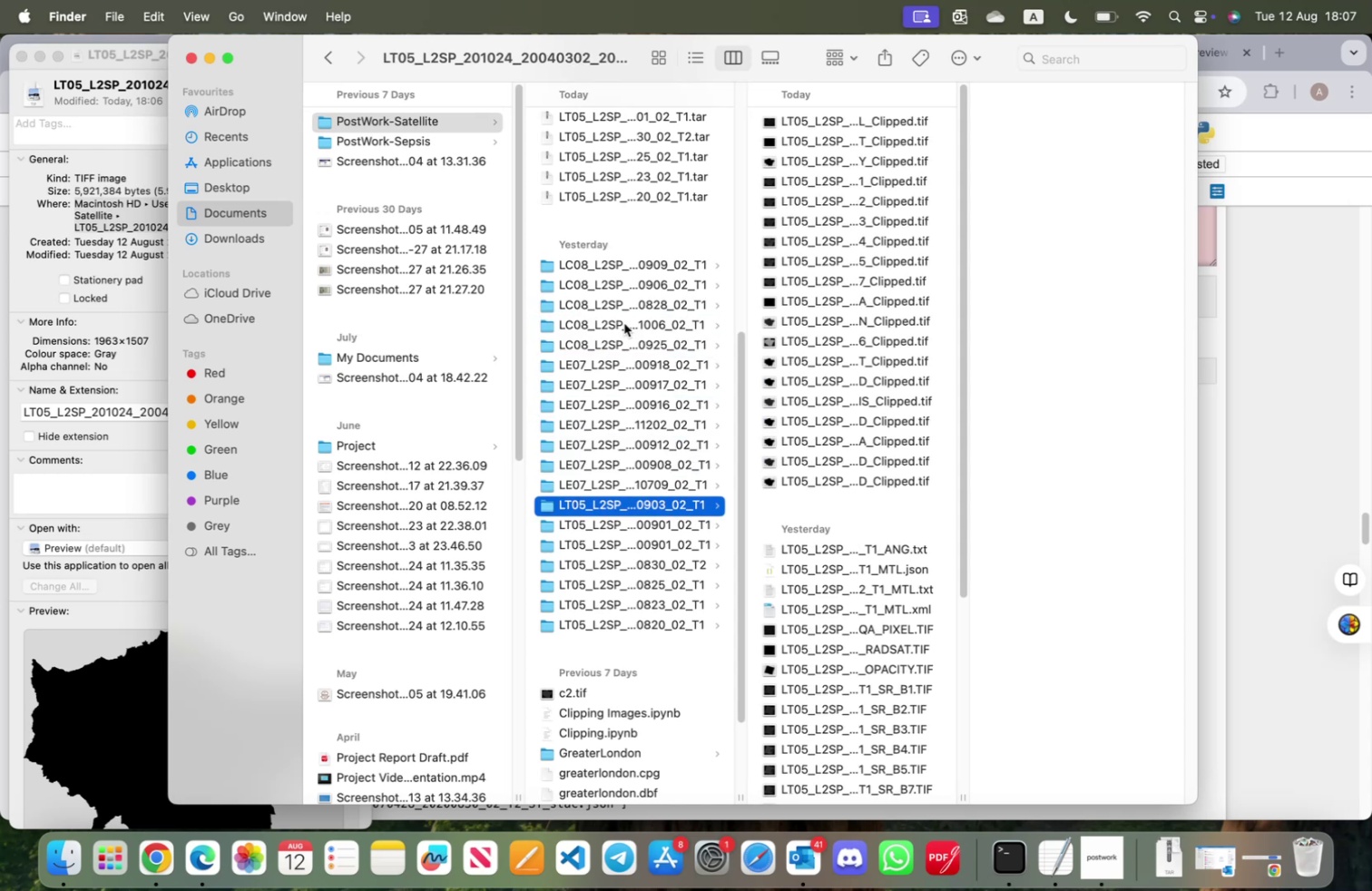 
key(ArrowDown)
 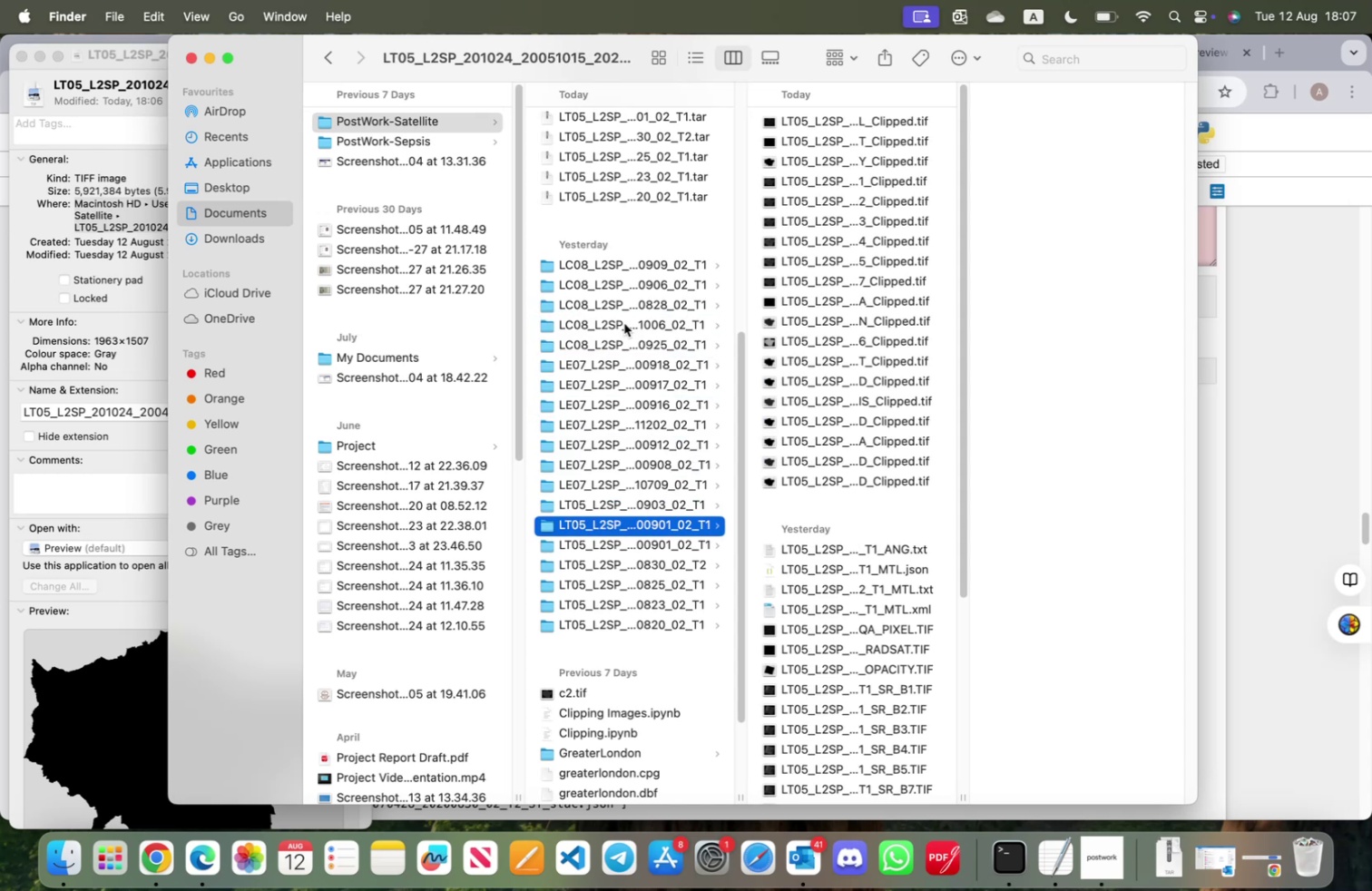 
key(ArrowDown)
 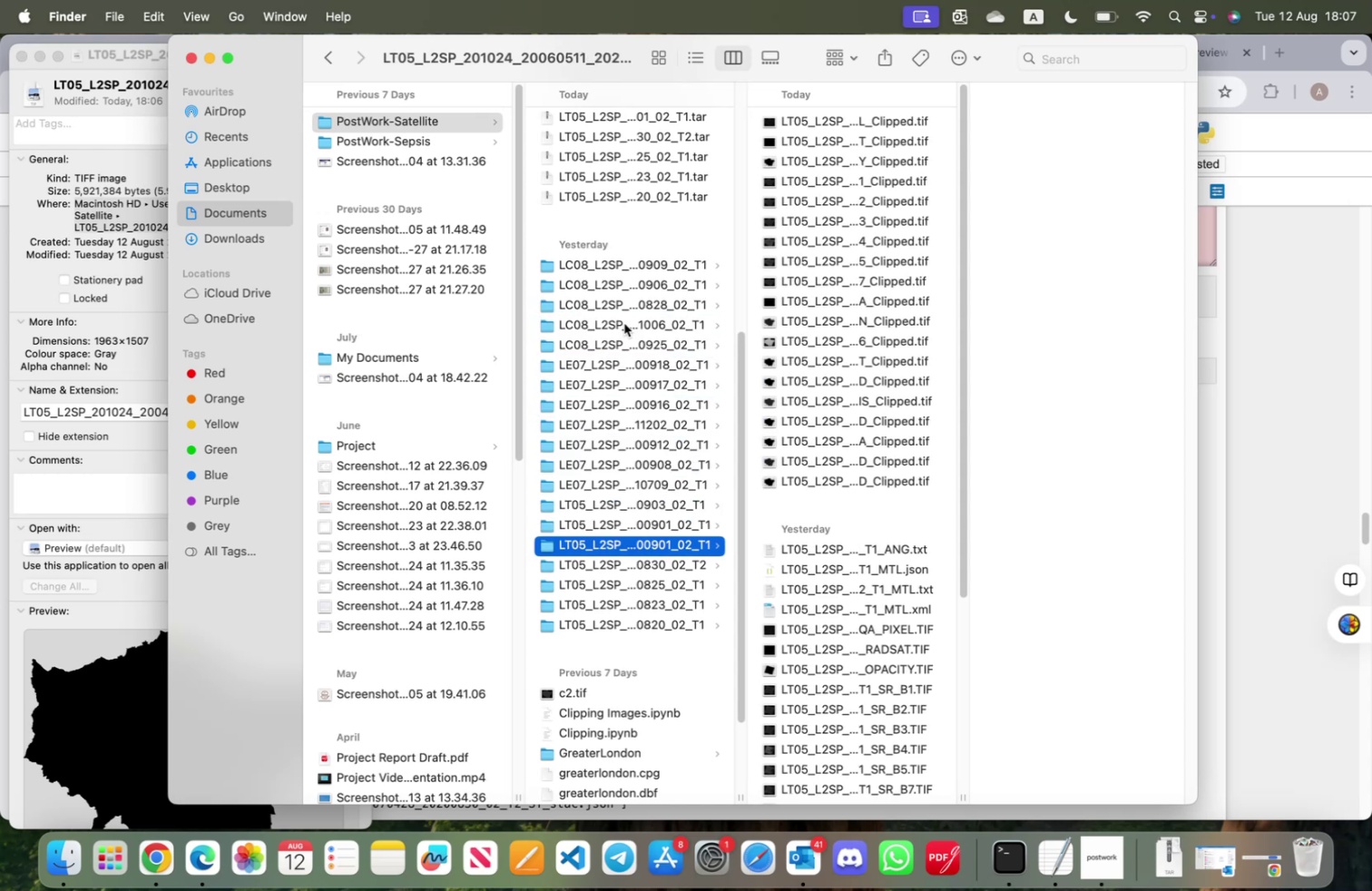 
key(ArrowDown)
 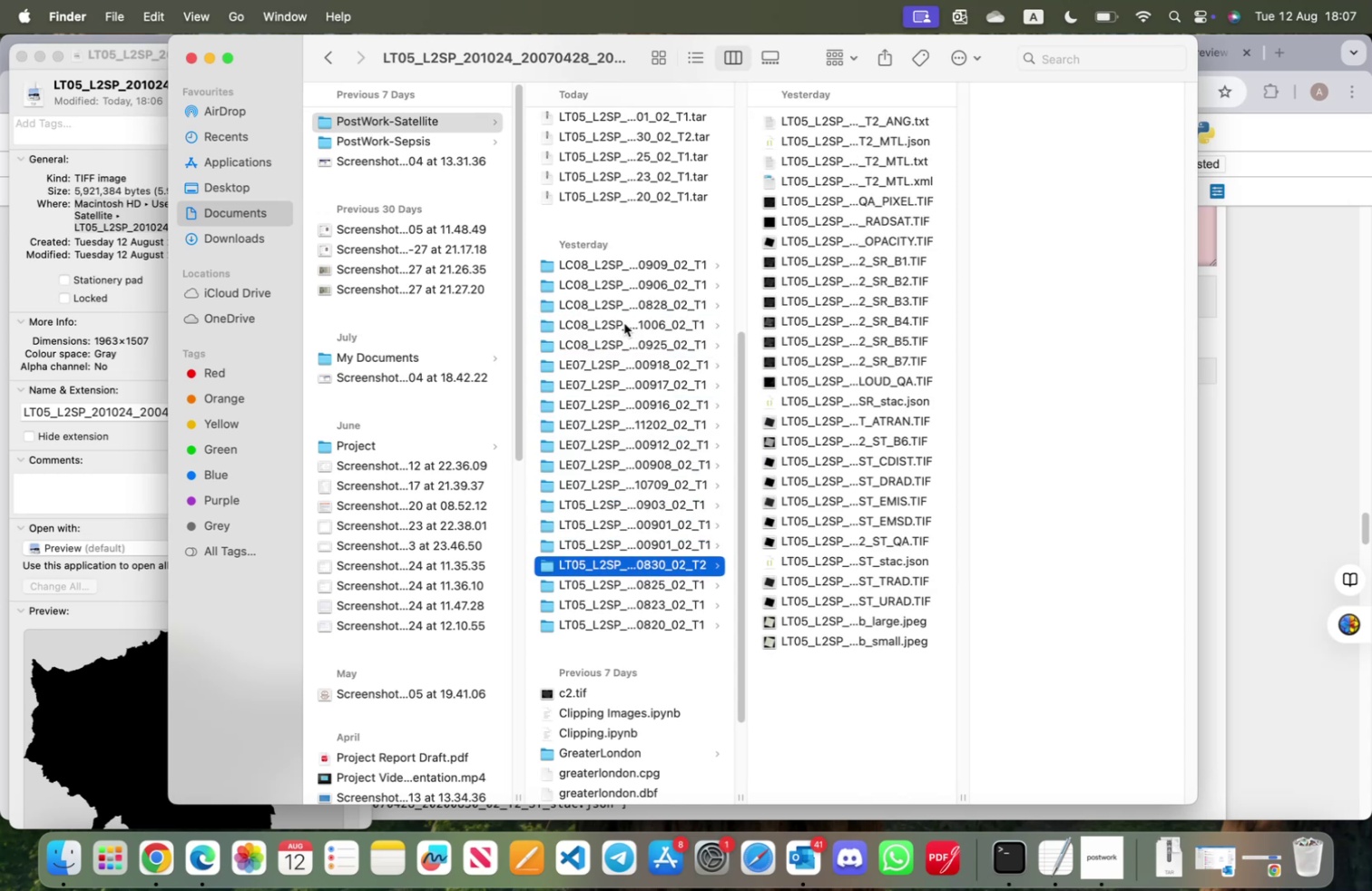 
left_click([1275, 443])
 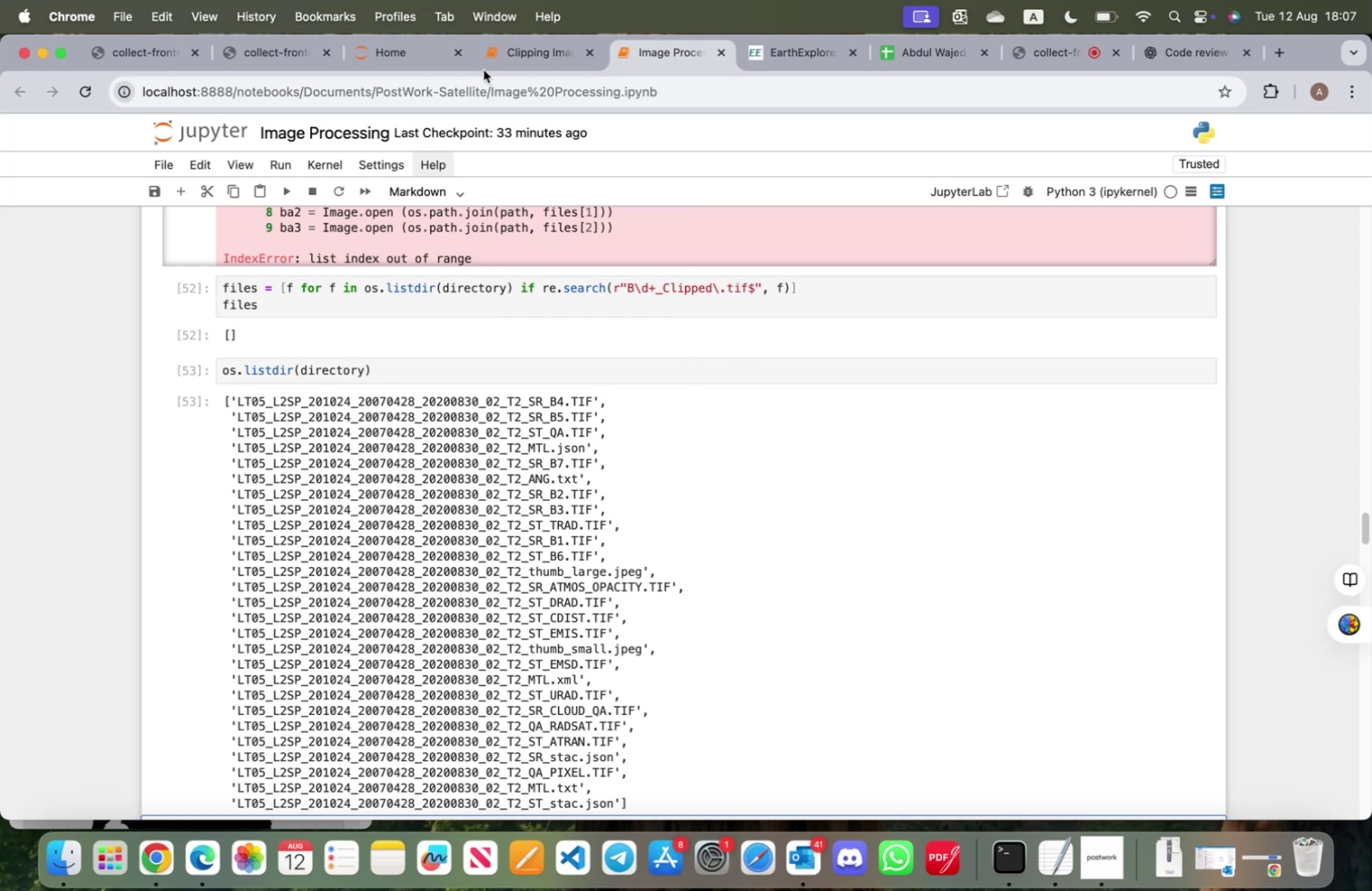 
left_click([509, 57])
 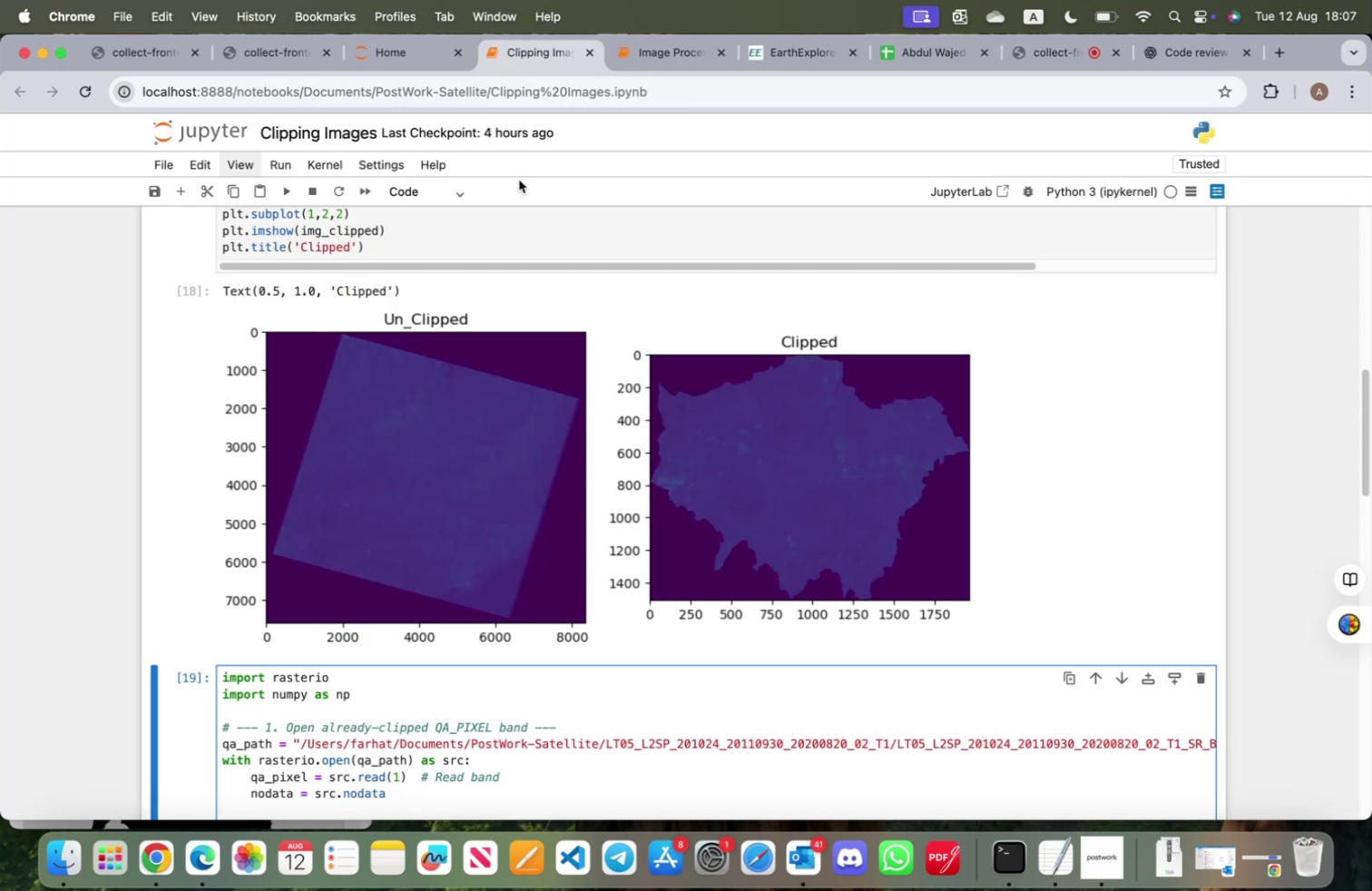 
scroll: coordinate [512, 394], scroll_direction: up, amount: 52.0
 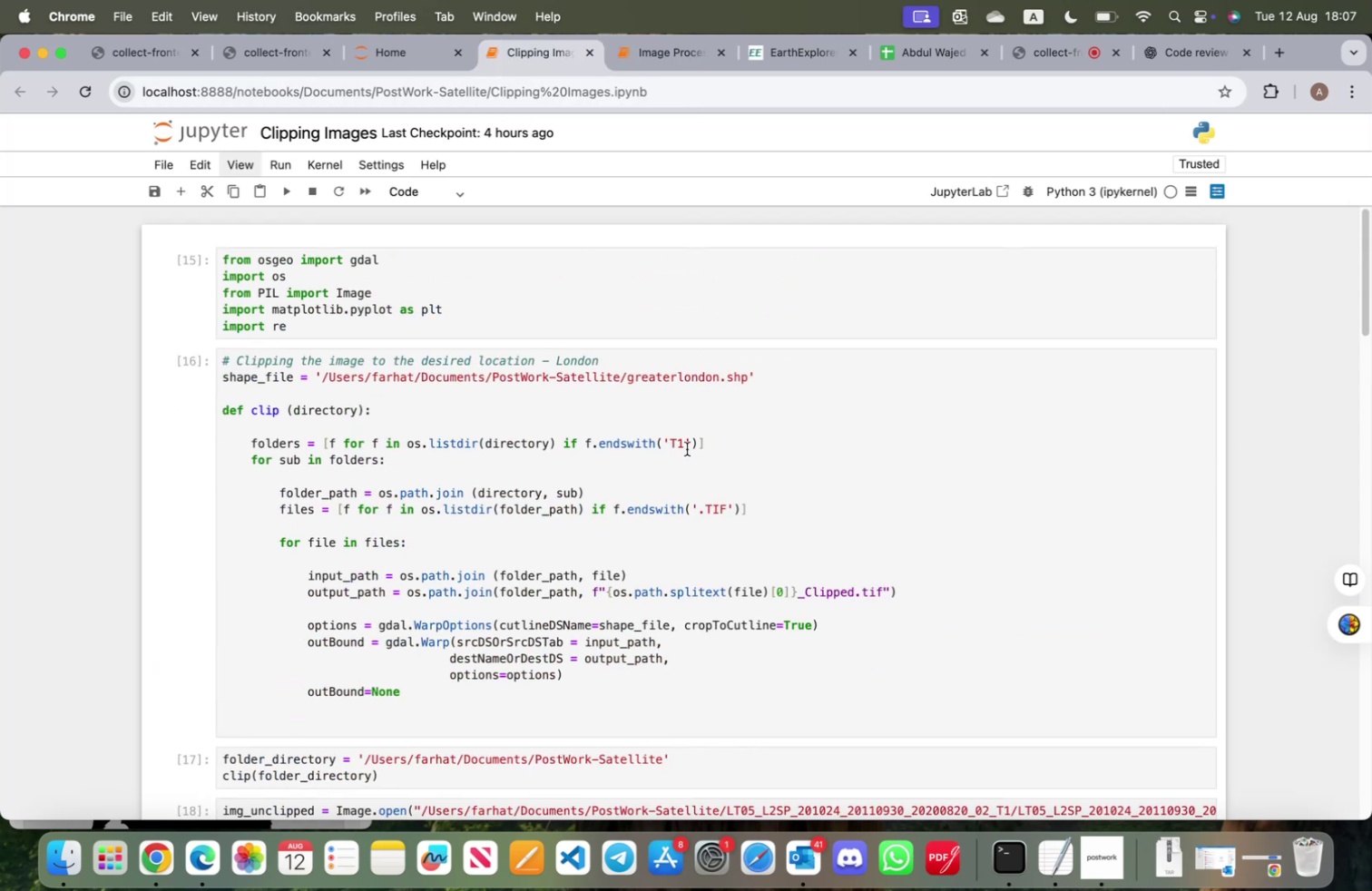 
left_click([693, 441])
 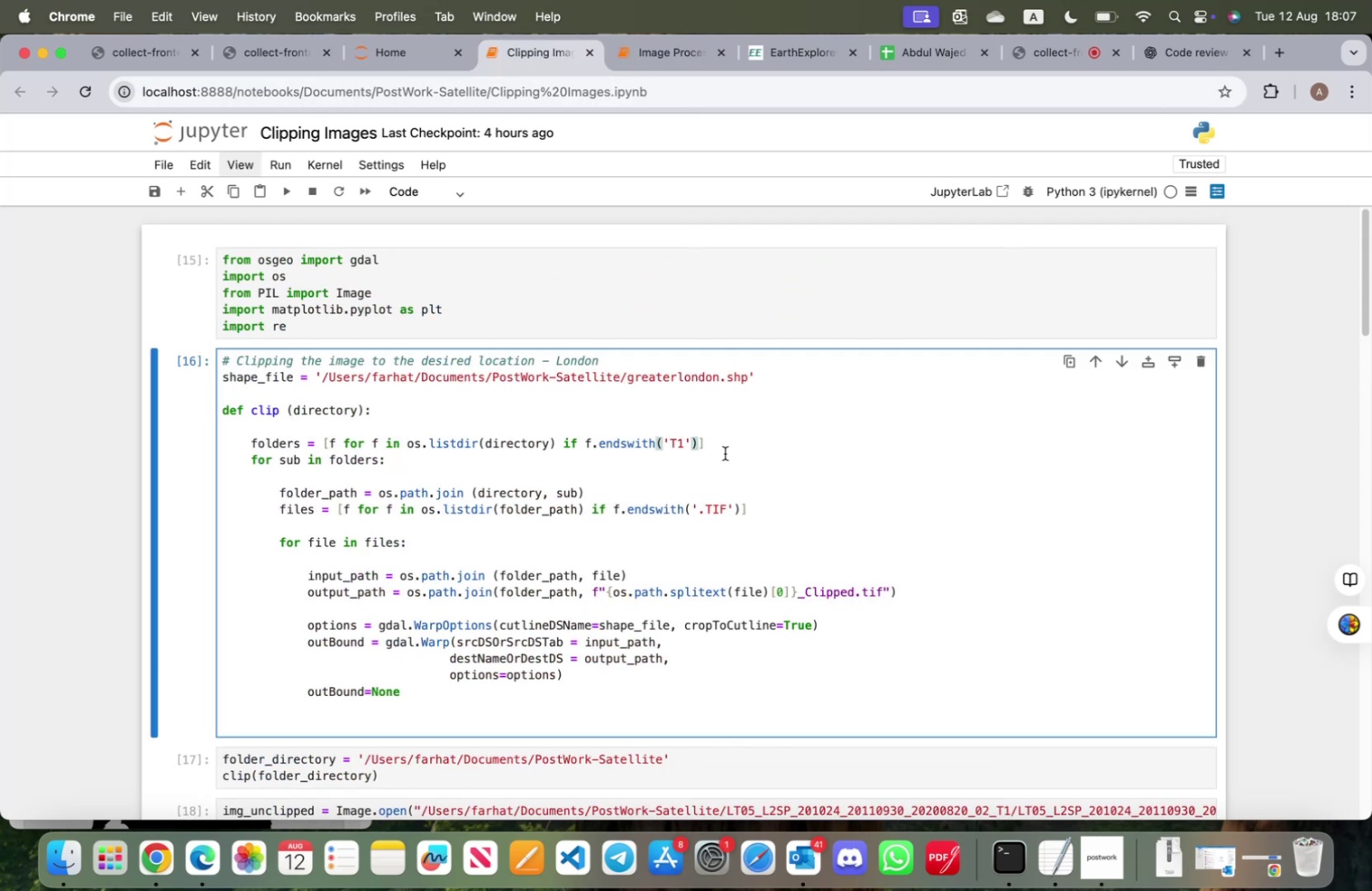 
key(ArrowRight)
 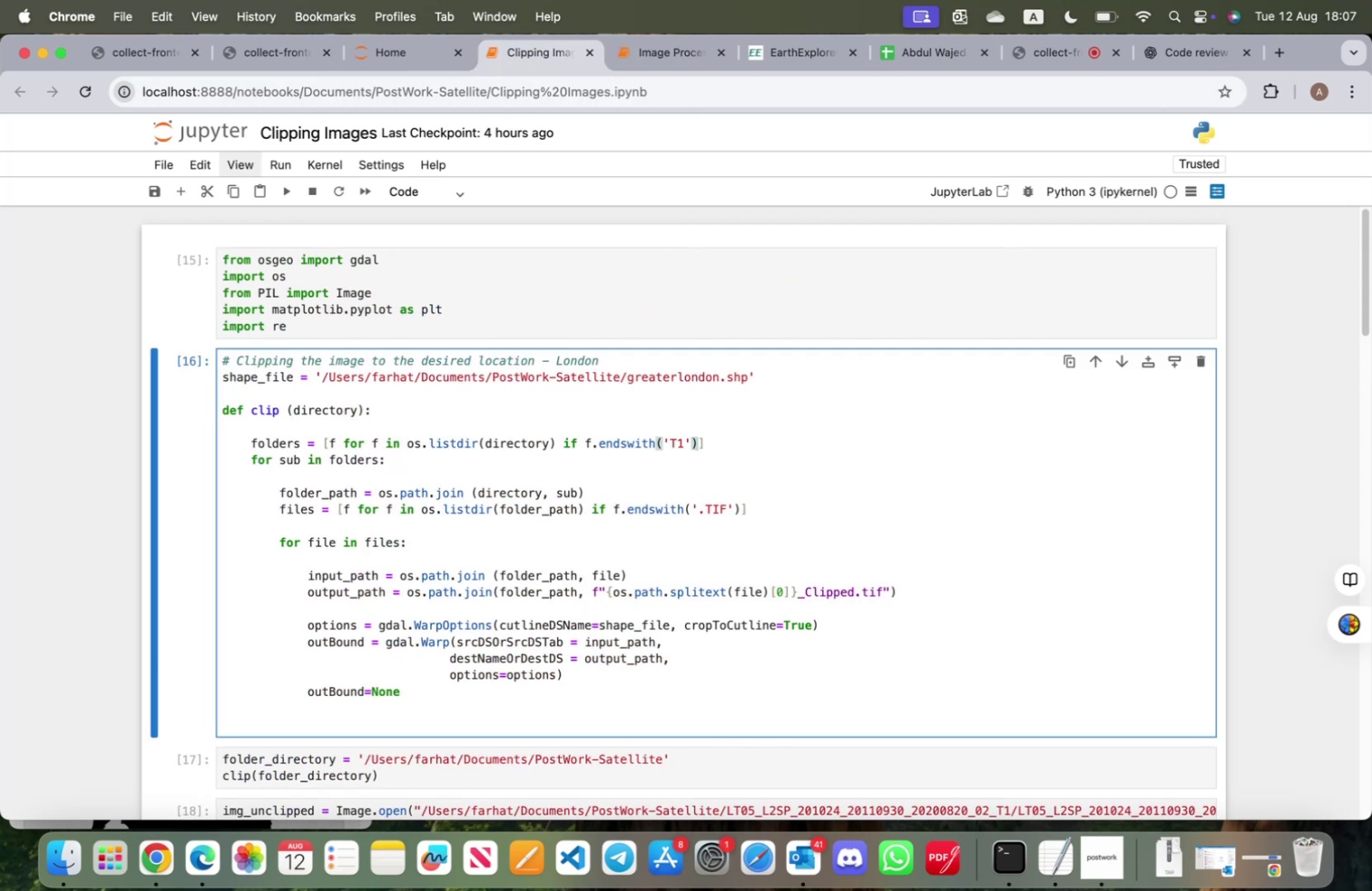 
type(||)
key(Backspace)
key(Backspace)
type( or f.endse)
key(Backspace)
type(with('T2)
 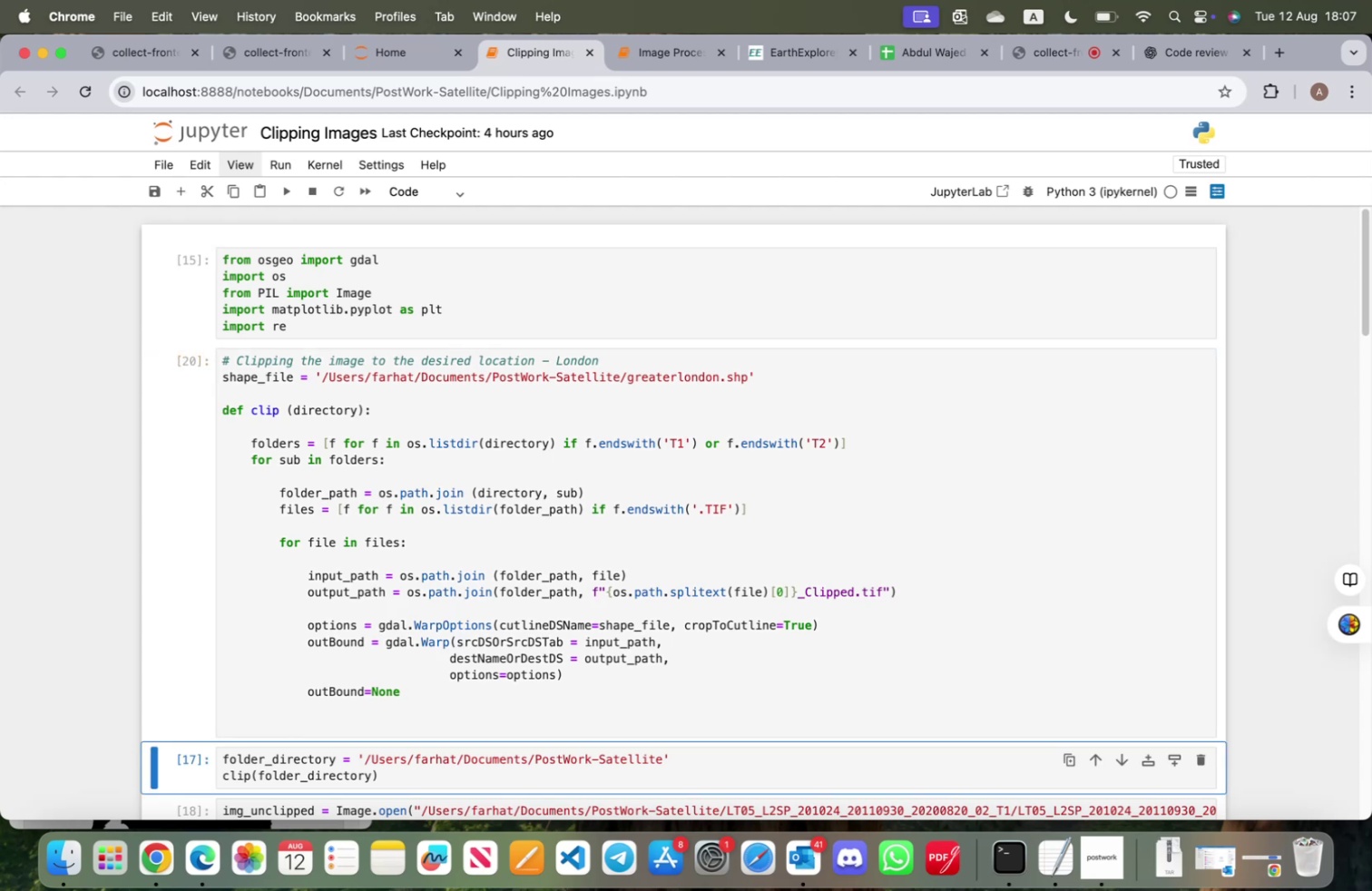 
 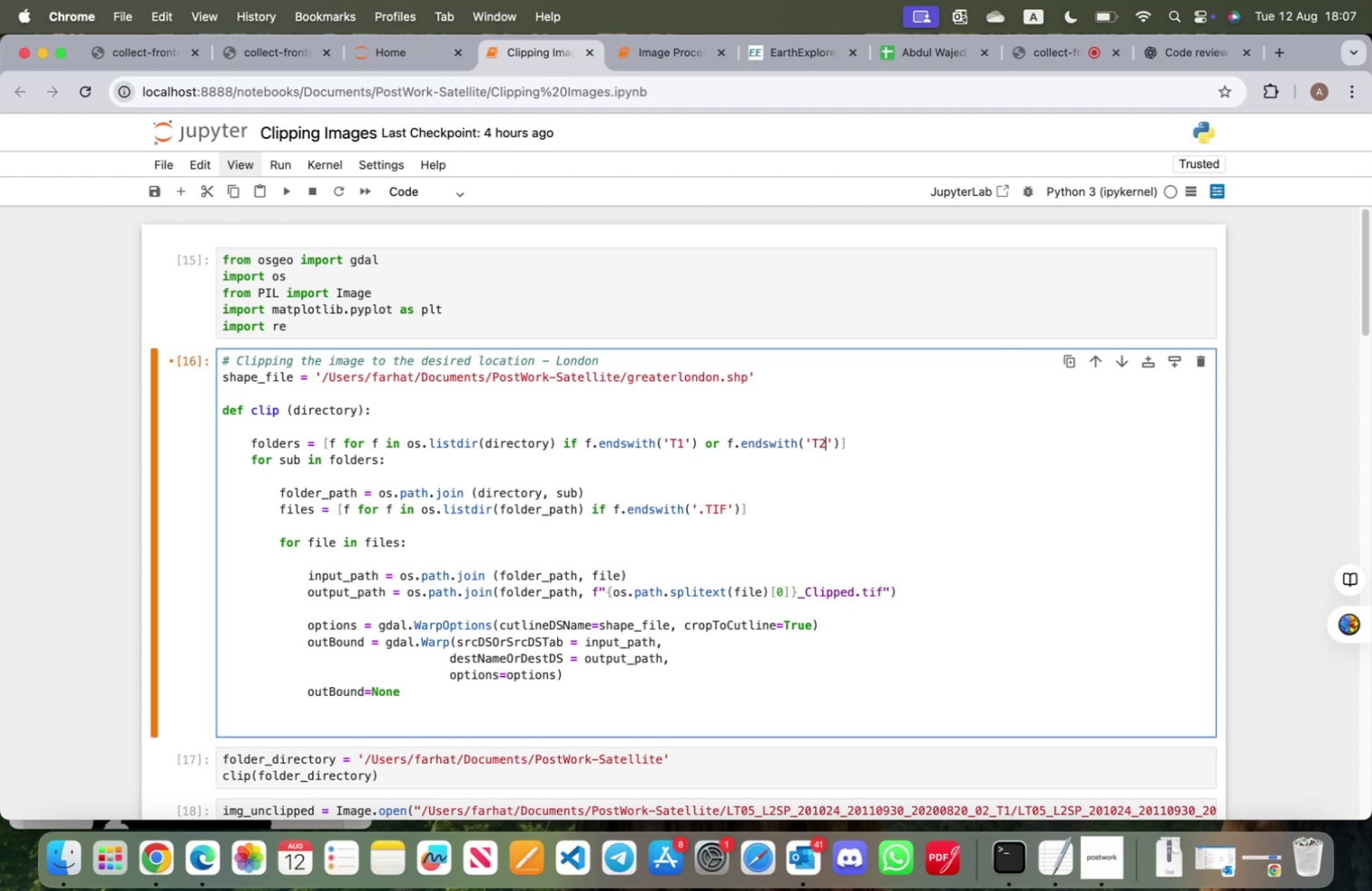 
key(Shift+Enter)
 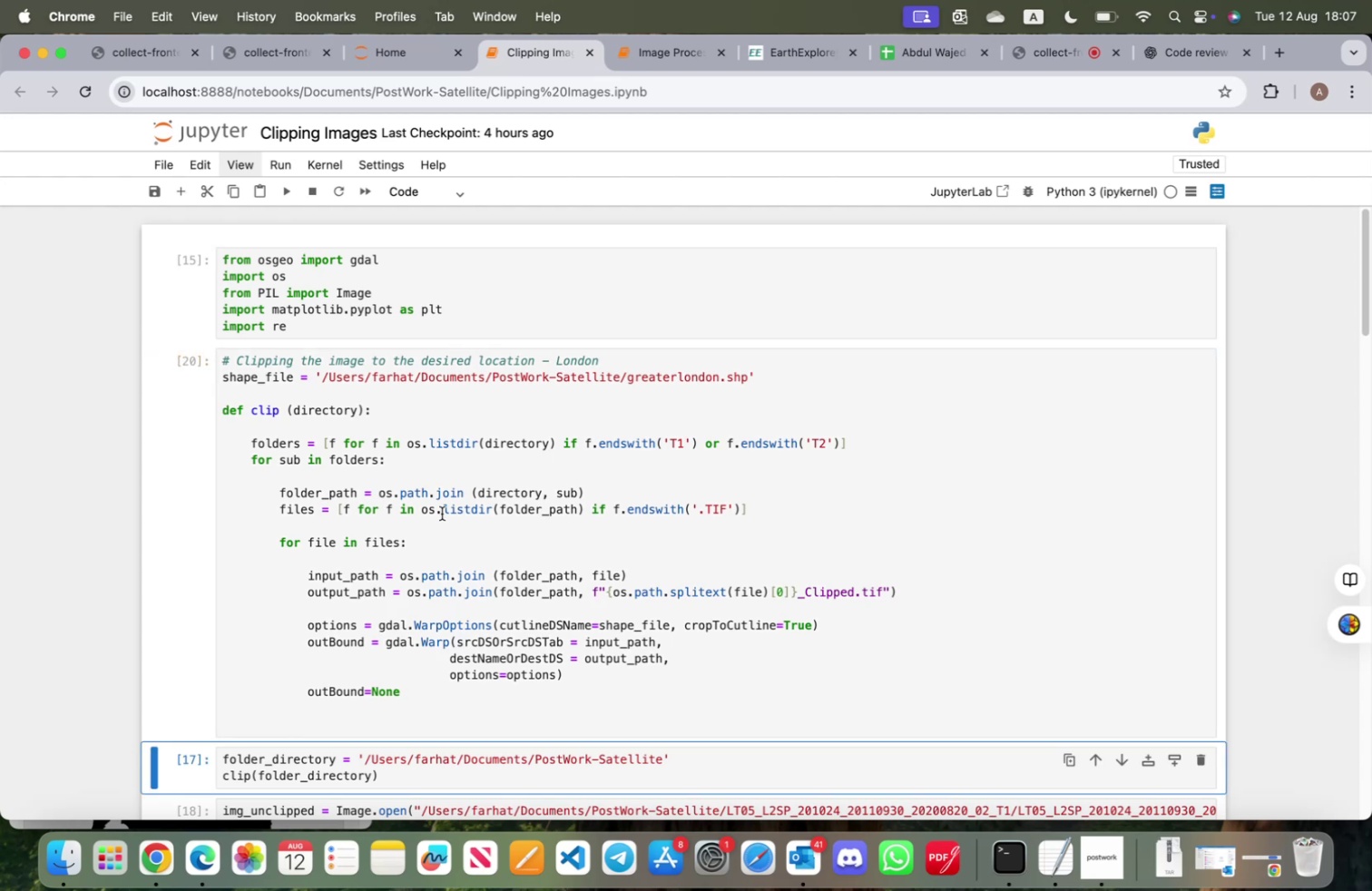 
scroll: coordinate [469, 619], scroll_direction: down, amount: 3.0
 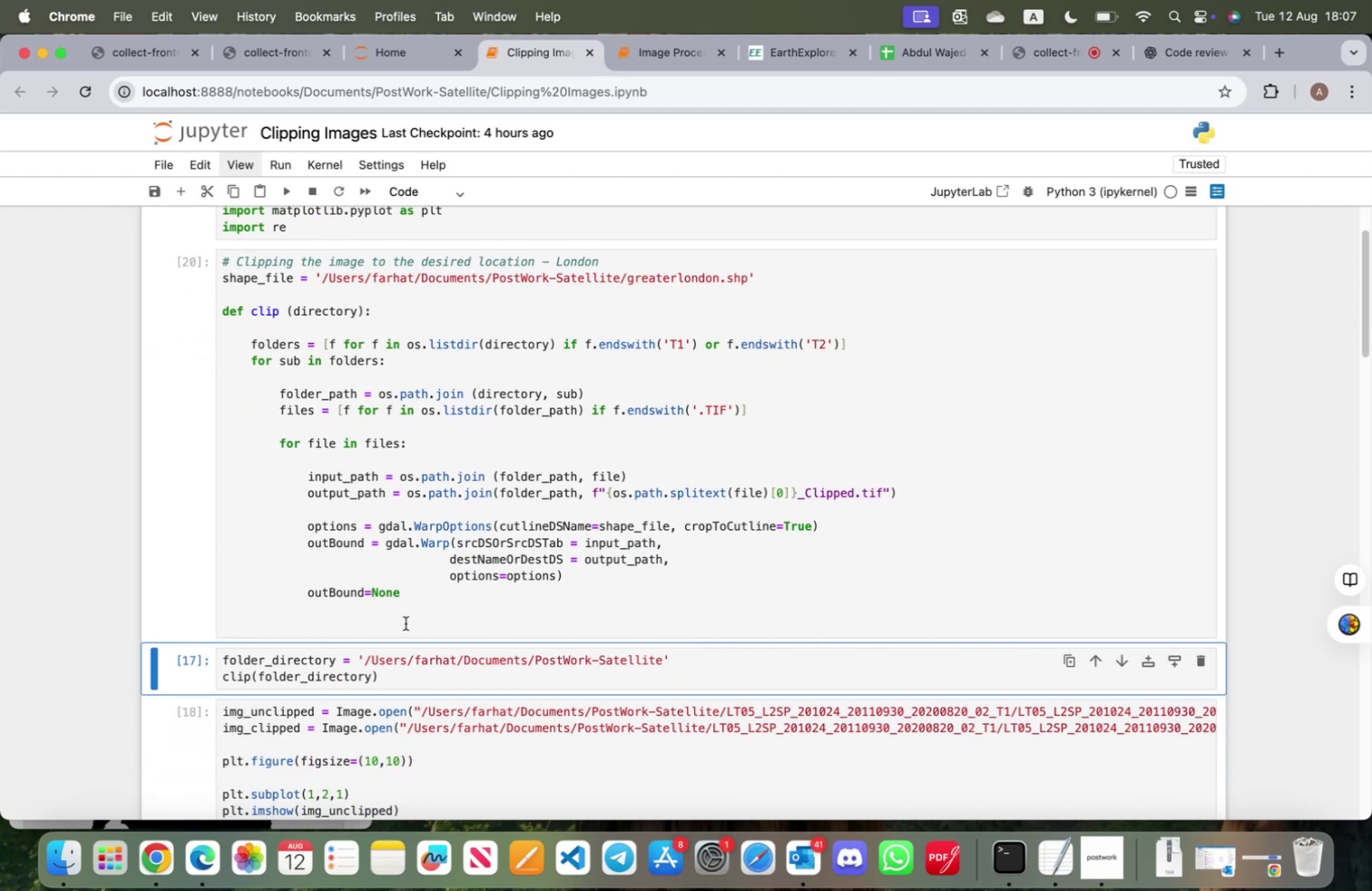 
key(Shift+ShiftRight)
 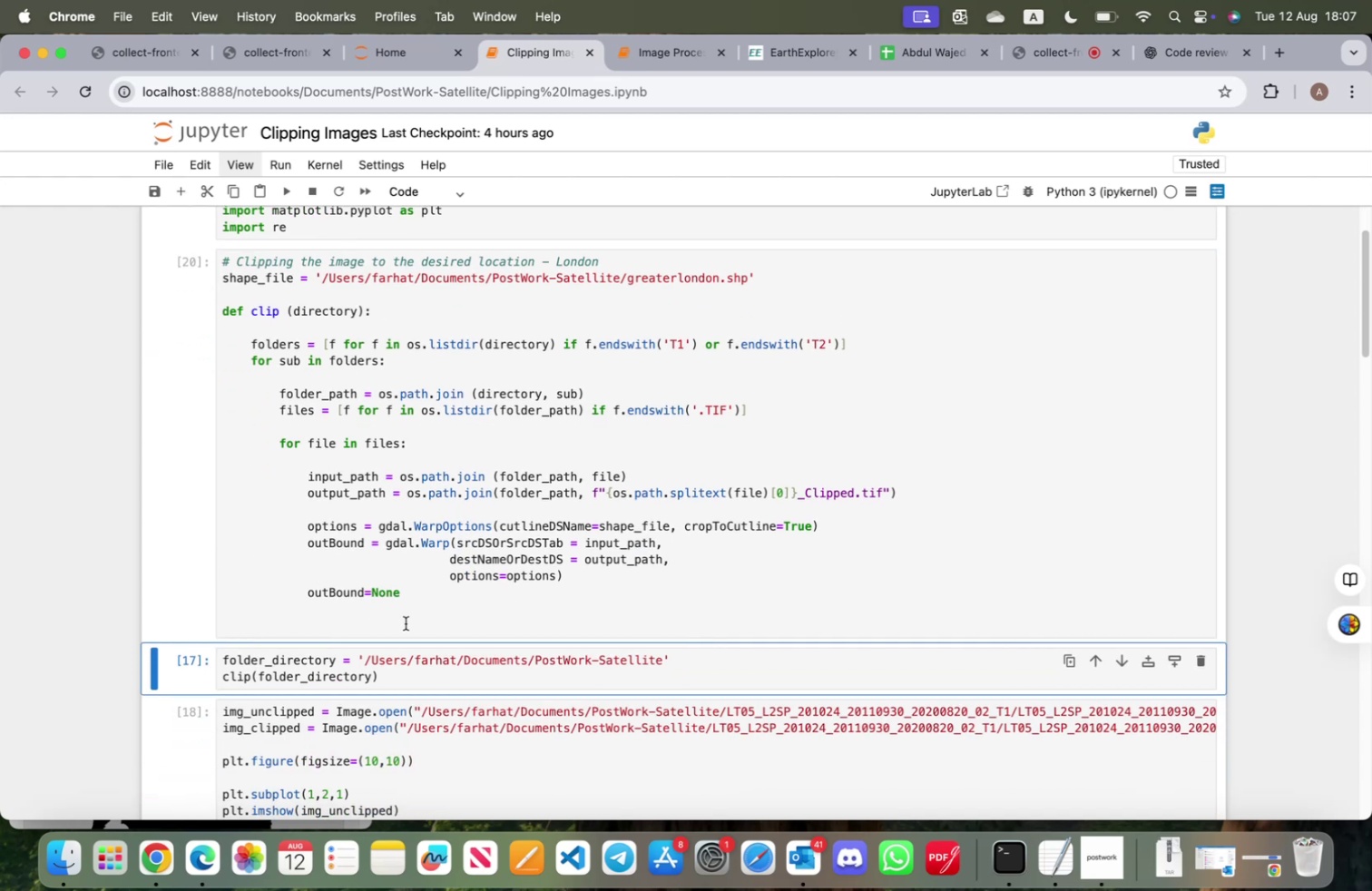 
key(Shift+Enter)
 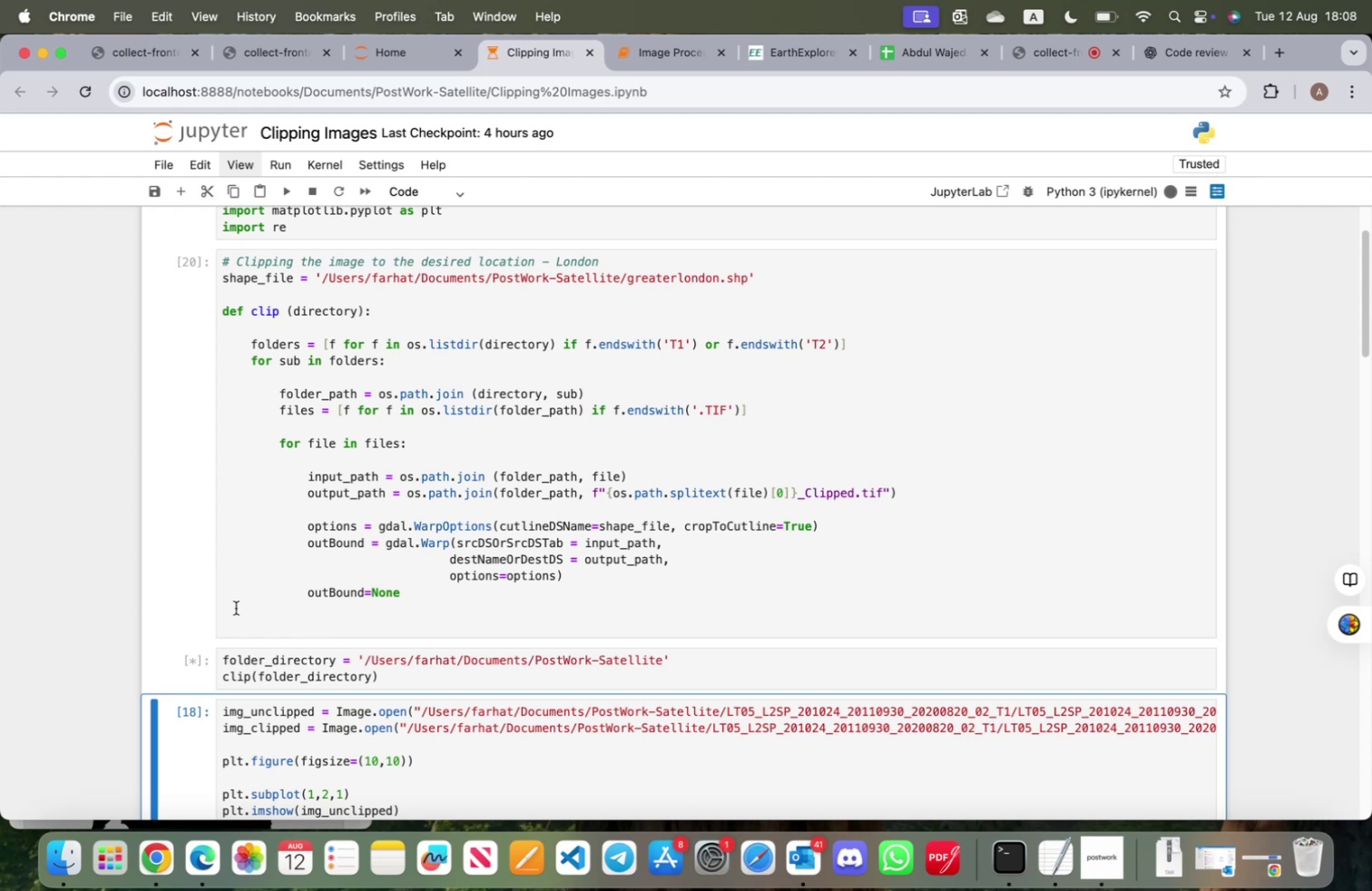 
wait(23.56)
 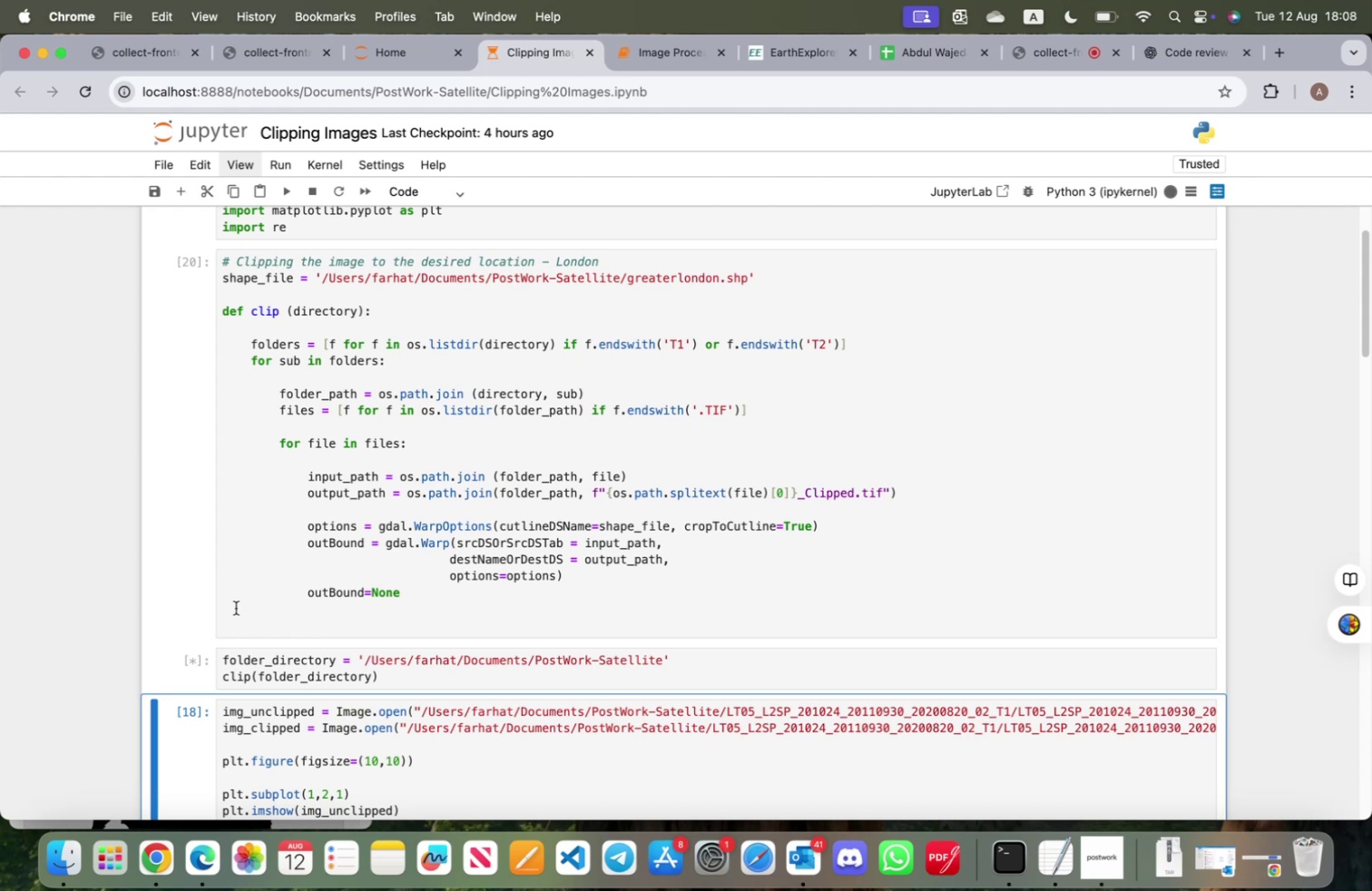 
mouse_move([659, 65])
 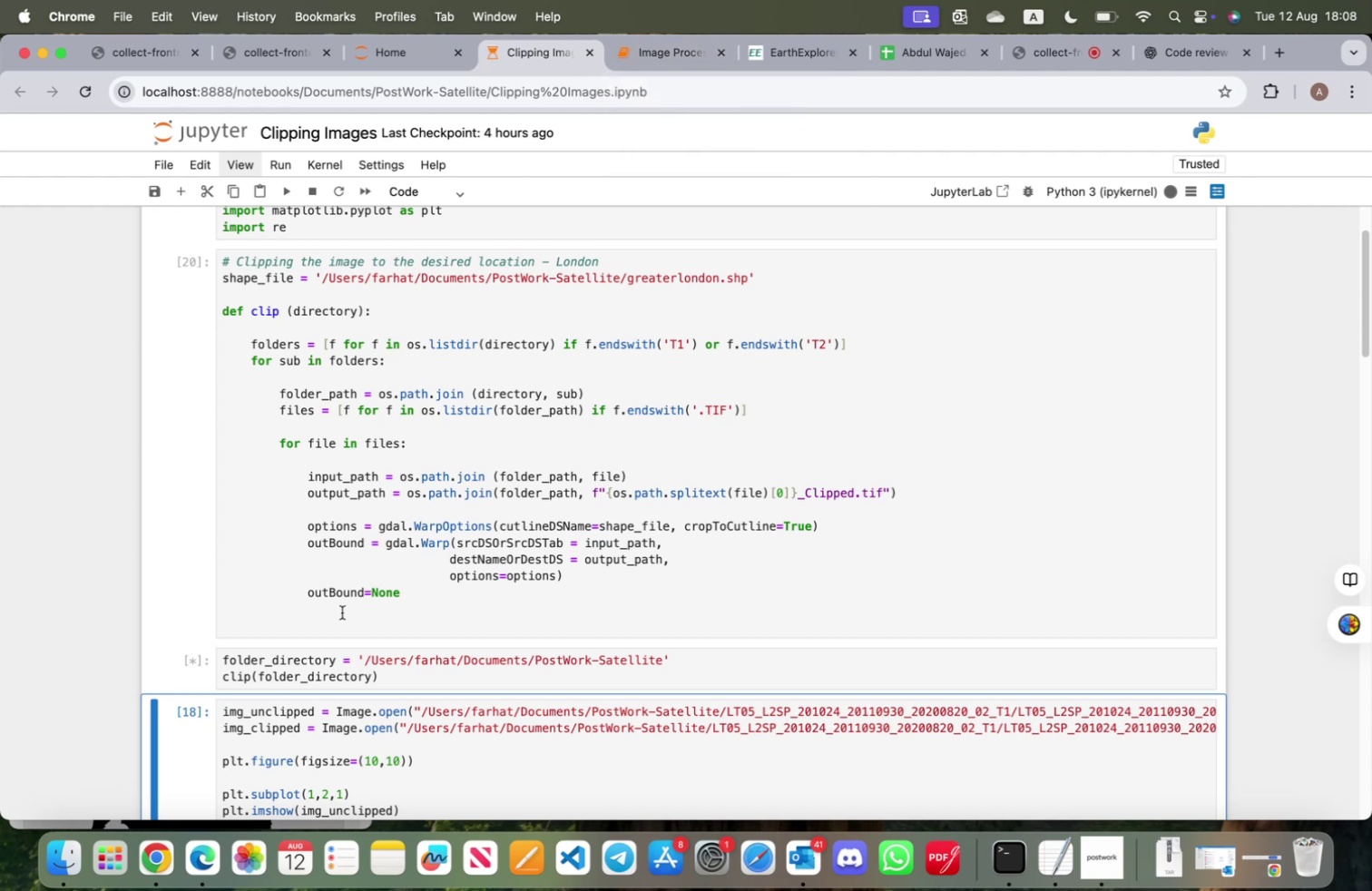 
scroll: coordinate [352, 624], scroll_direction: down, amount: 3.0
 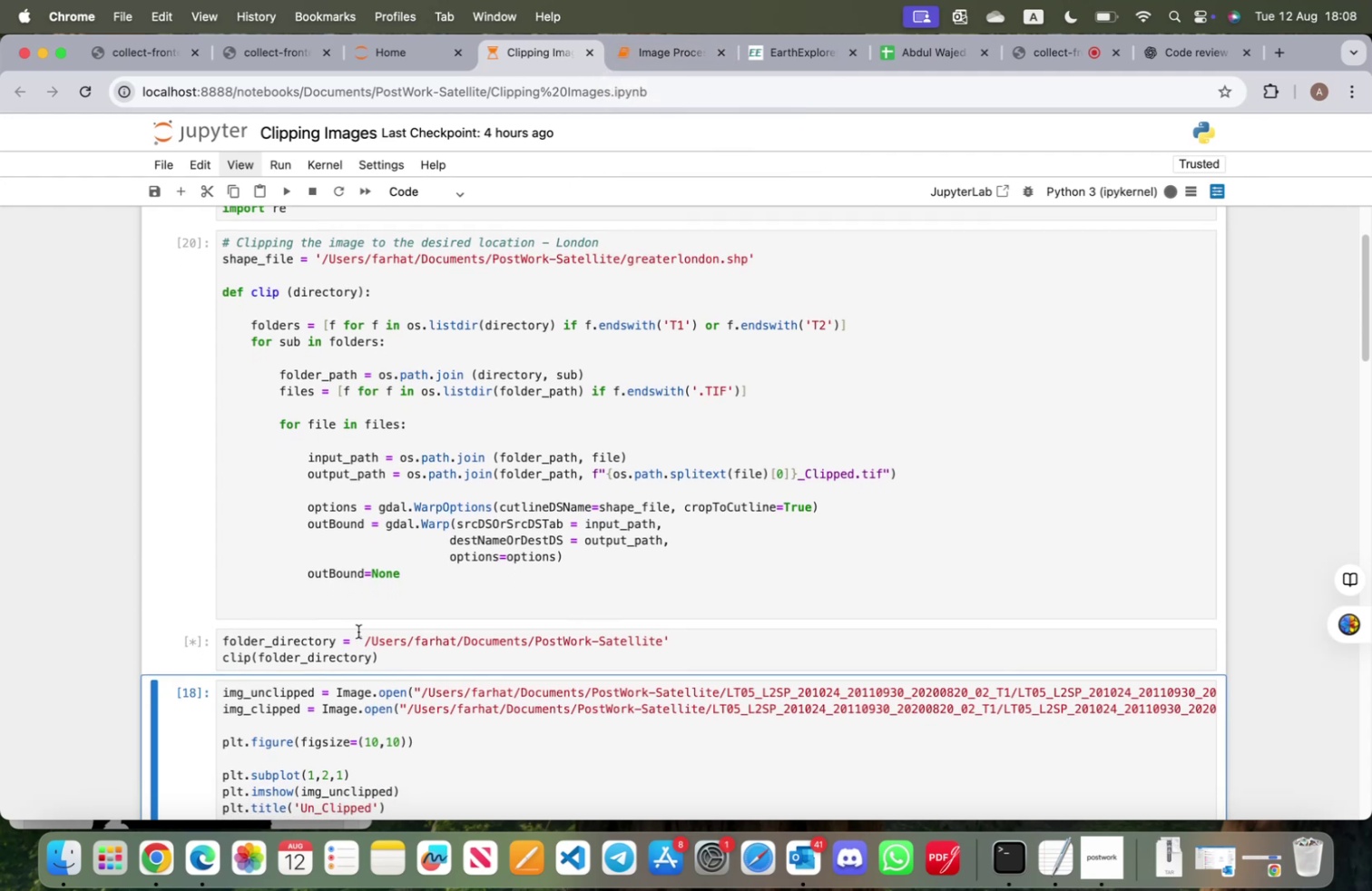 
scroll: coordinate [362, 636], scroll_direction: up, amount: 33.0
 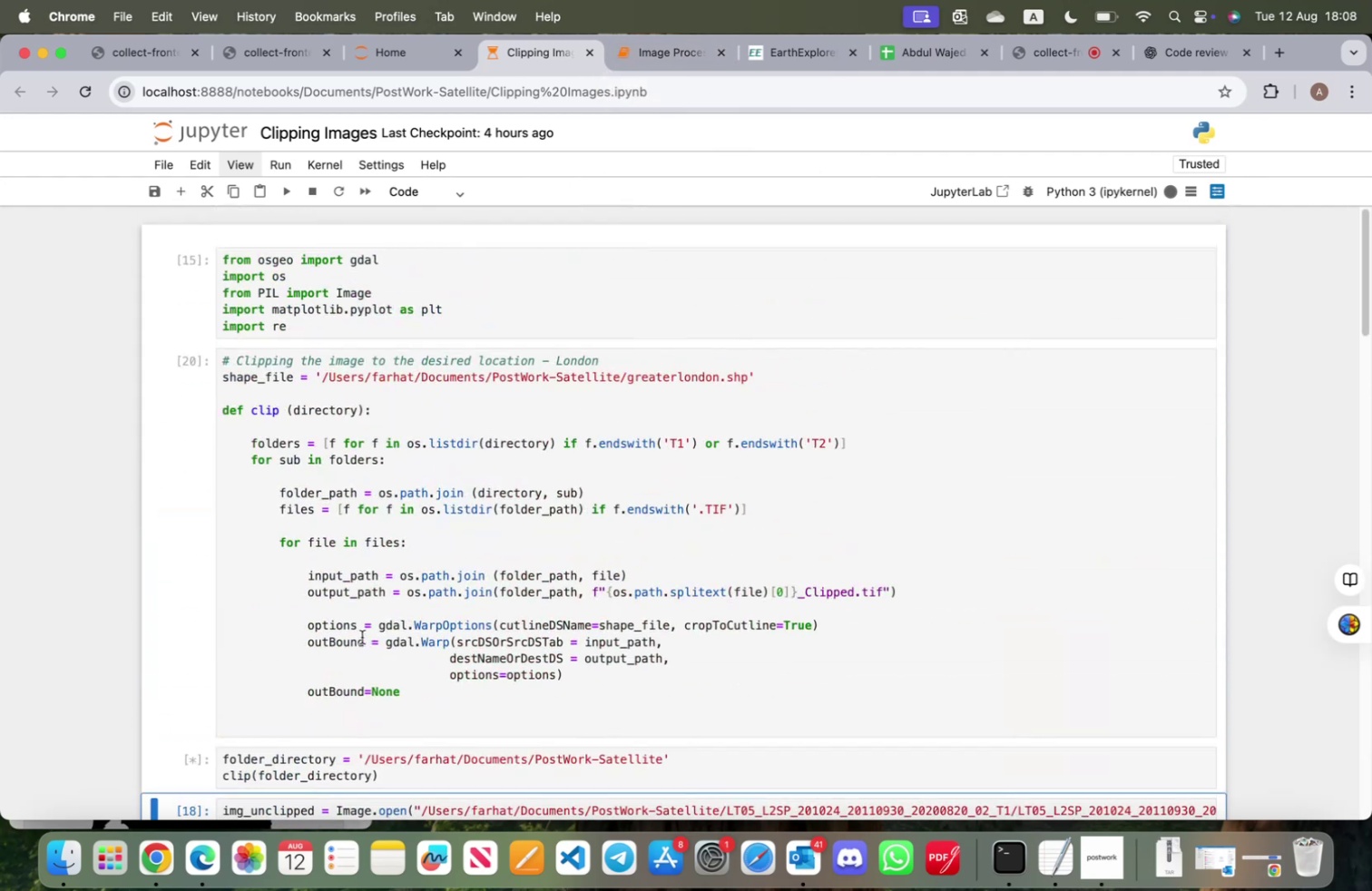 
scroll: coordinate [362, 636], scroll_direction: down, amount: 10.0
 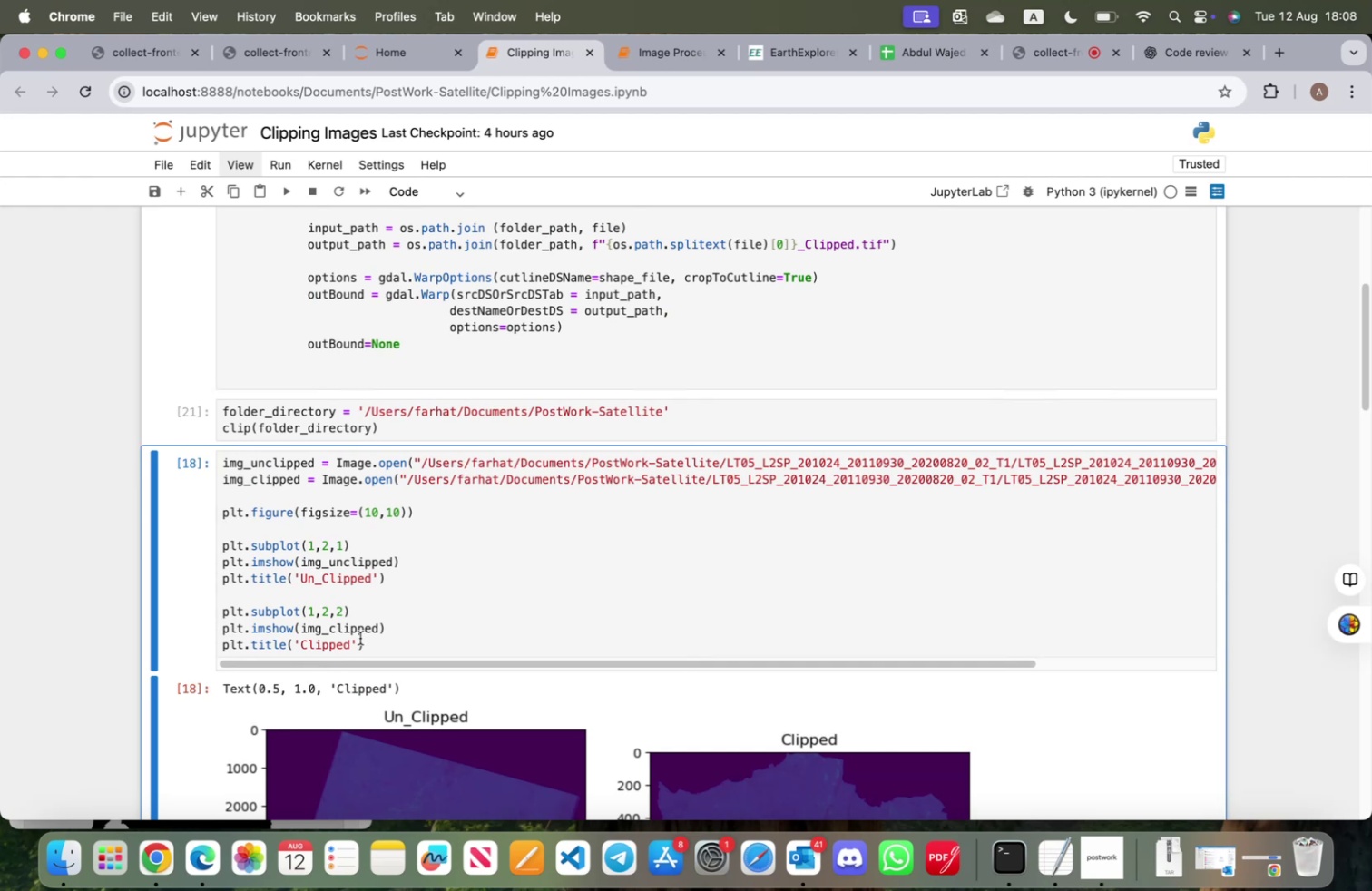 
wait(5.95)
 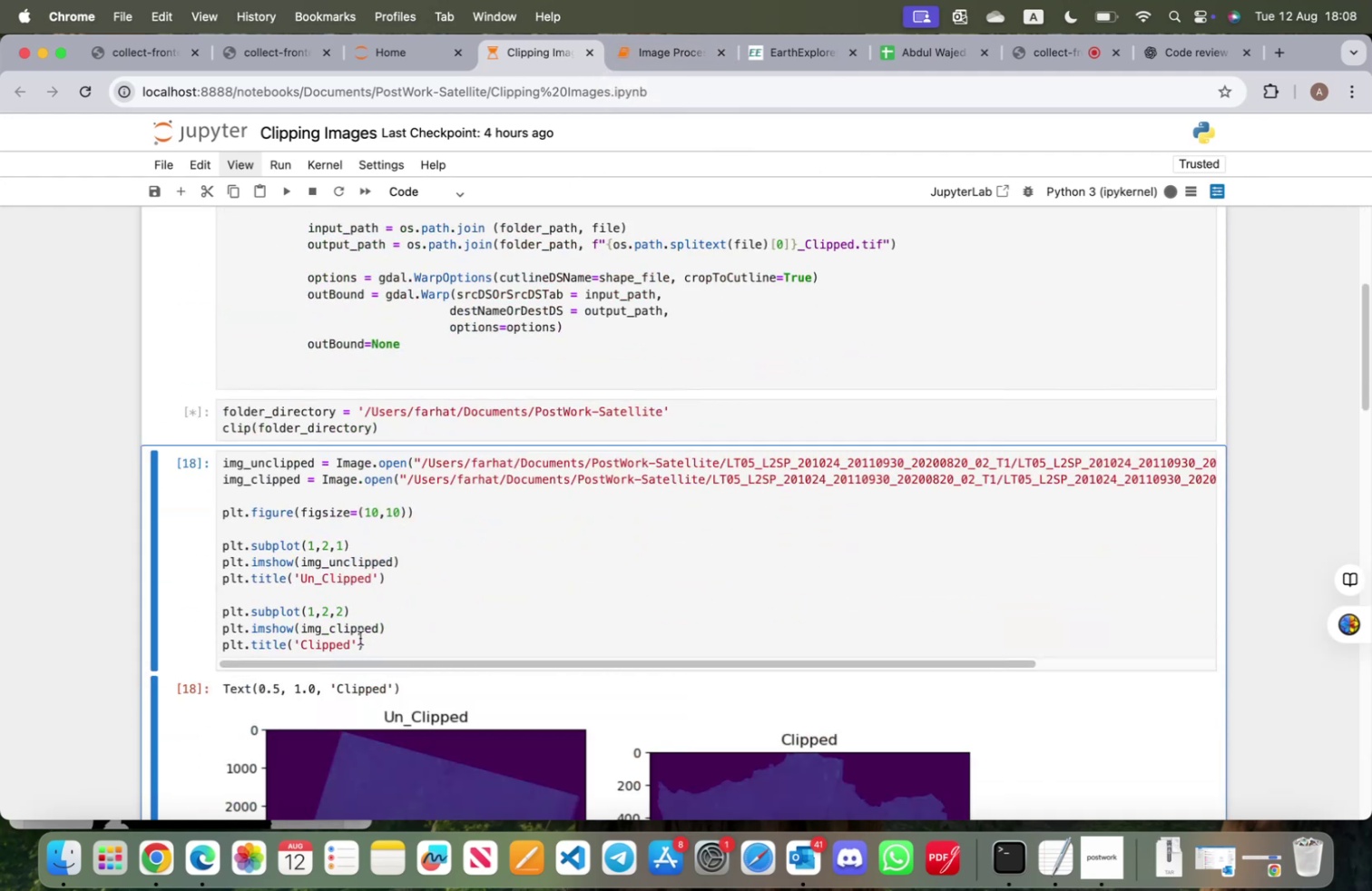 
left_click([639, 57])
 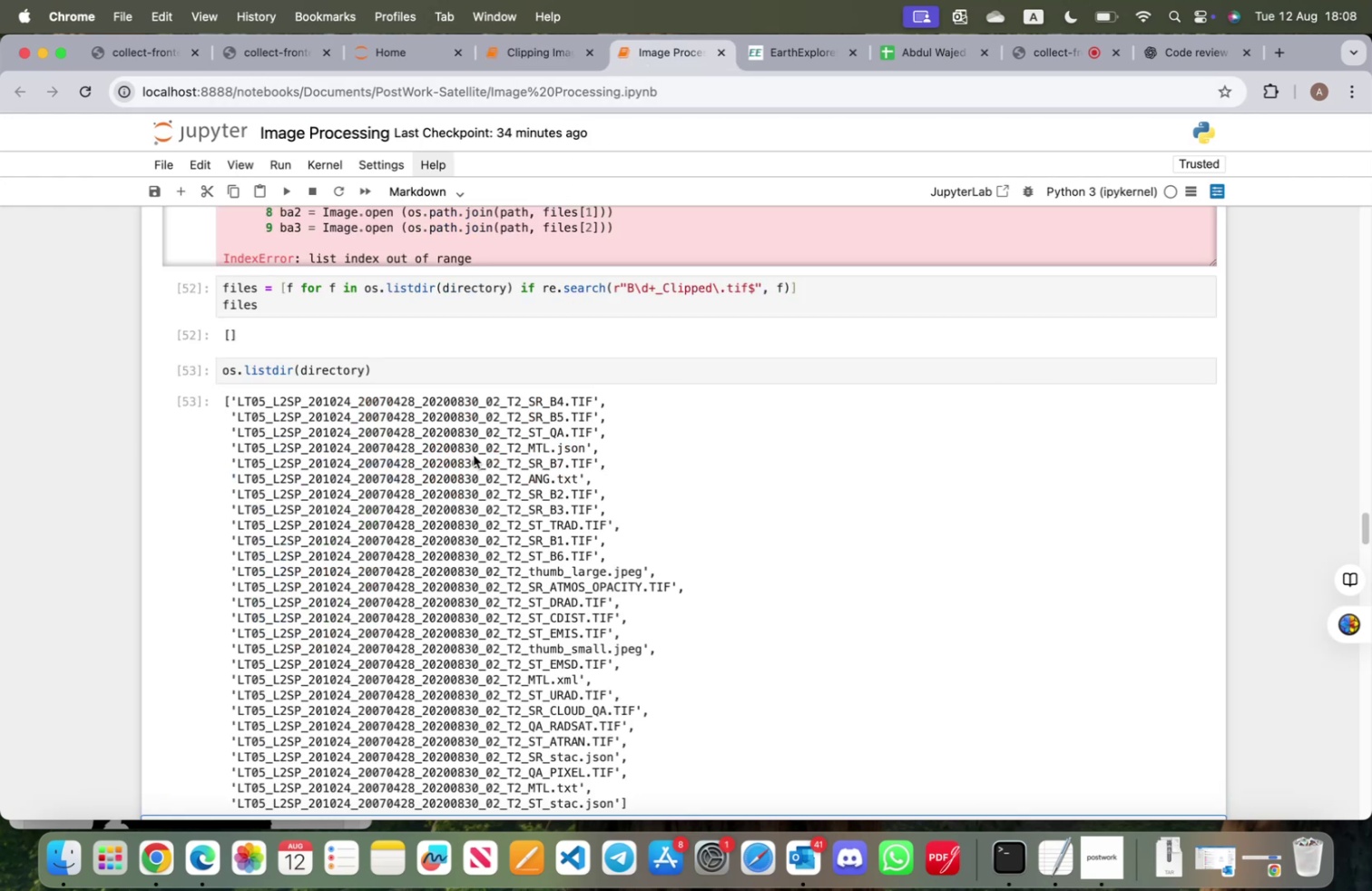 
scroll: coordinate [472, 475], scroll_direction: up, amount: 17.0
 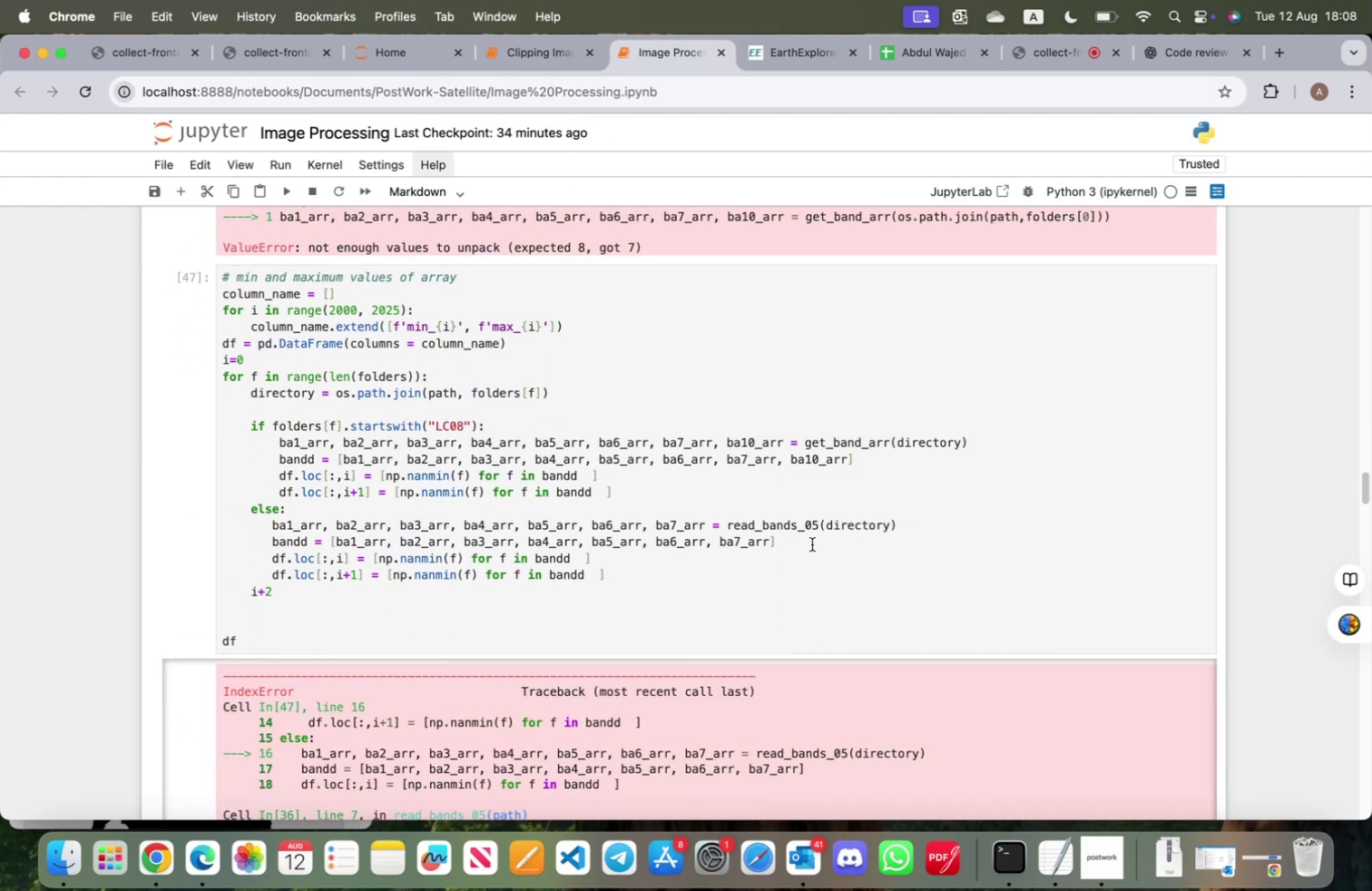 
left_click([829, 553])
 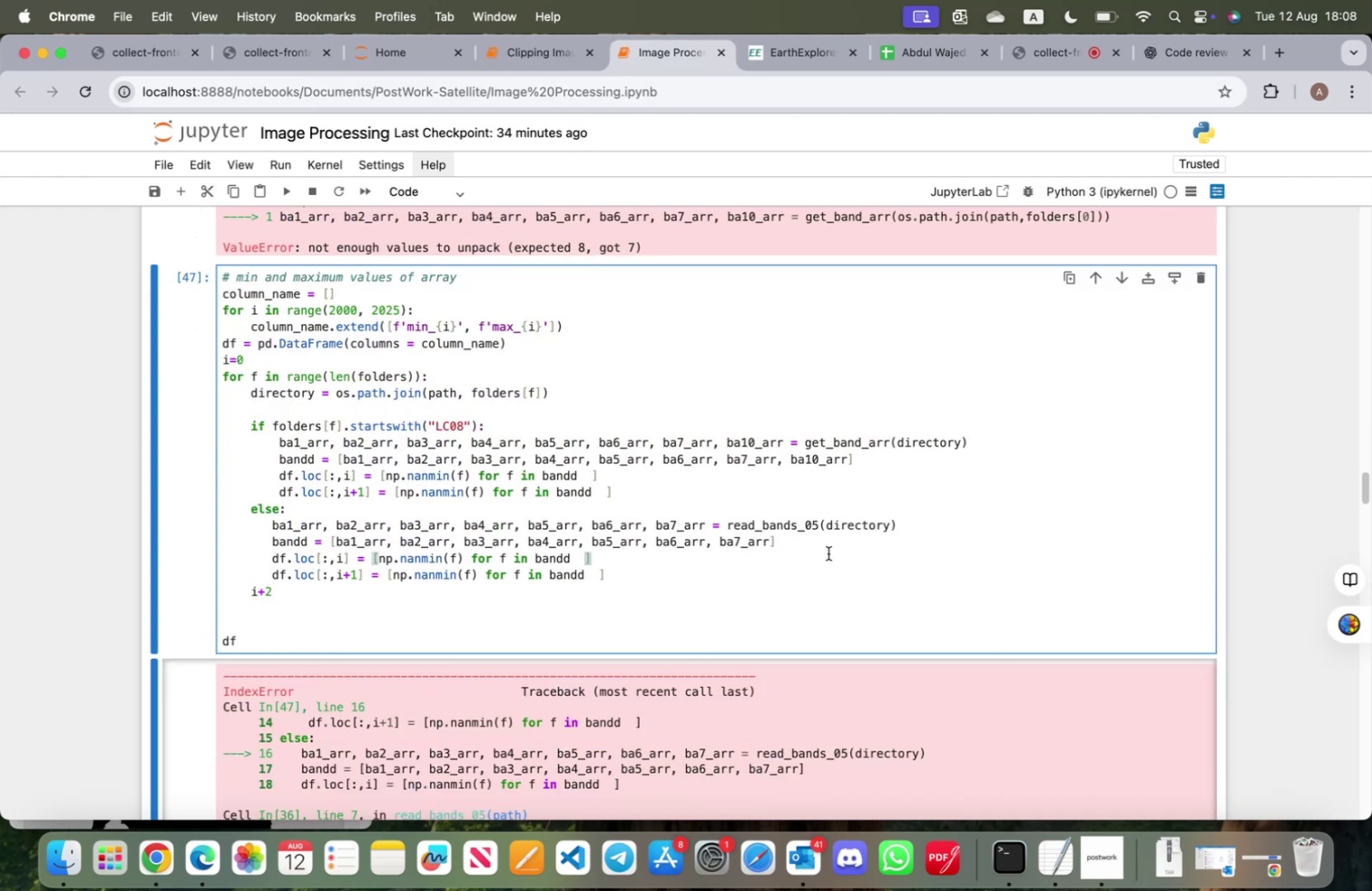 
key(Shift+ShiftRight)
 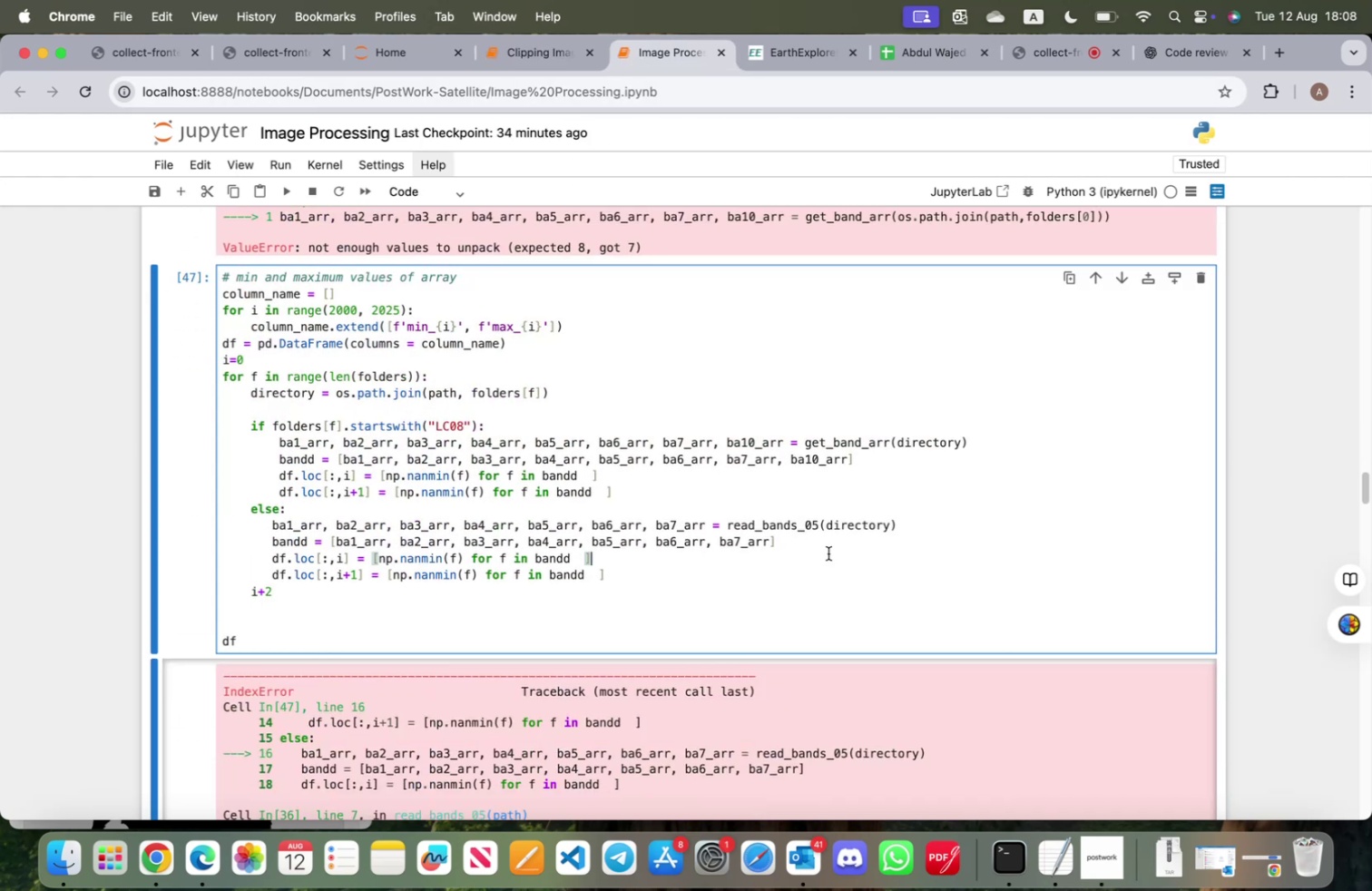 
key(Shift+Enter)
 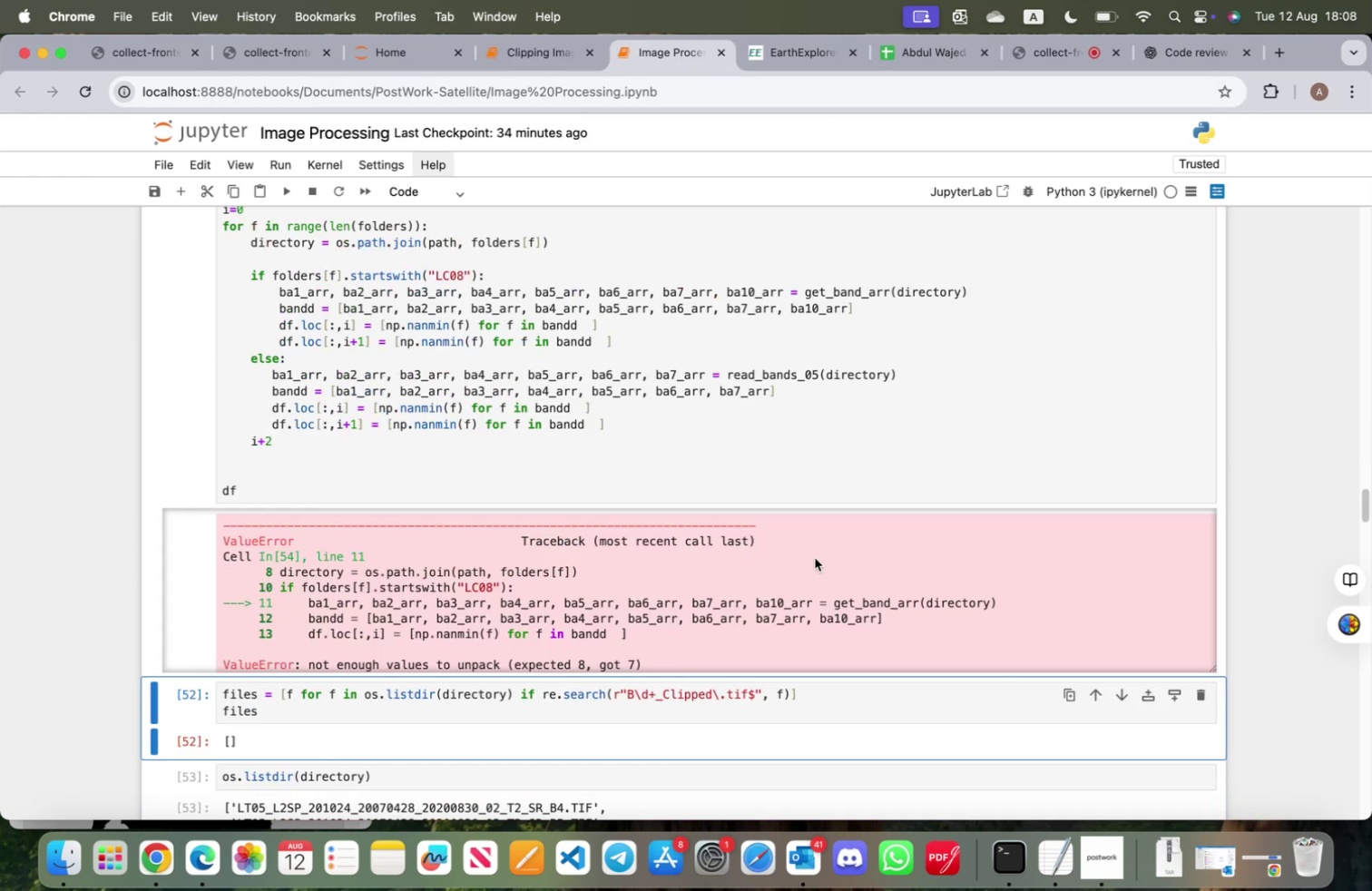 
scroll: coordinate [654, 582], scroll_direction: down, amount: 5.0
 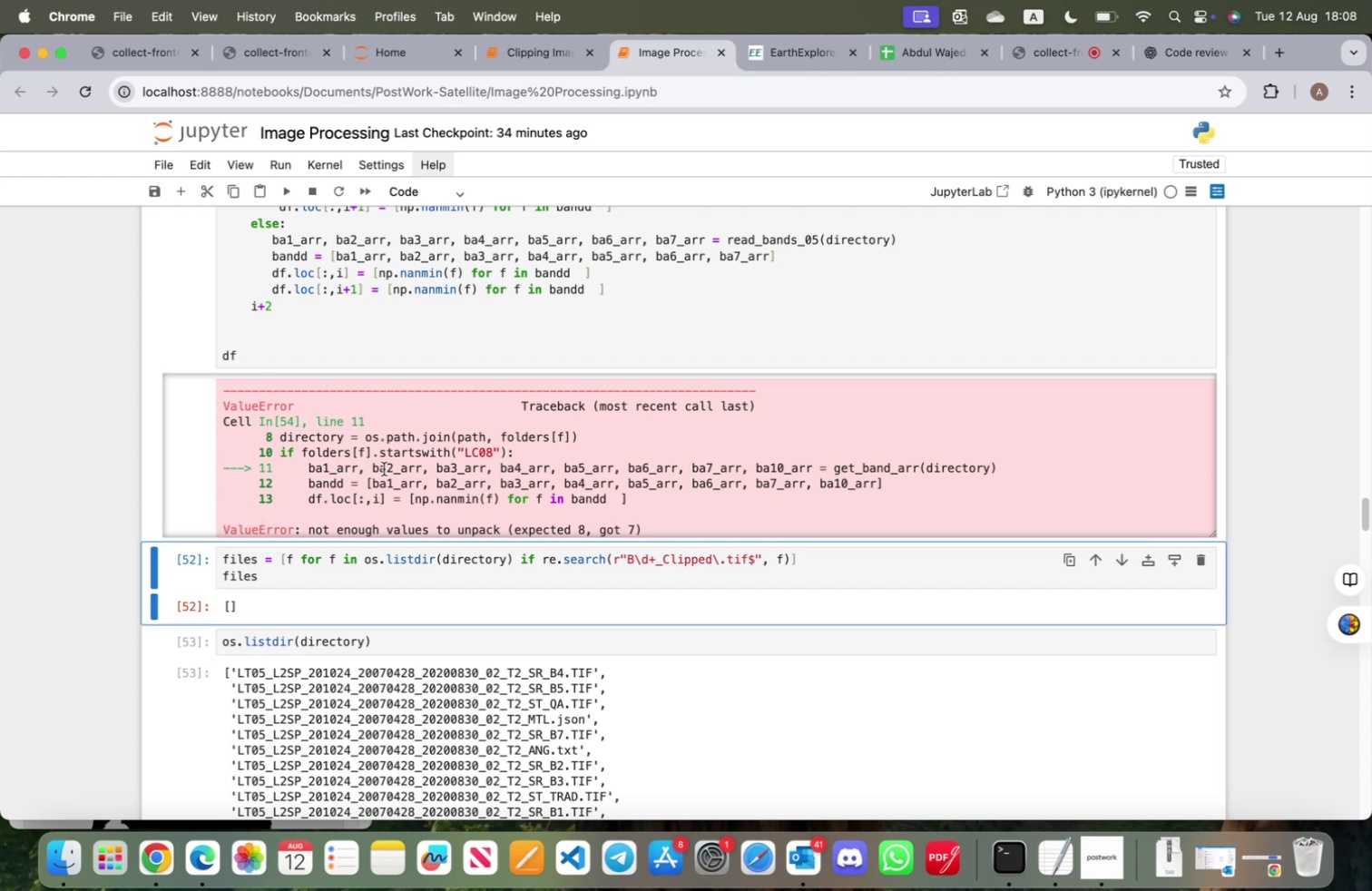 
wait(19.98)
 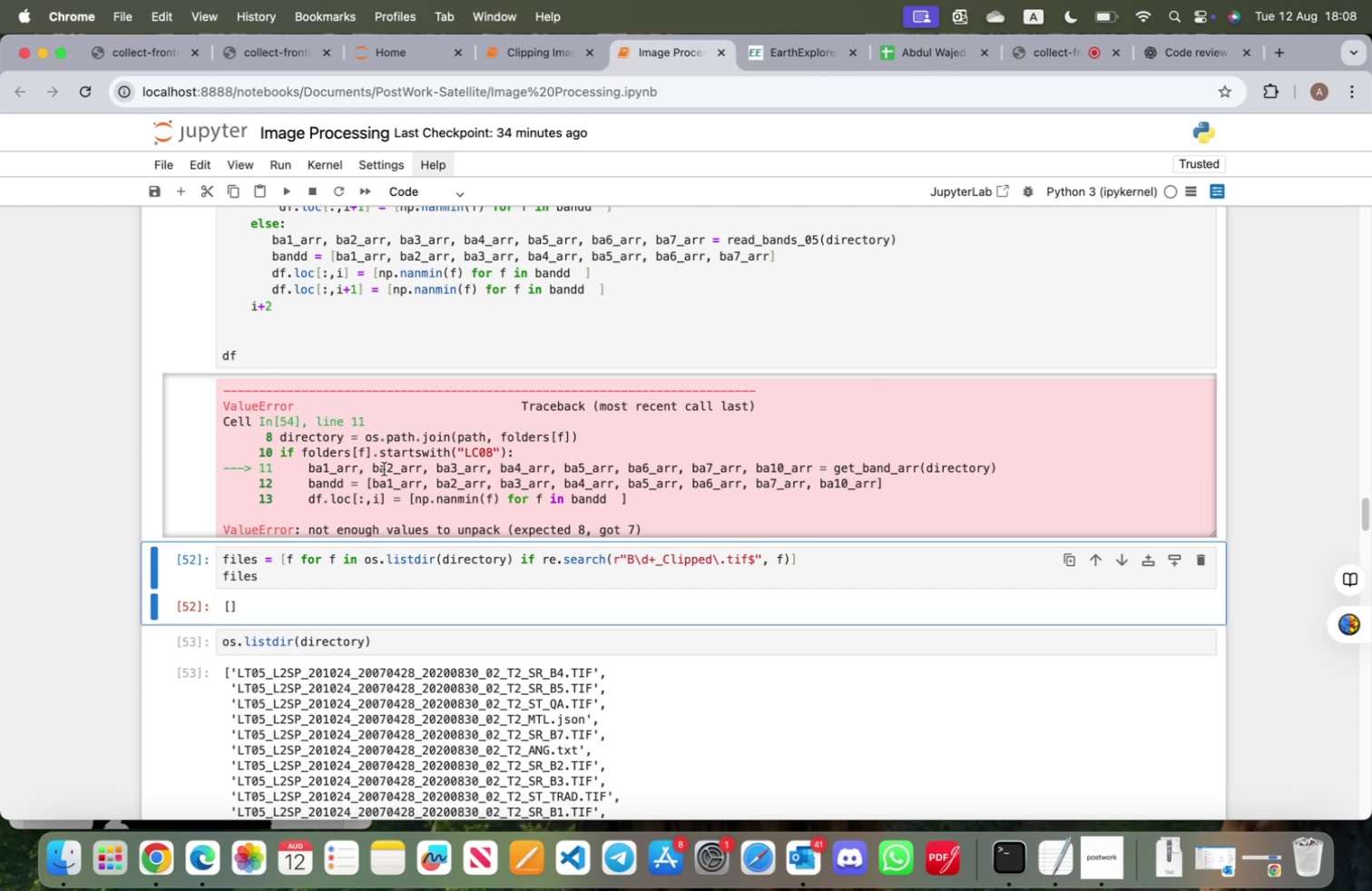 
left_click([404, 640])
 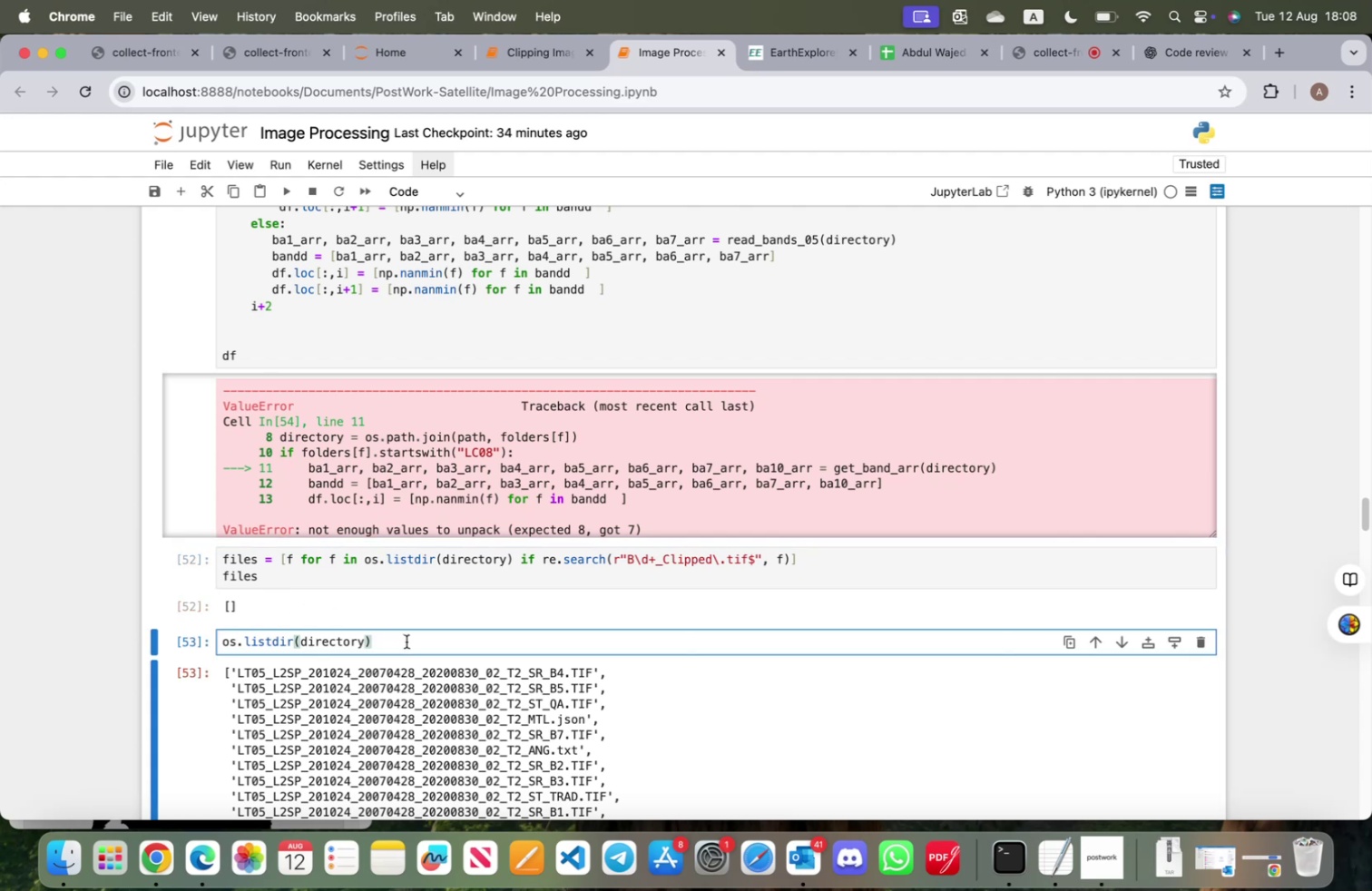 
key(Shift+ShiftRight)
 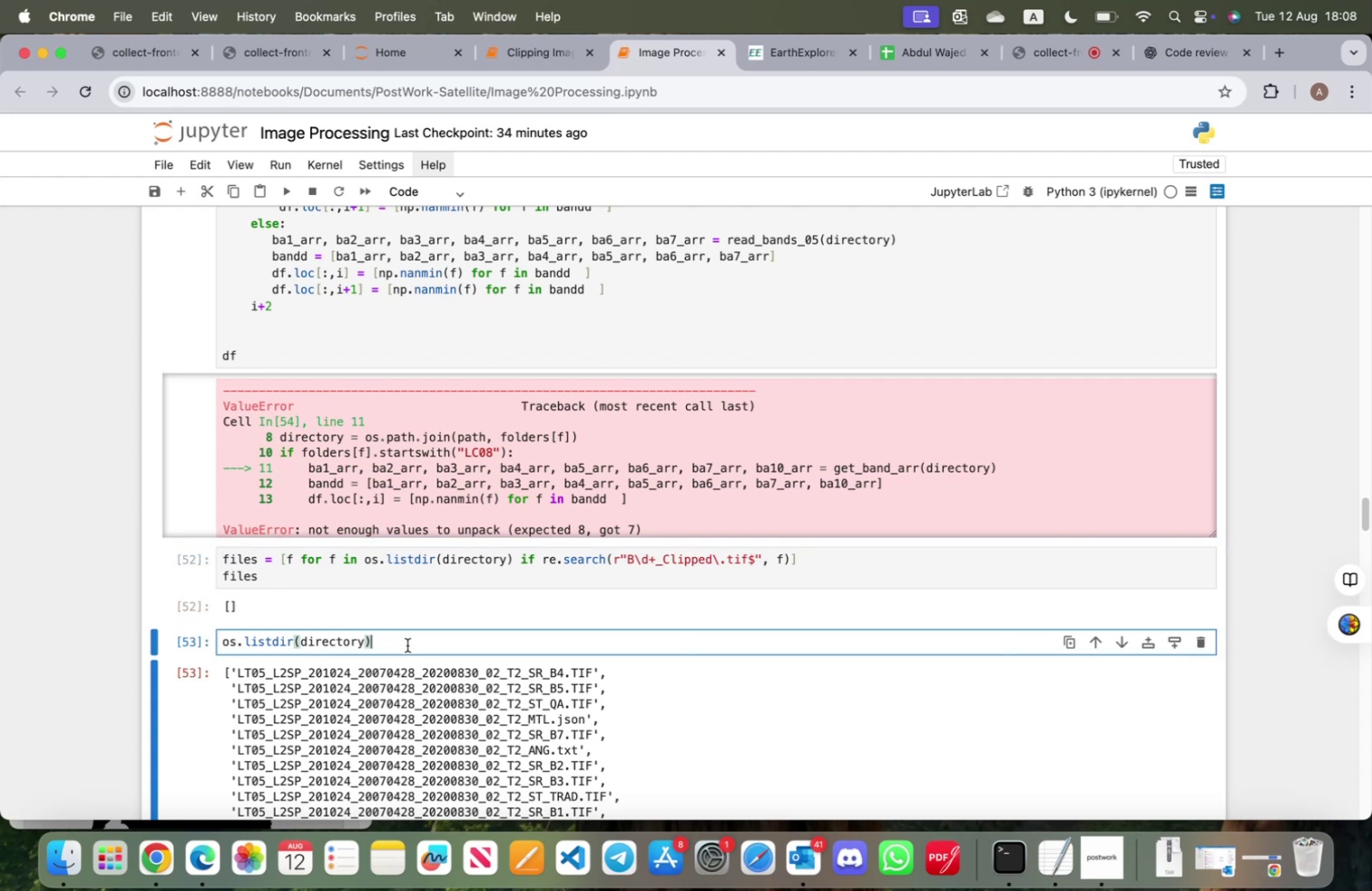 
key(Shift+Enter)
 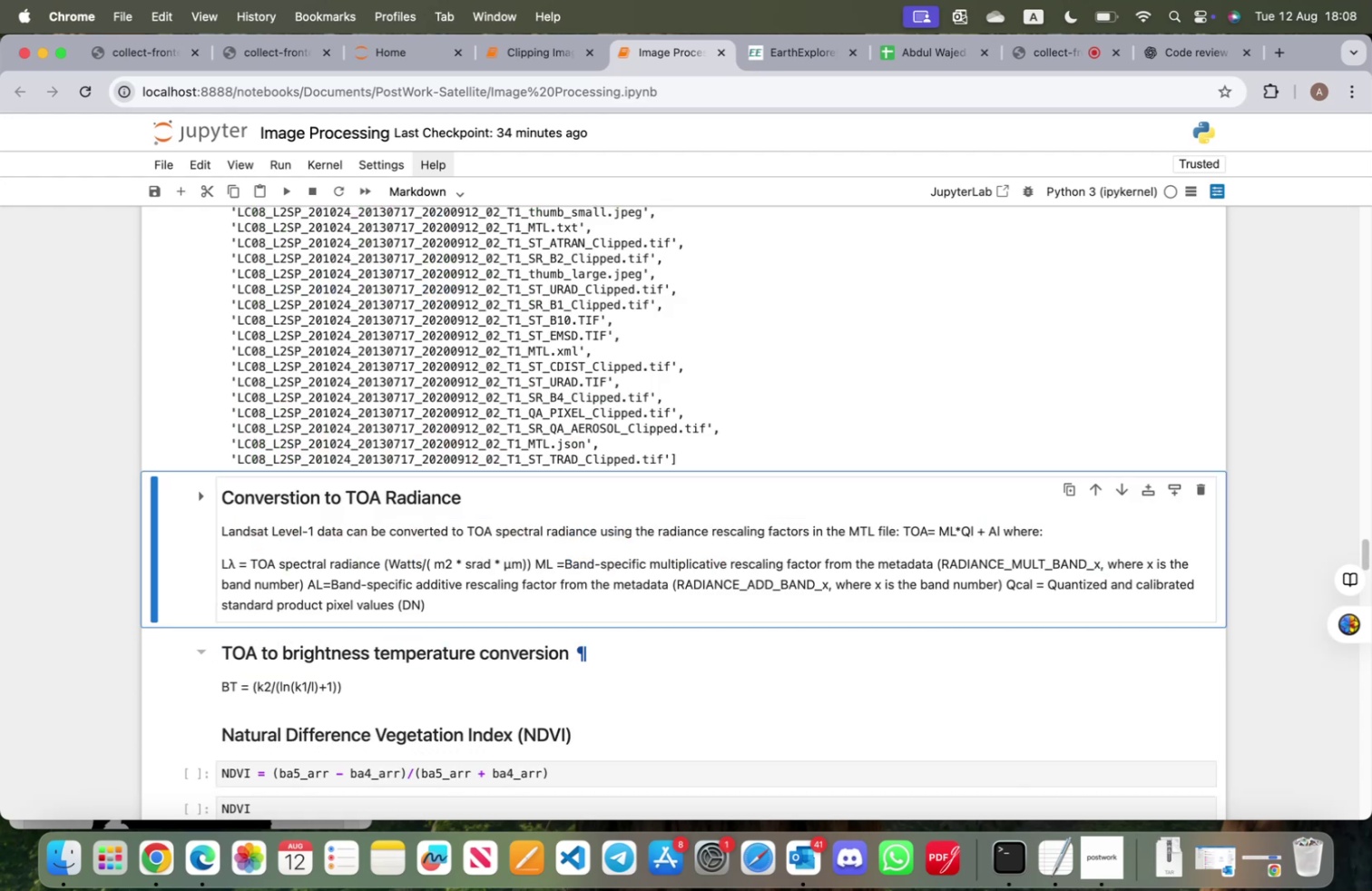 
scroll: coordinate [407, 618], scroll_direction: up, amount: 21.0
 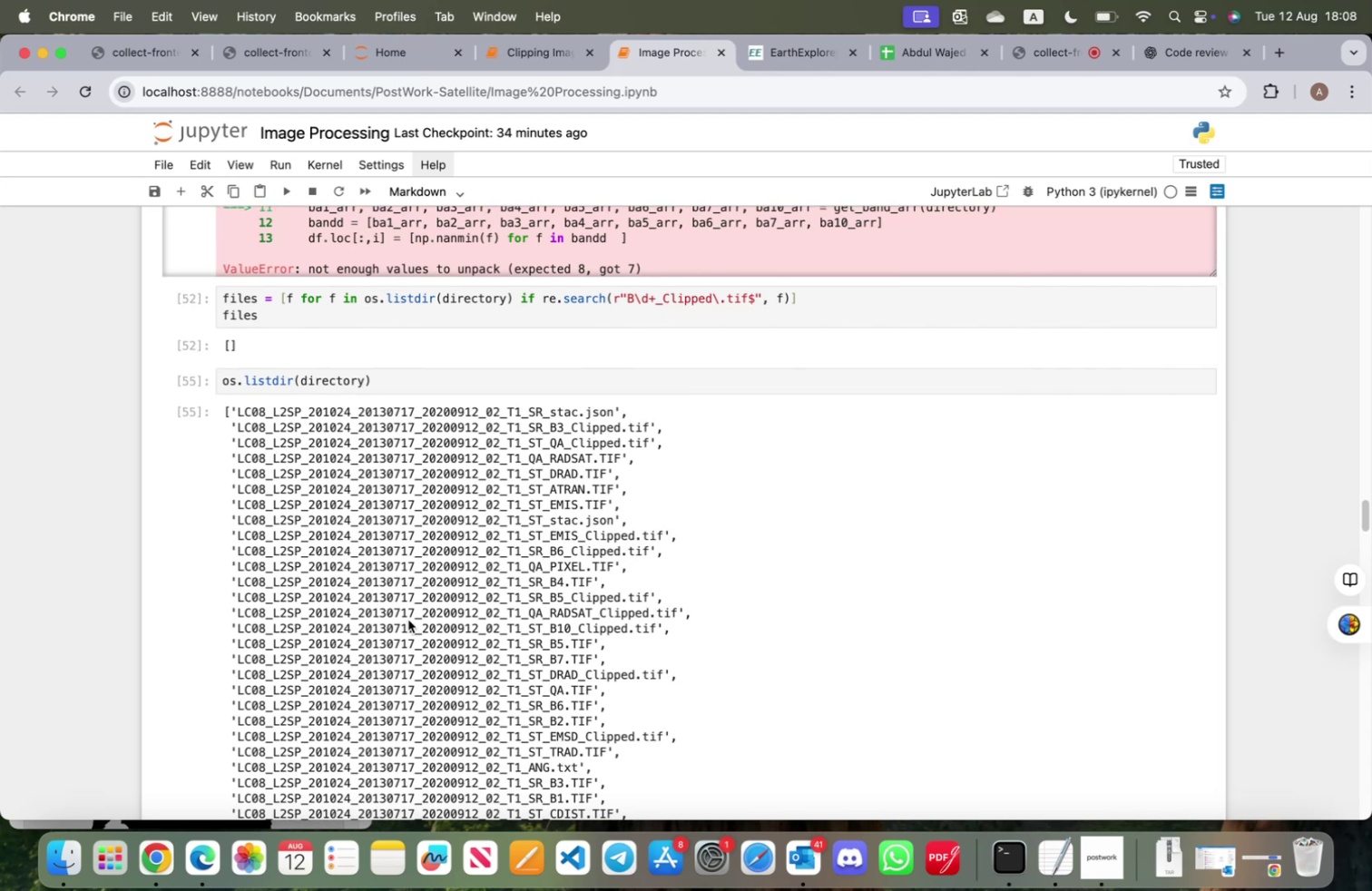 
wait(5.92)
 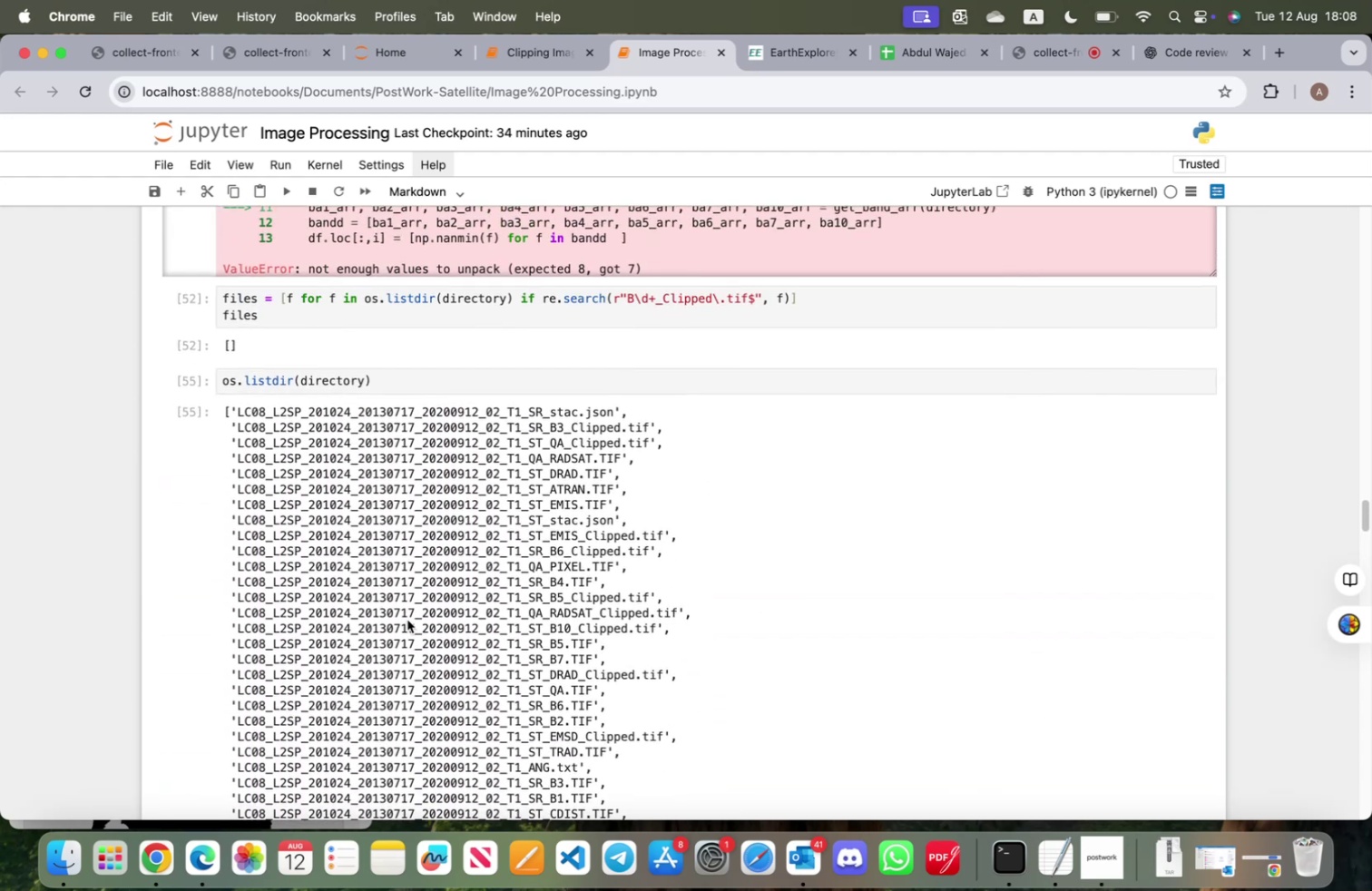 
left_click([647, 313])
 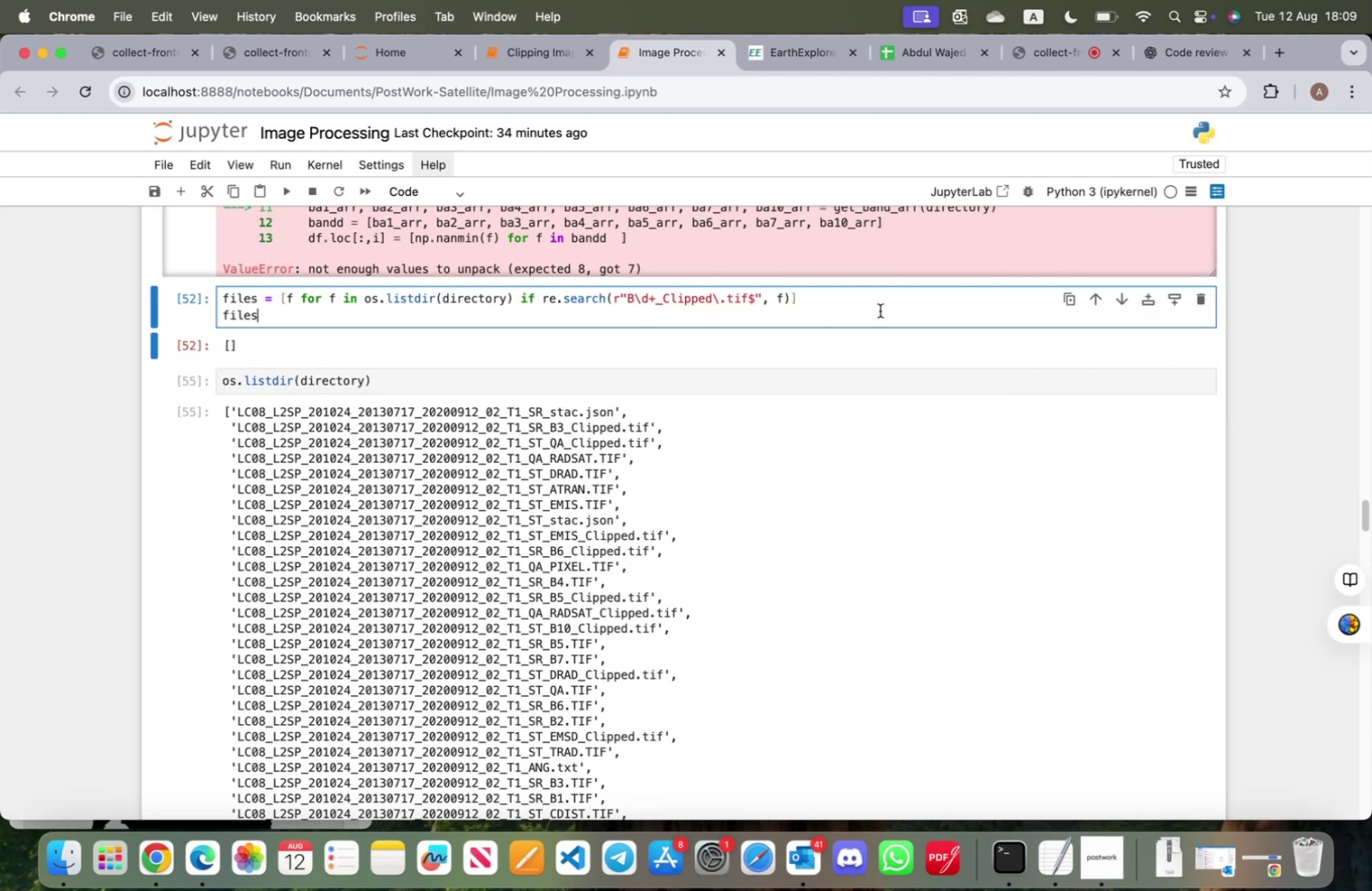 
key(Shift+ShiftRight)
 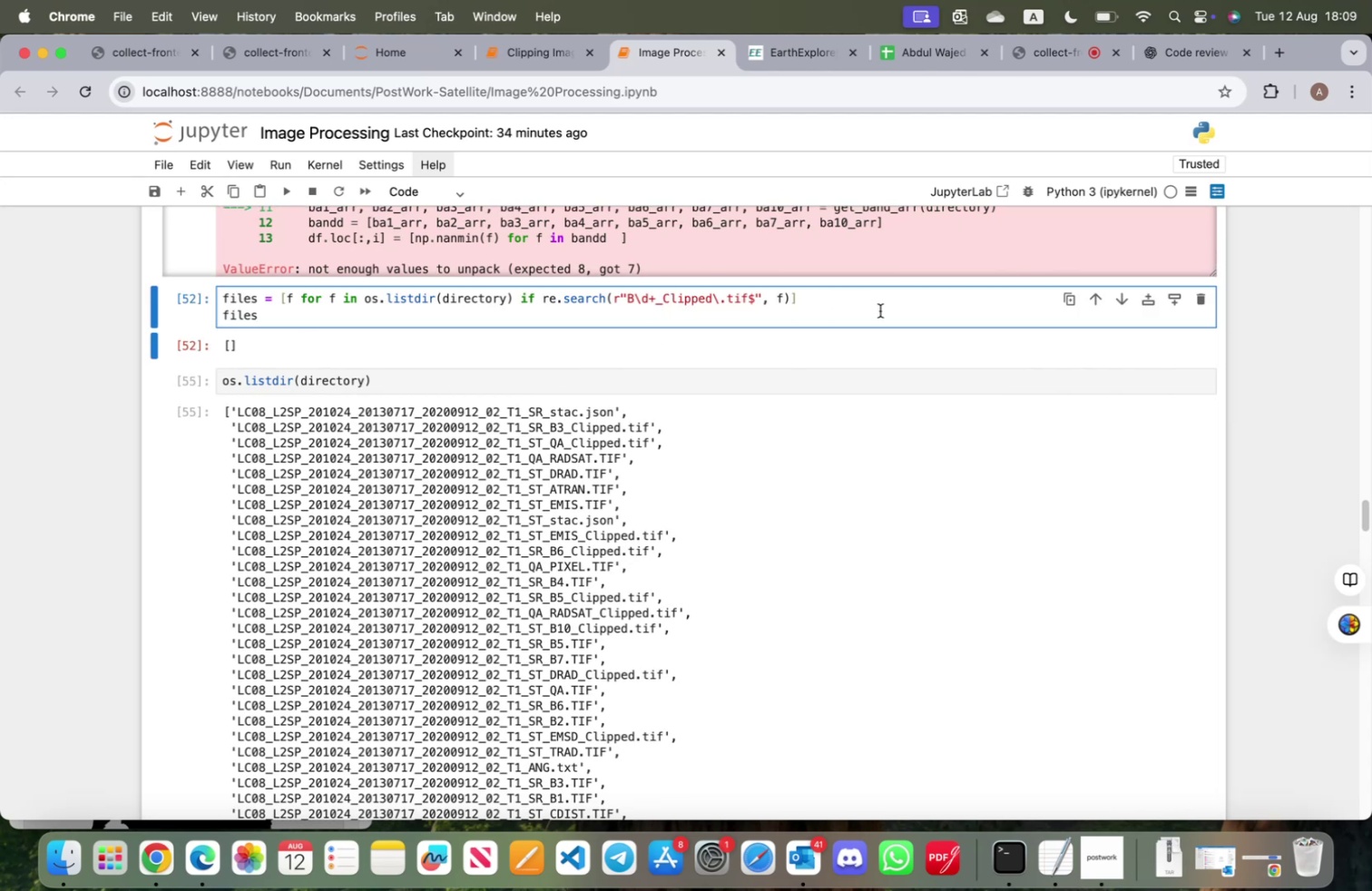 
key(Shift+Enter)
 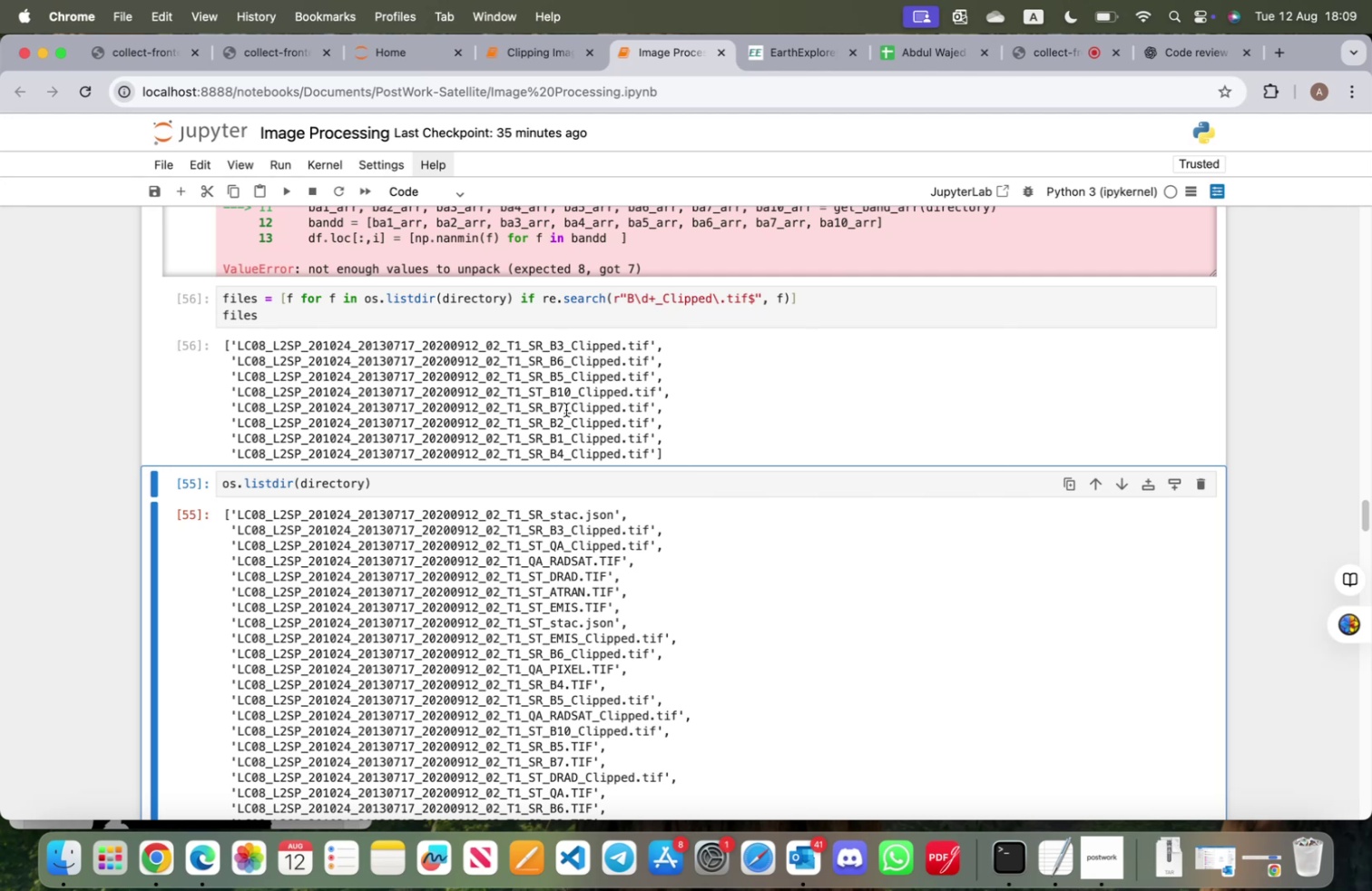 
wait(16.77)
 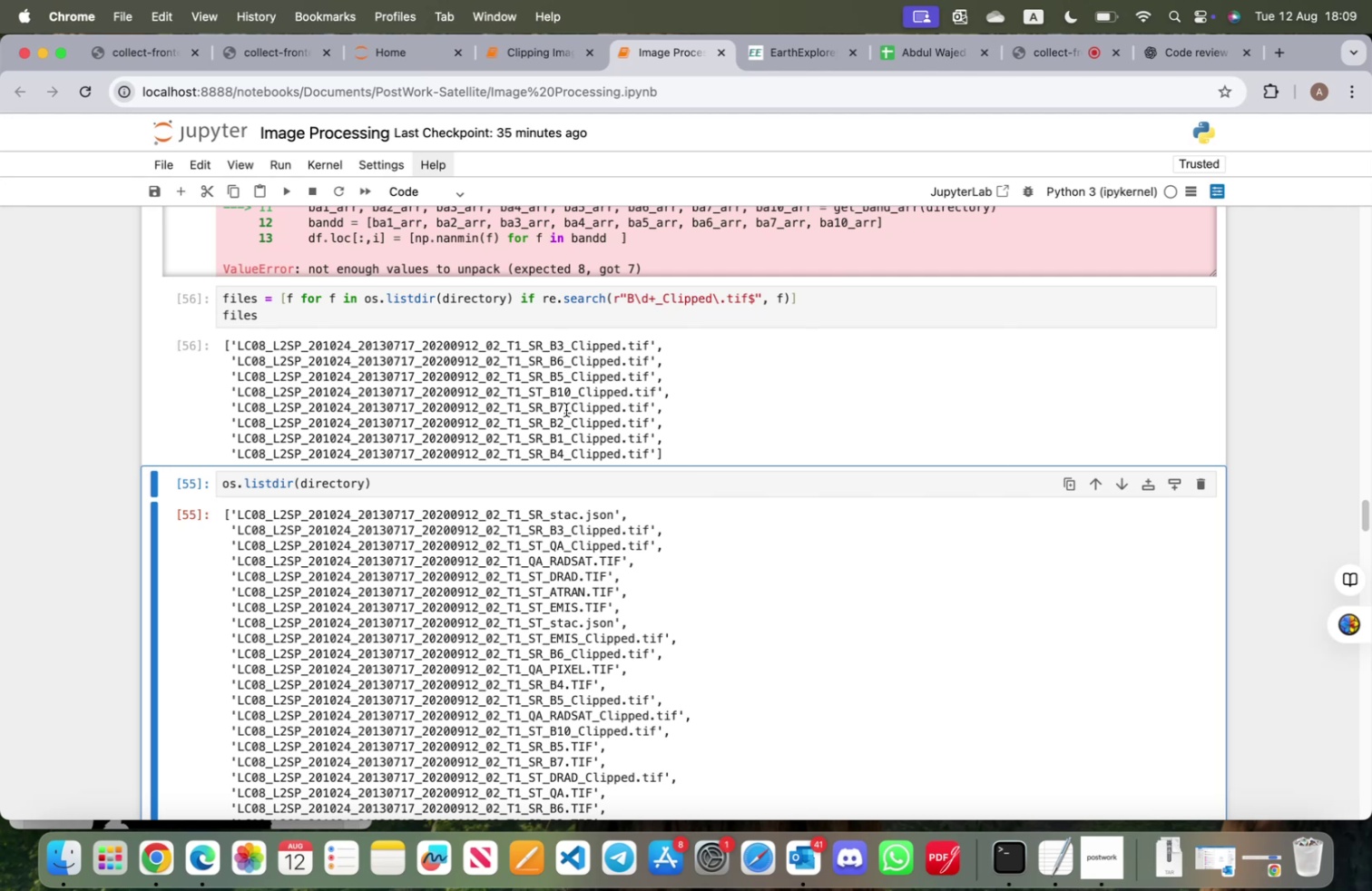 
scroll: coordinate [562, 397], scroll_direction: up, amount: 24.0
 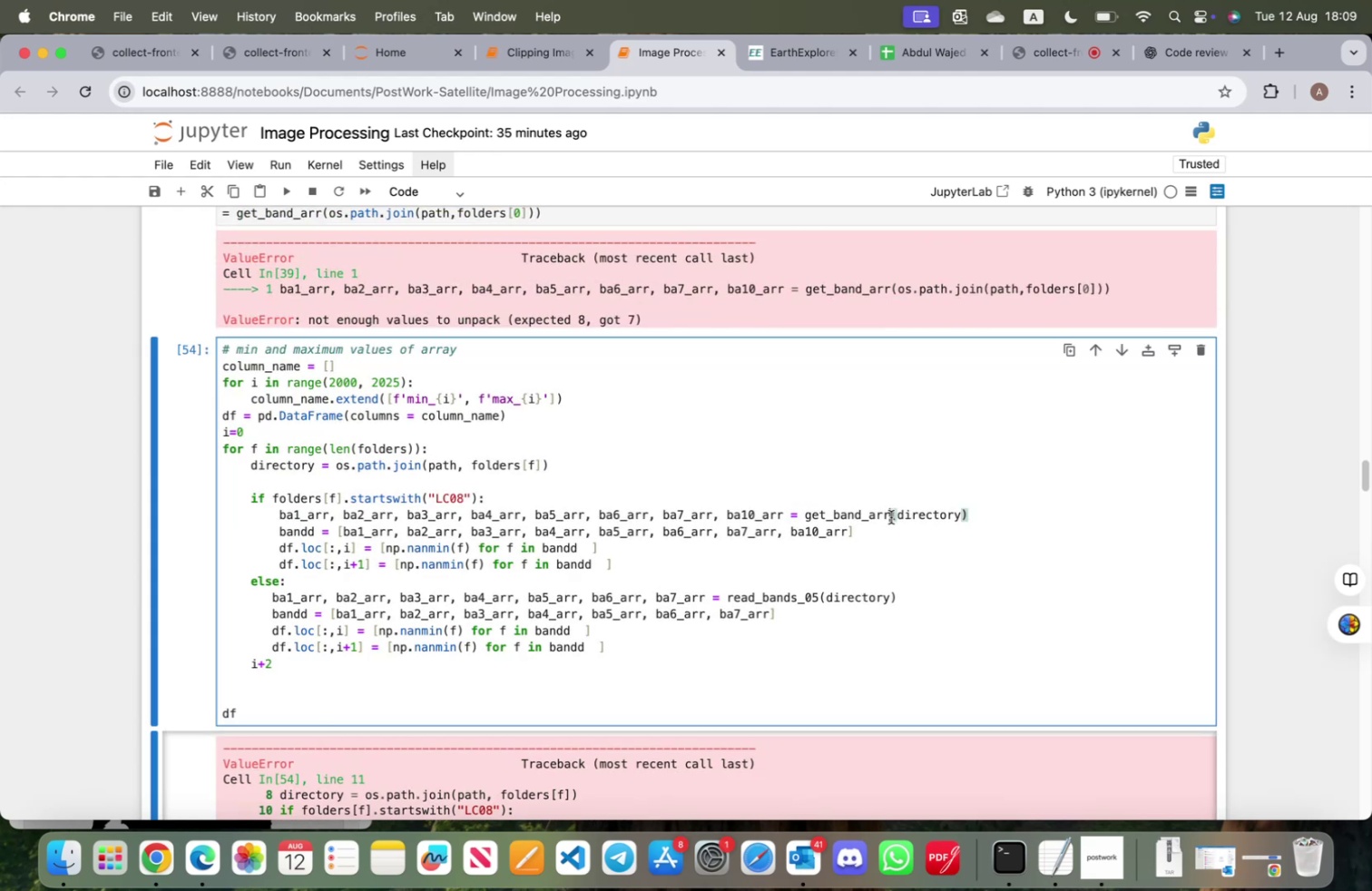 
hold_key(key=Backspace, duration=0.8)
 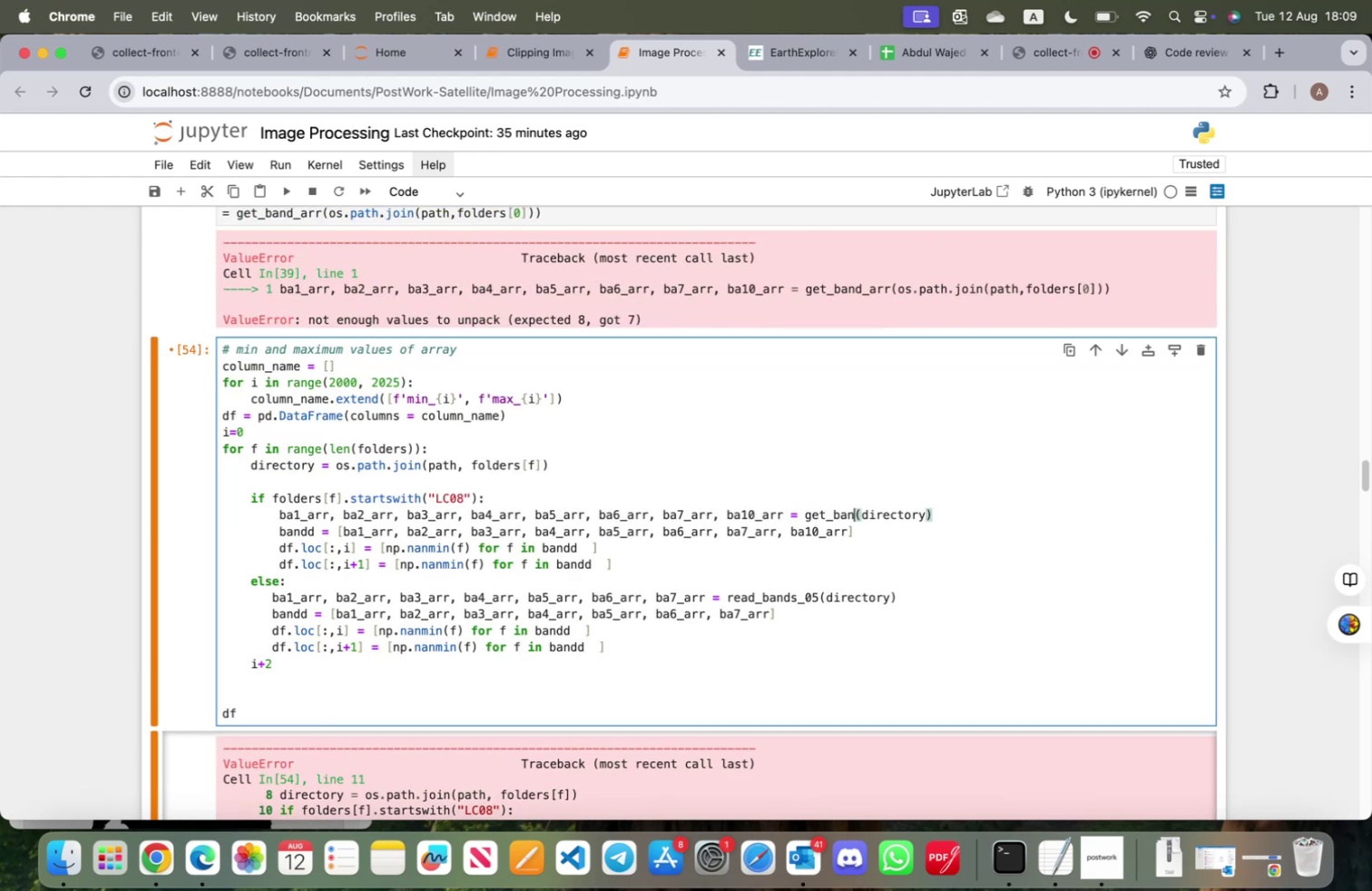 
key(Backspace)
key(Backspace)
key(Backspace)
key(Backspace)
key(Backspace)
key(Backspace)
key(Backspace)
type(read)
key(Tab)
 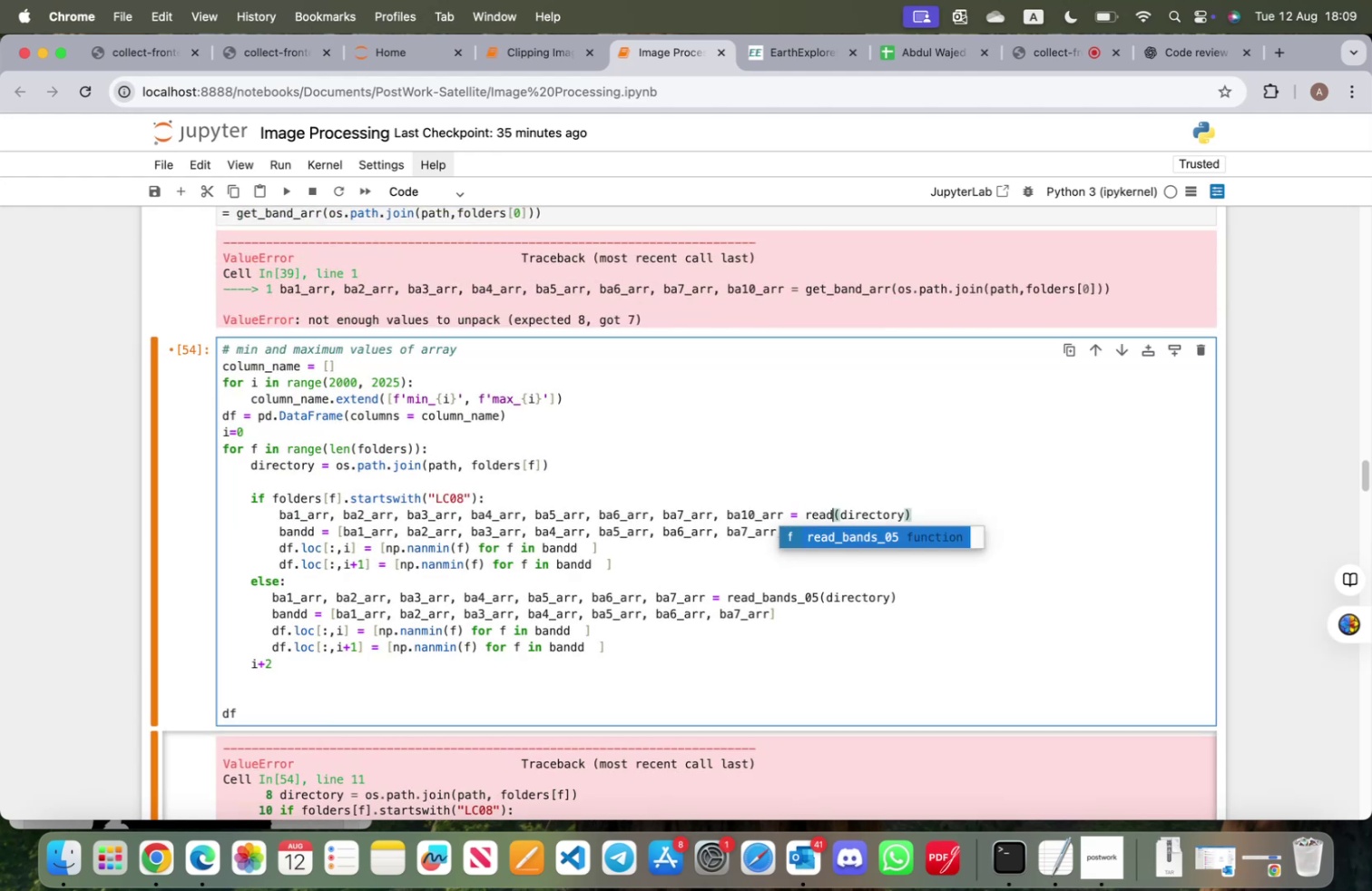 
key(Enter)
 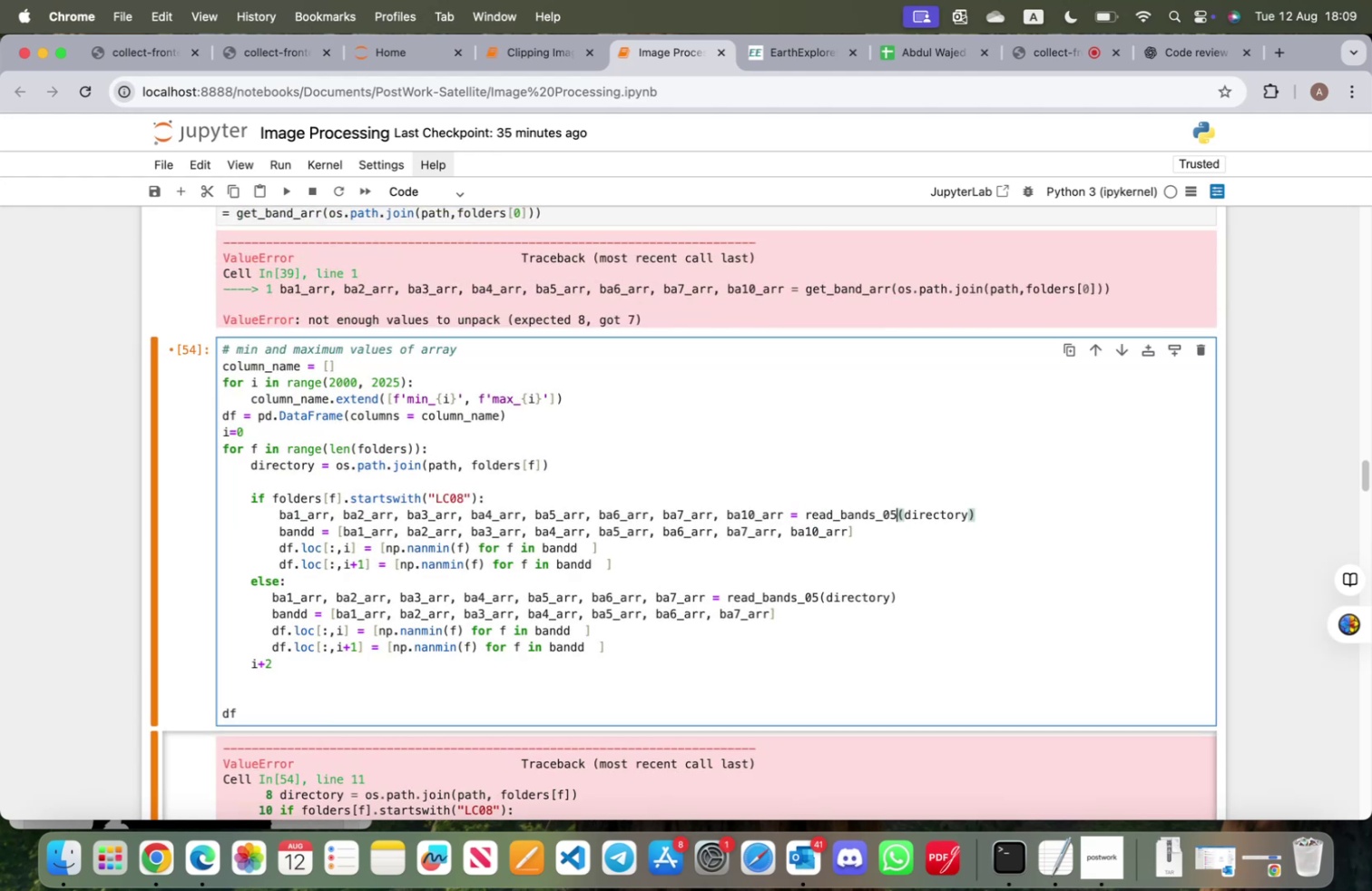 
key(Backspace)
 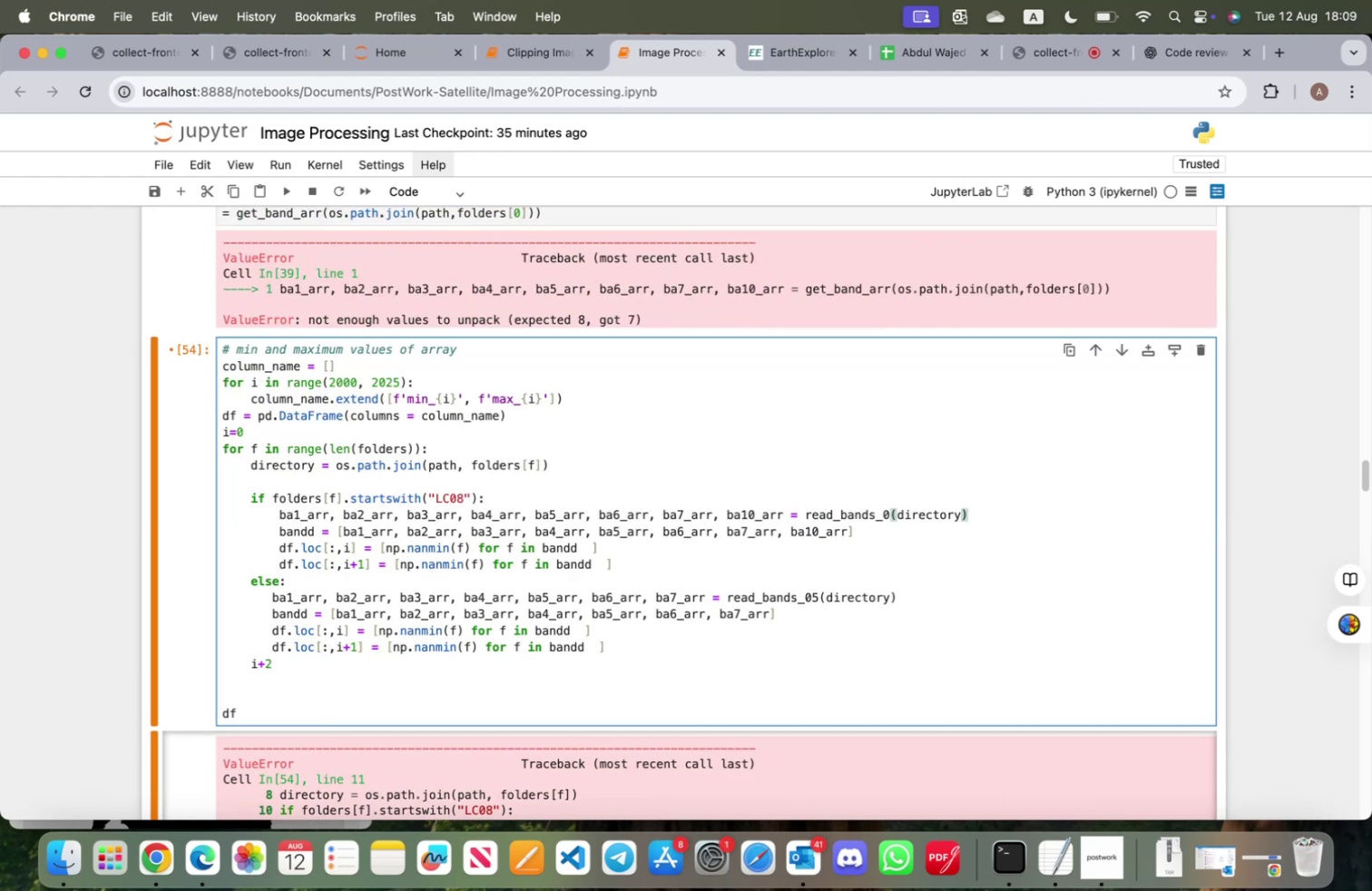 
key(8)
 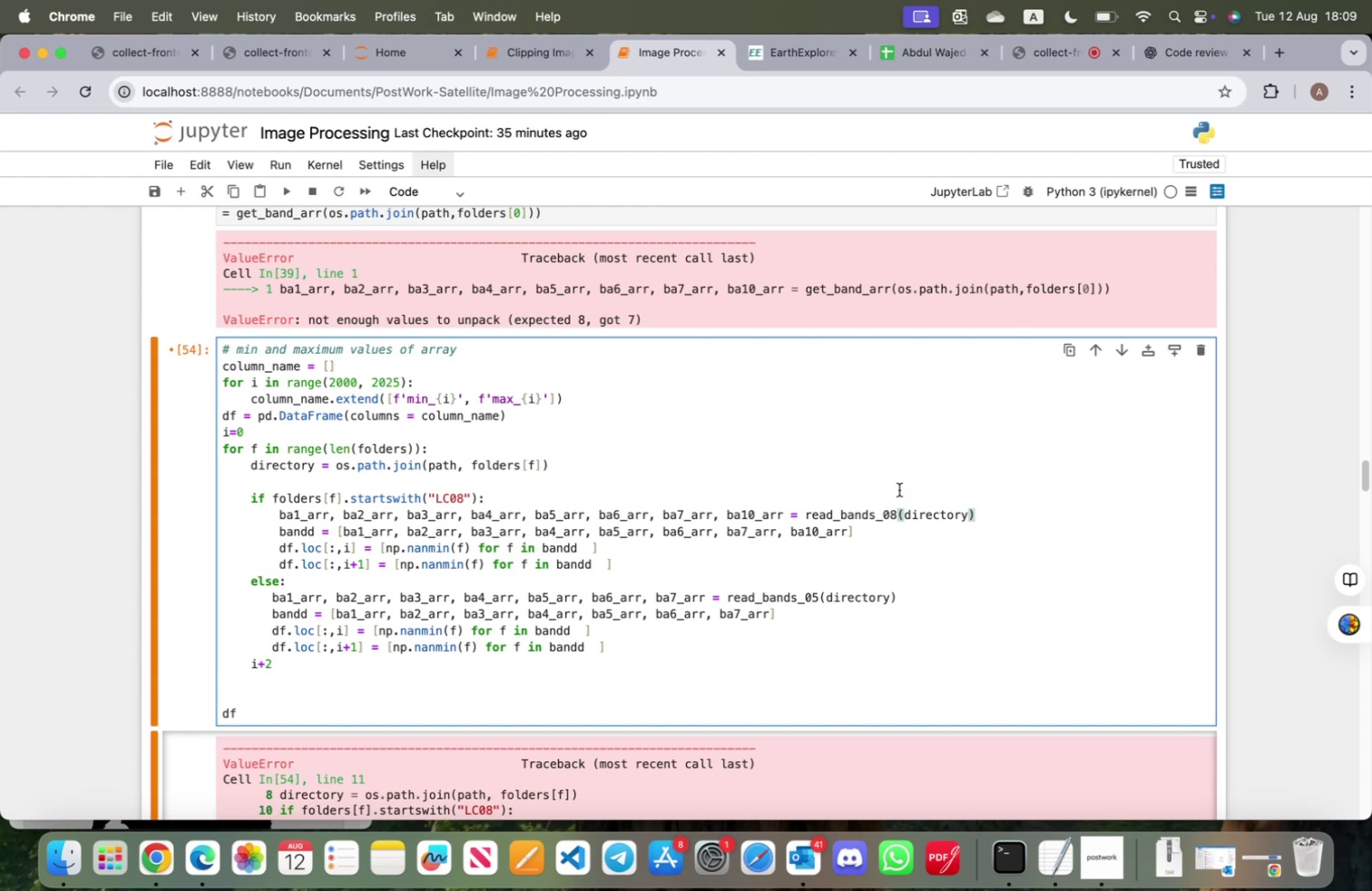 
scroll: coordinate [481, 516], scroll_direction: up, amount: 27.0
 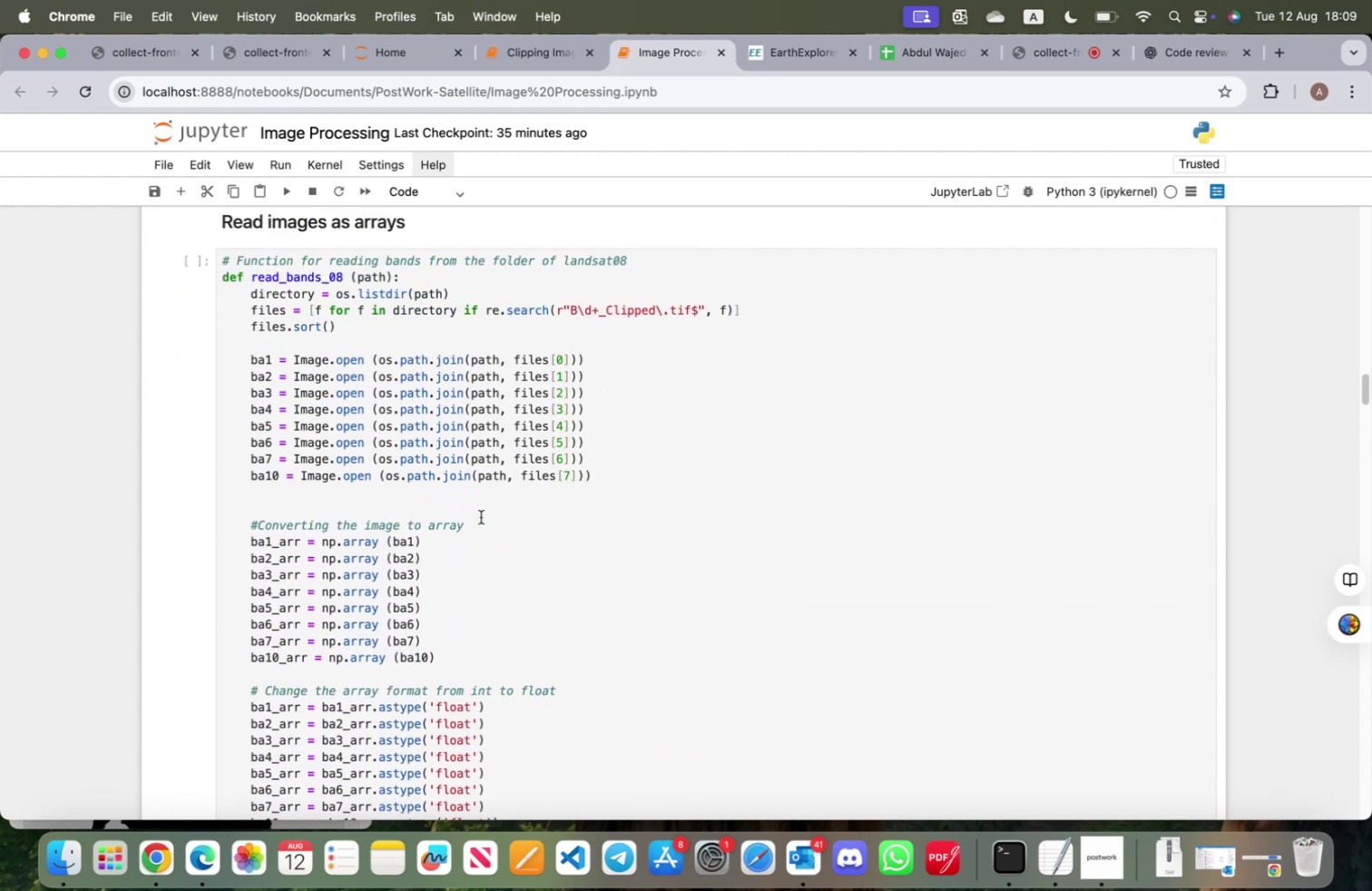 
left_click([673, 532])
 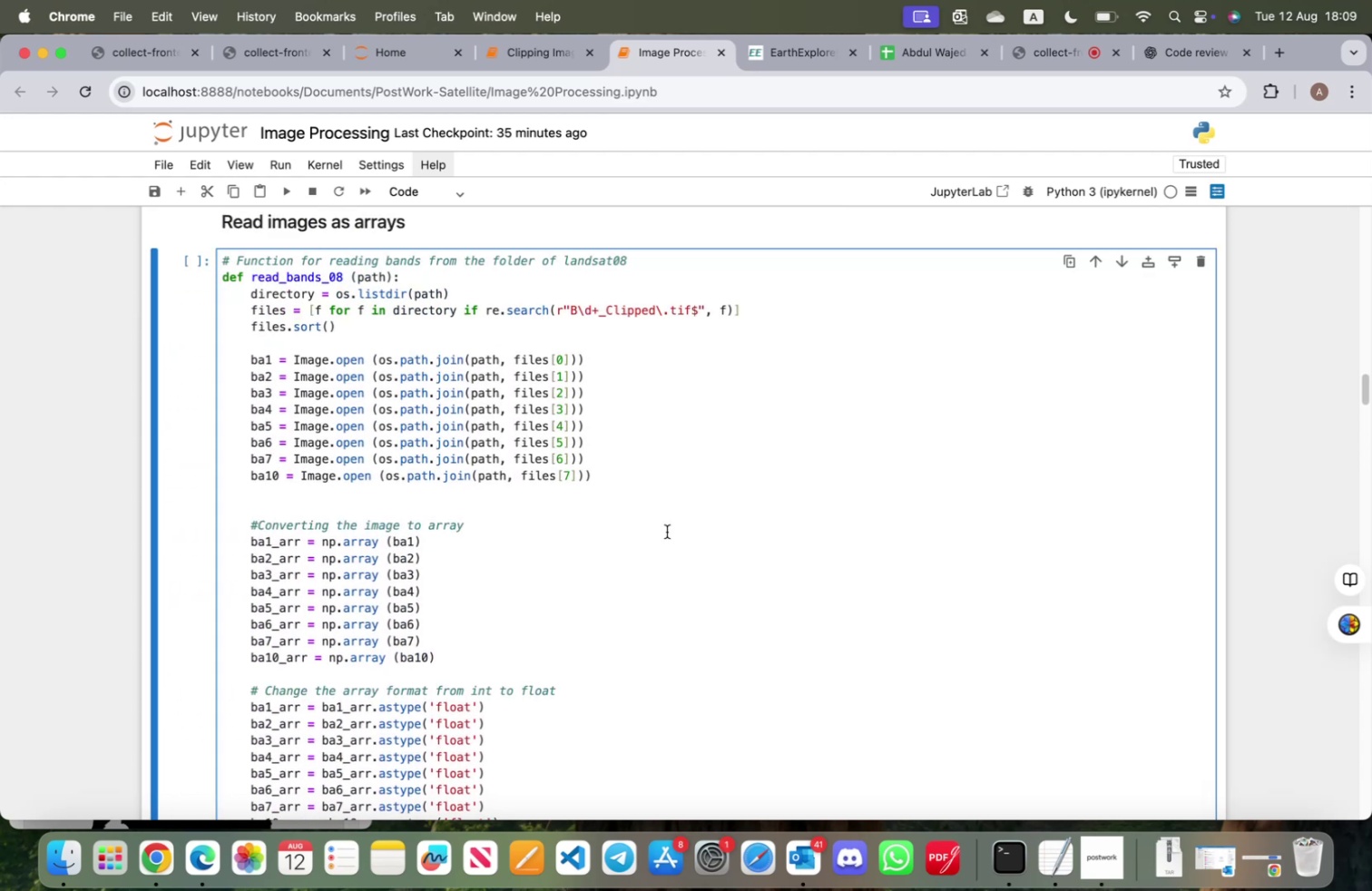 
key(Shift+ShiftRight)
 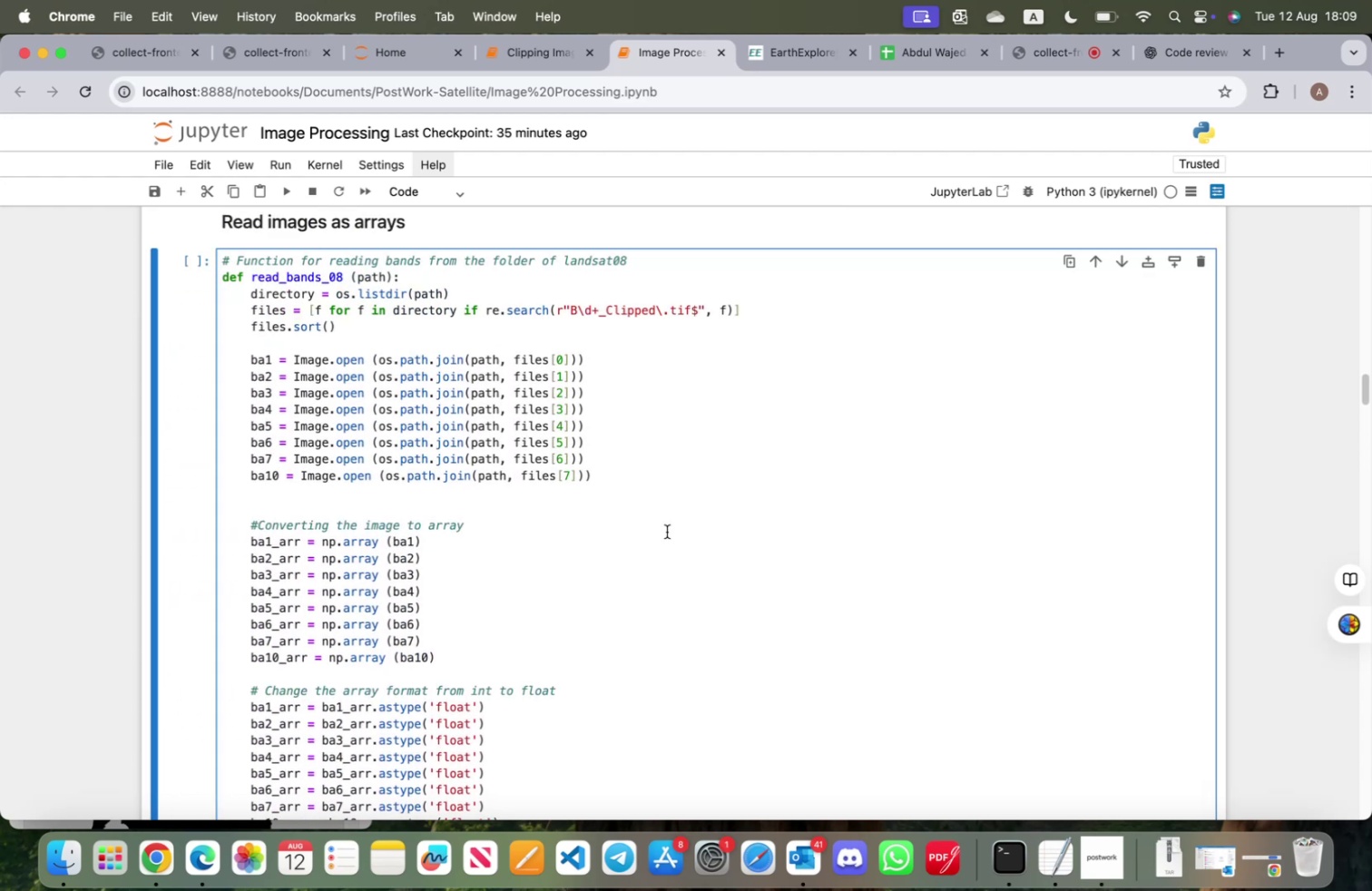 
key(Shift+Enter)
 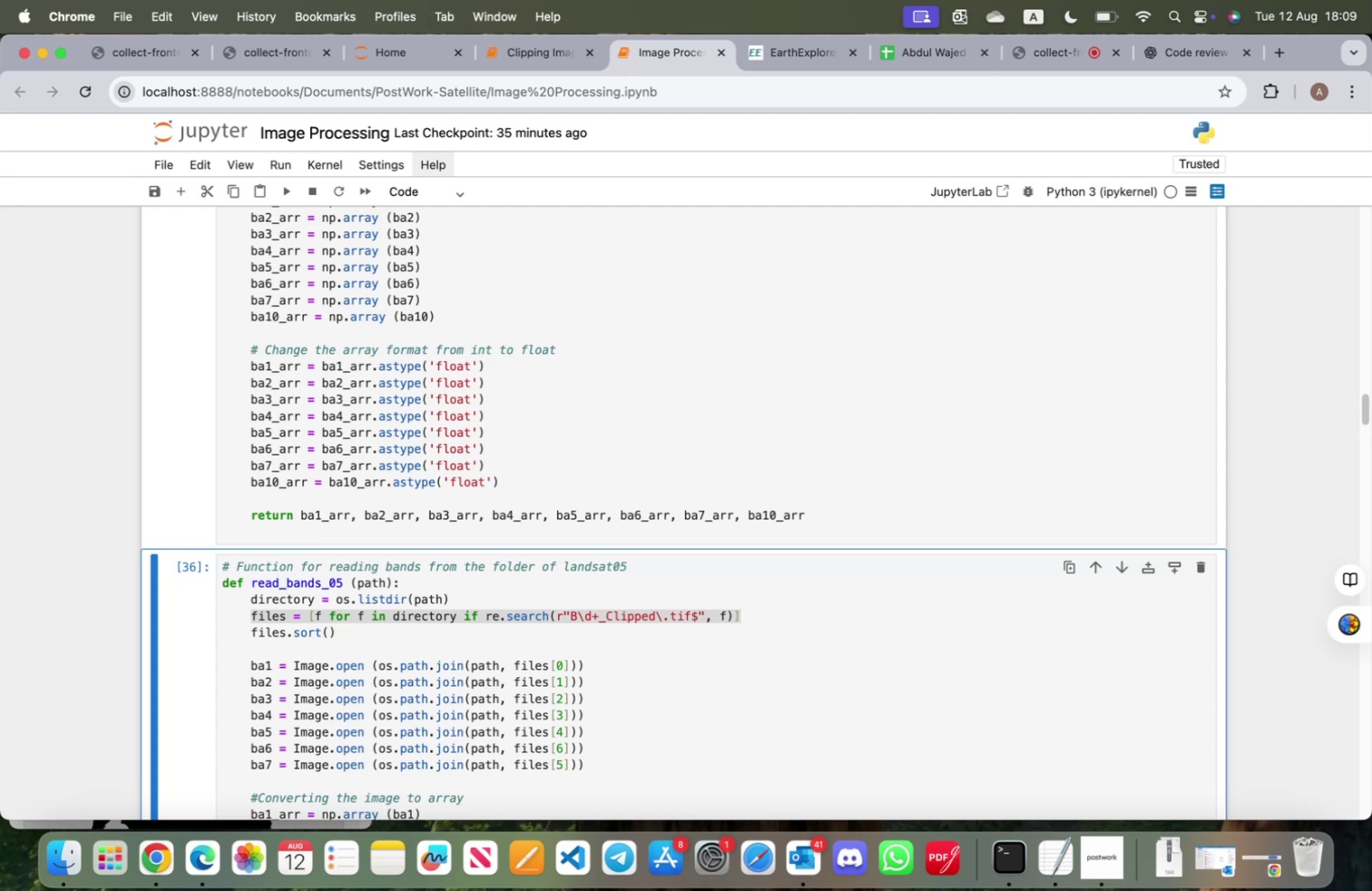 
key(Shift+ShiftRight)
 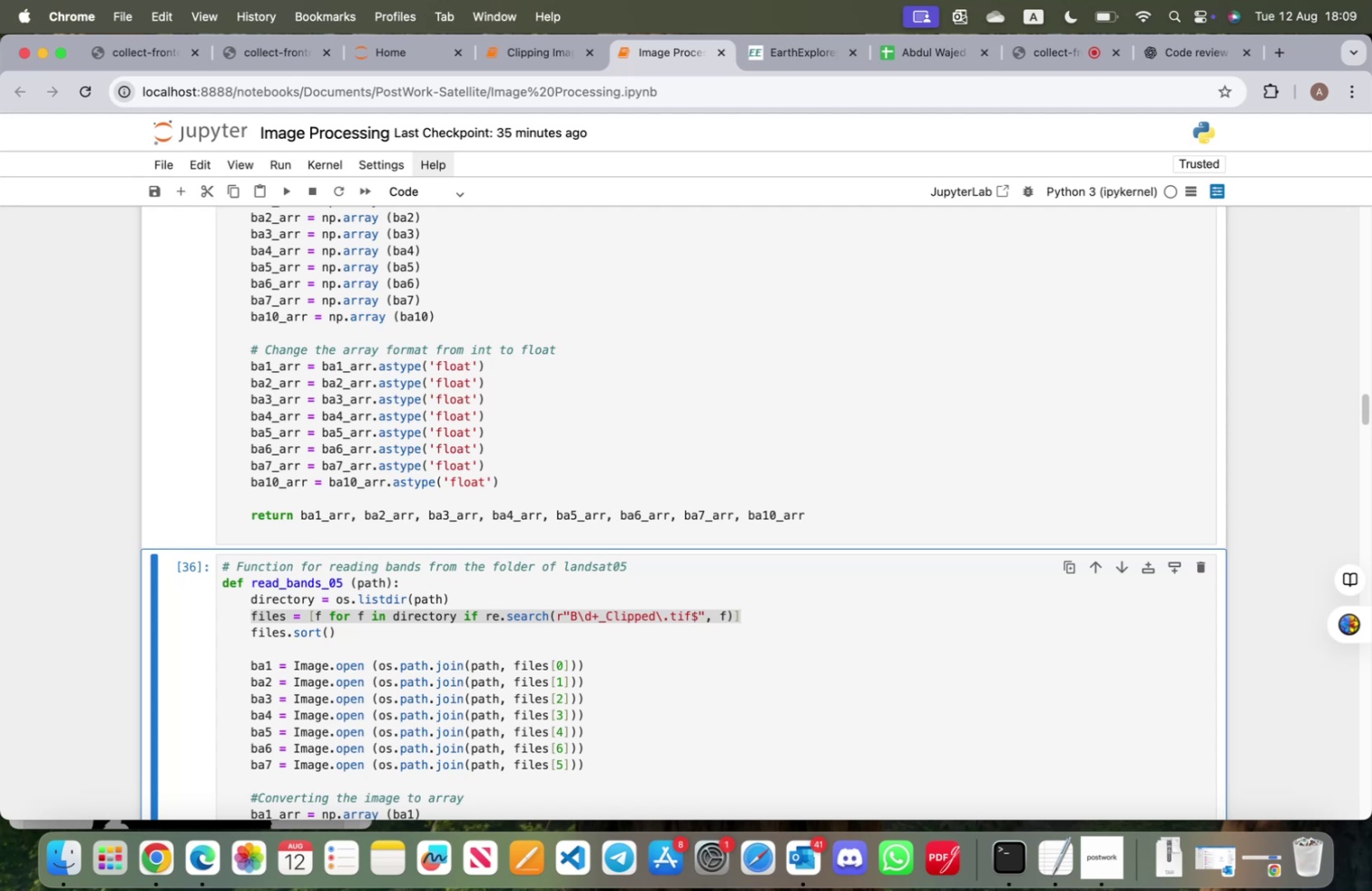 
key(Shift+Enter)
 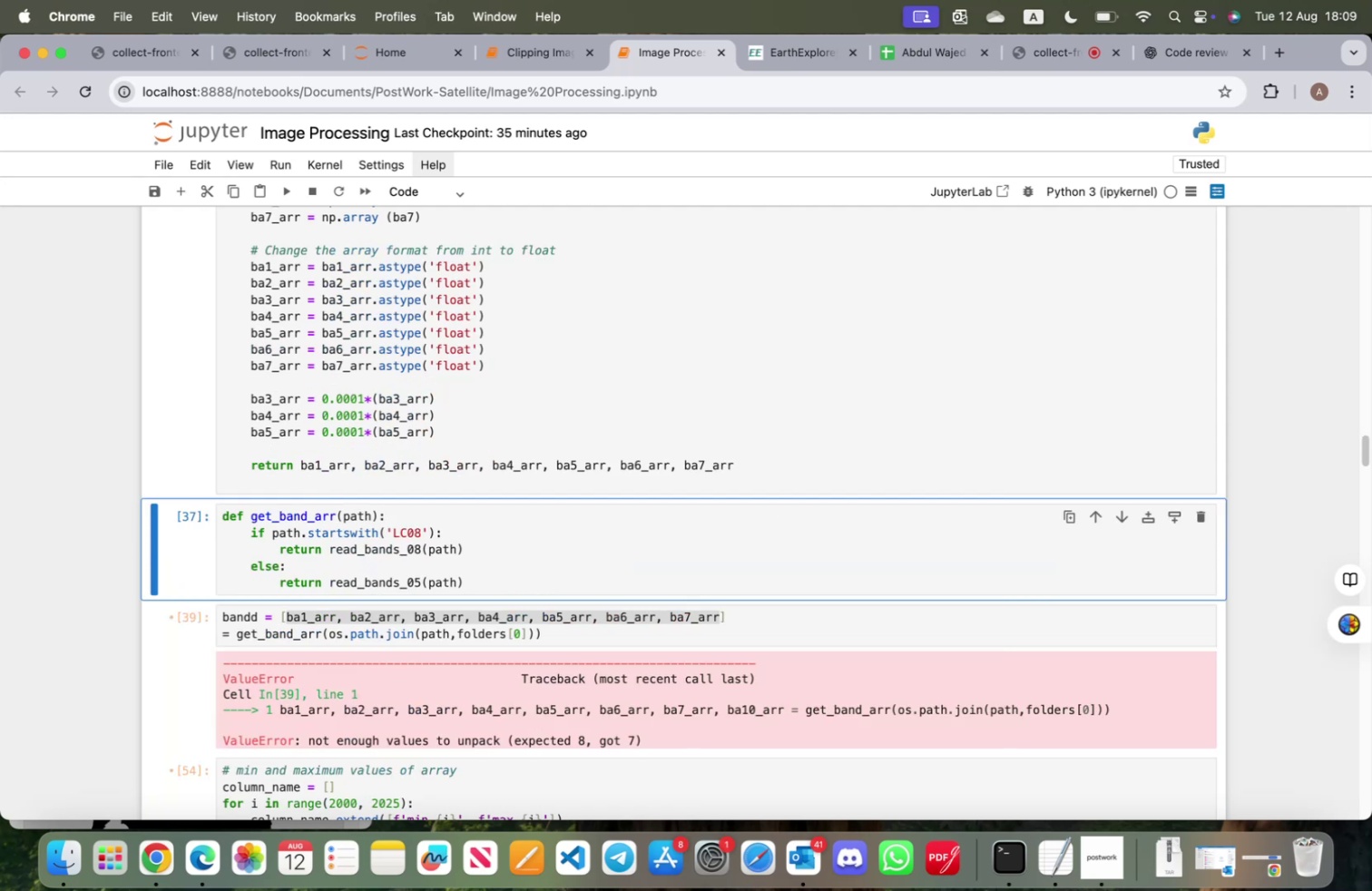 
key(Shift+ShiftRight)
 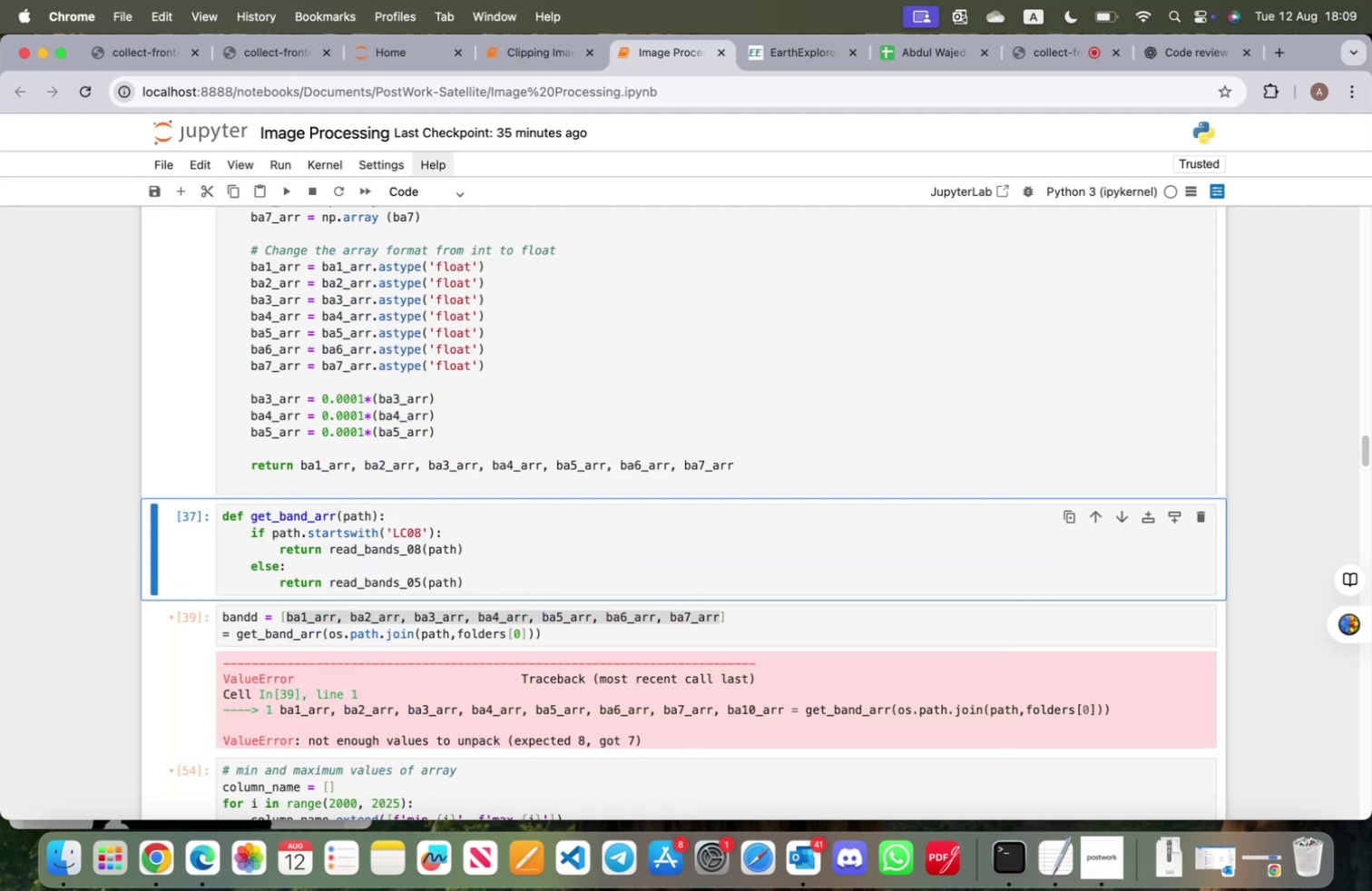 
key(Shift+Enter)
 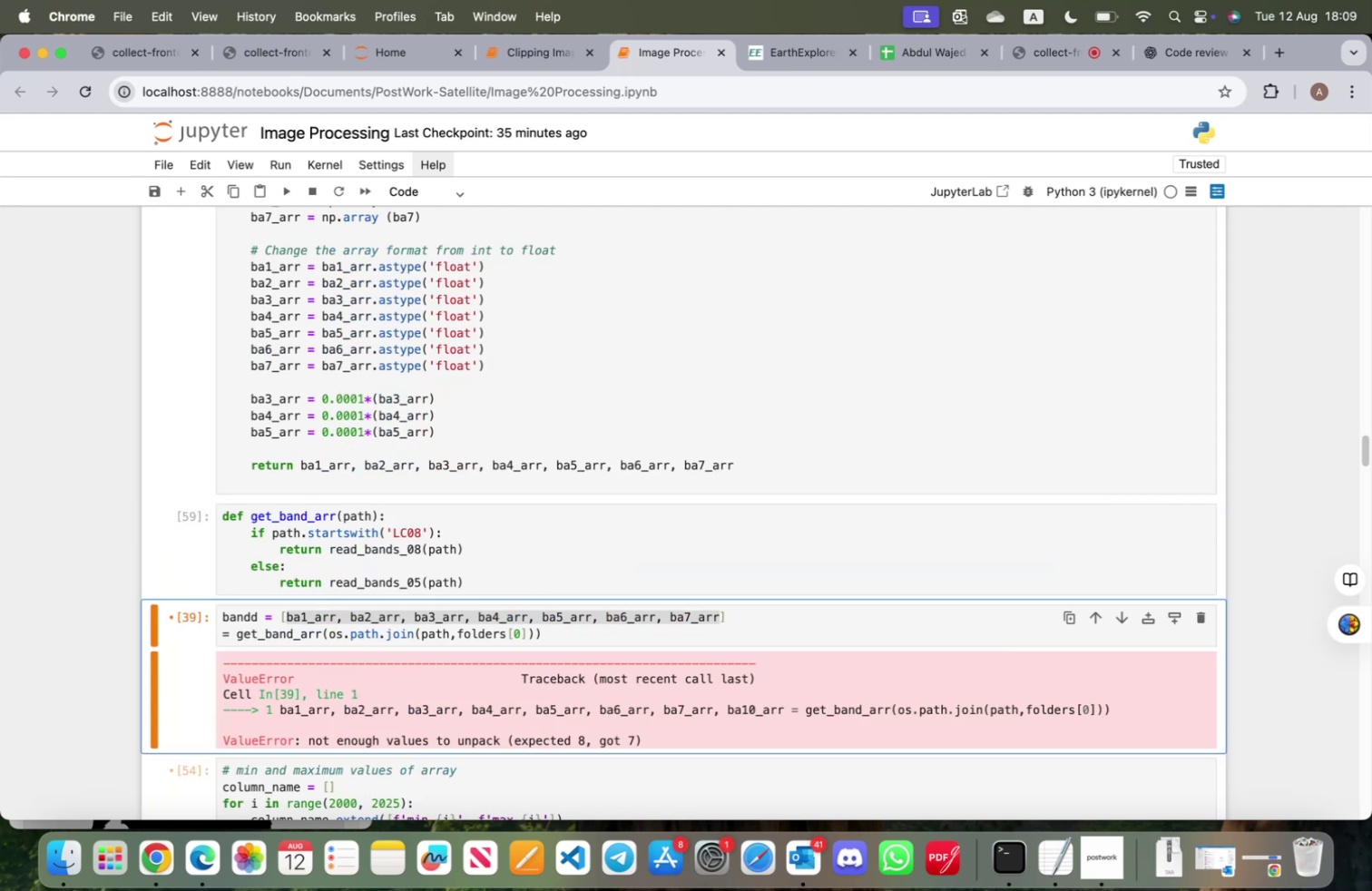 
key(Shift+ShiftRight)
 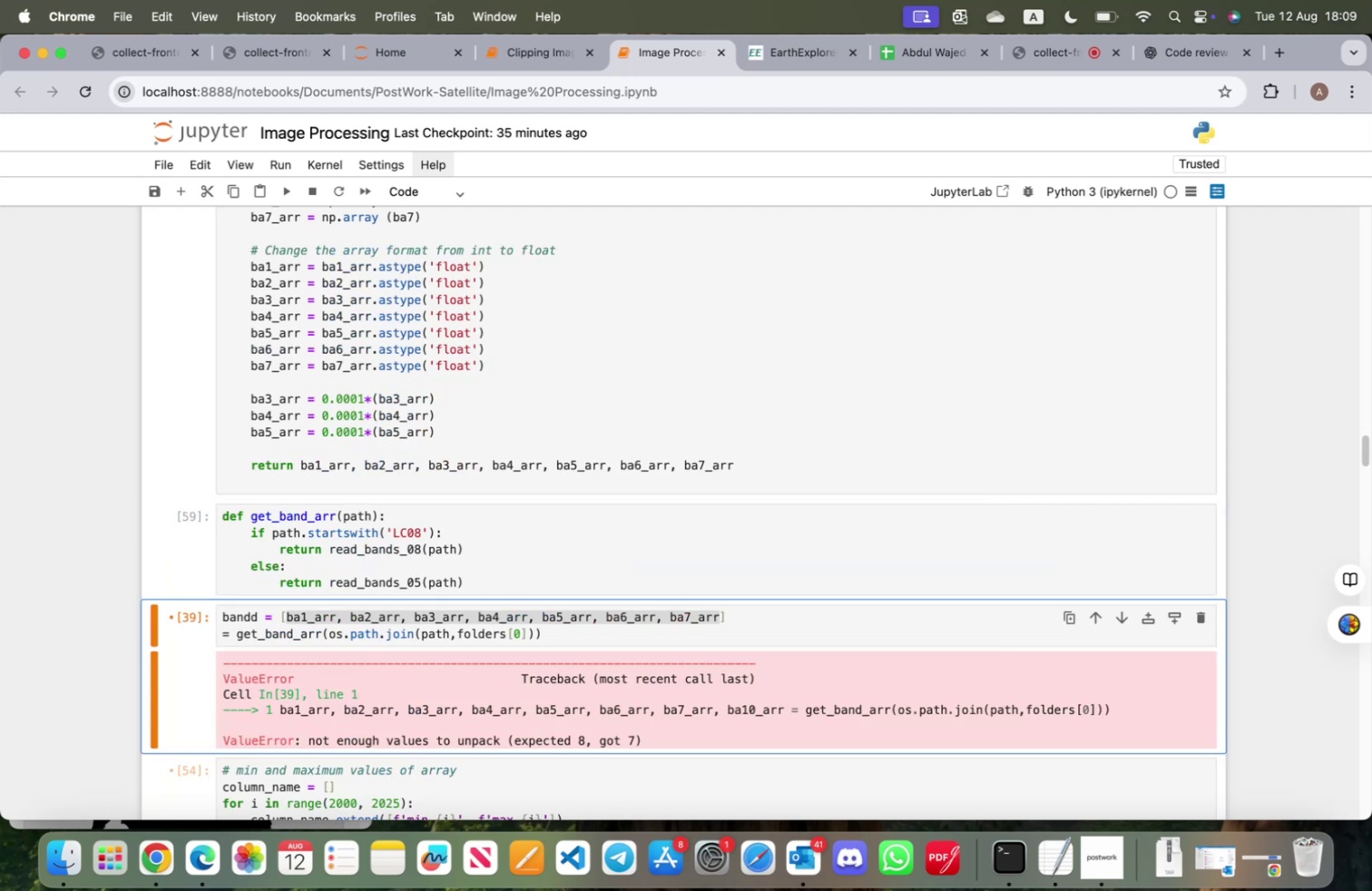 
key(Shift+Enter)
 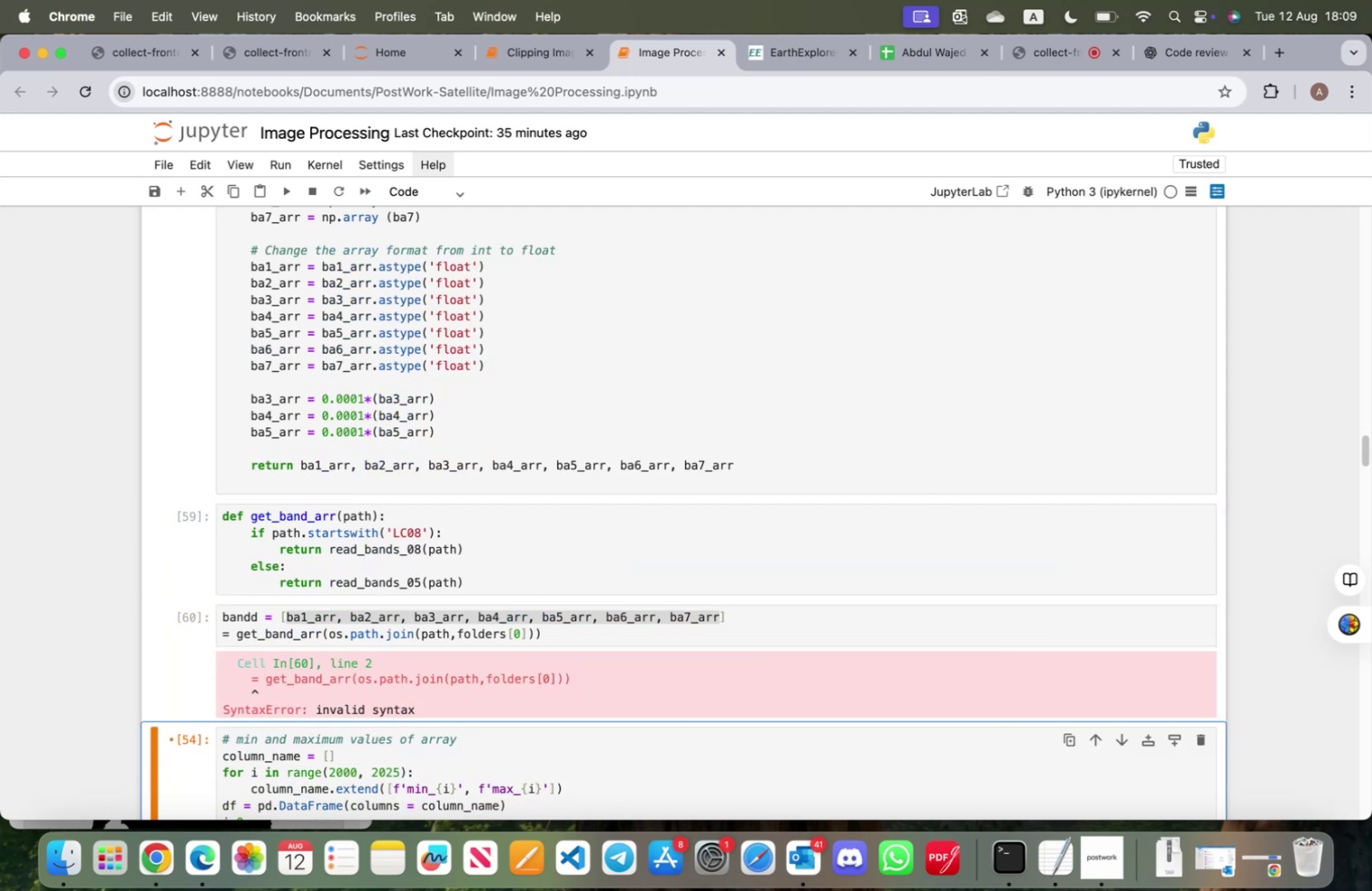 
key(Shift+ShiftRight)
 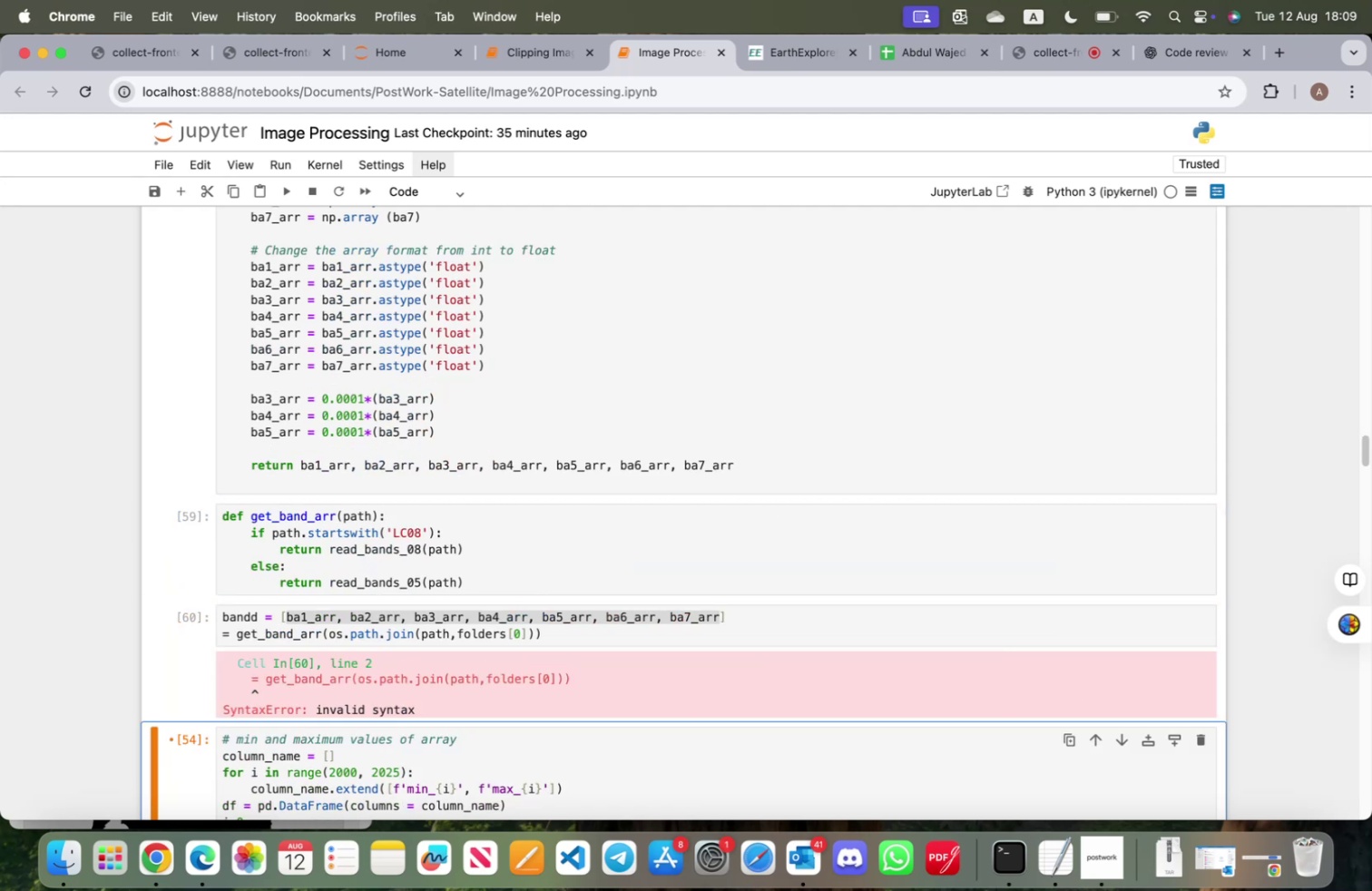 
key(Shift+Enter)
 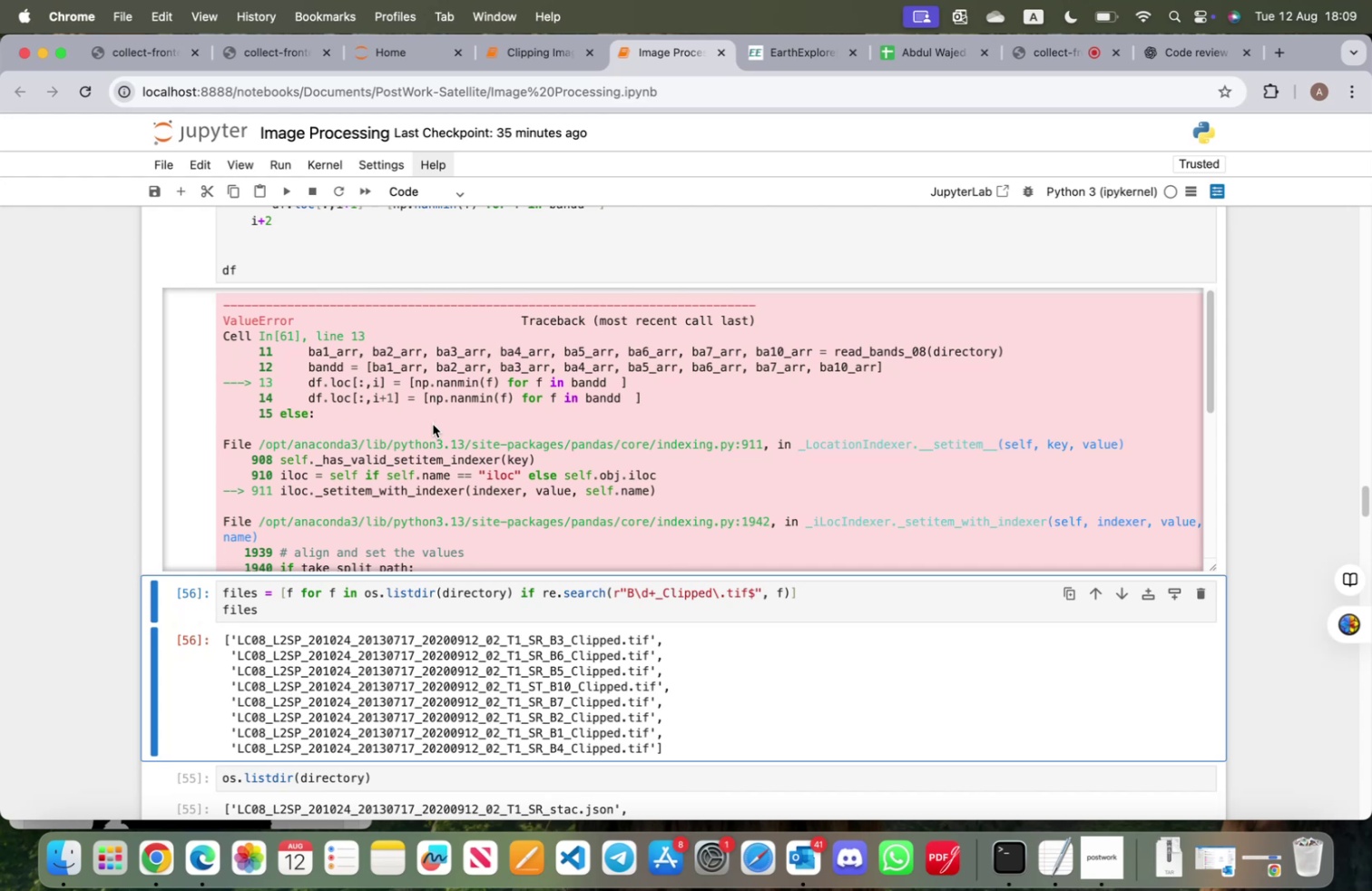 
wait(7.81)
 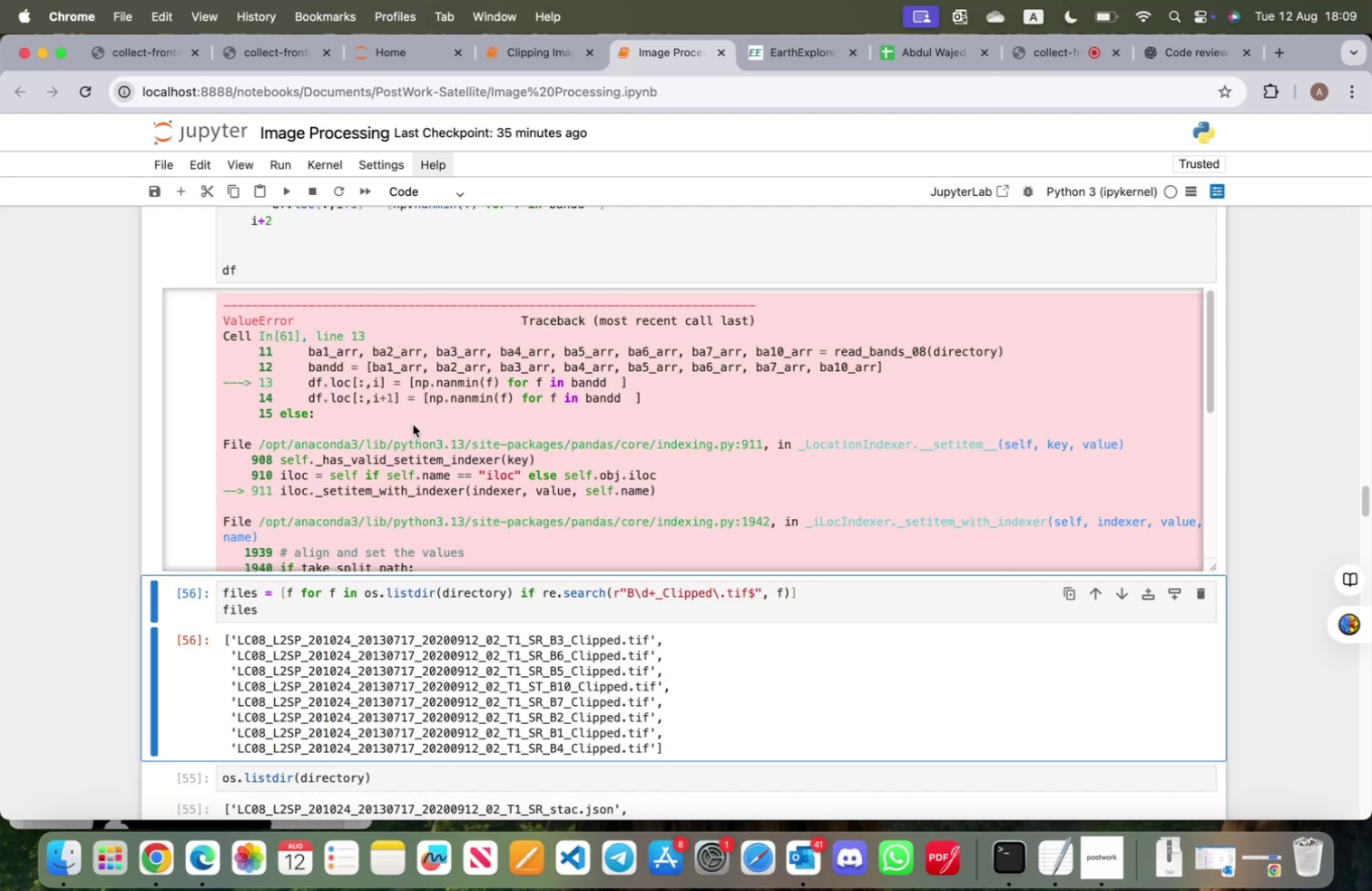 
scroll: coordinate [432, 426], scroll_direction: down, amount: 28.0
 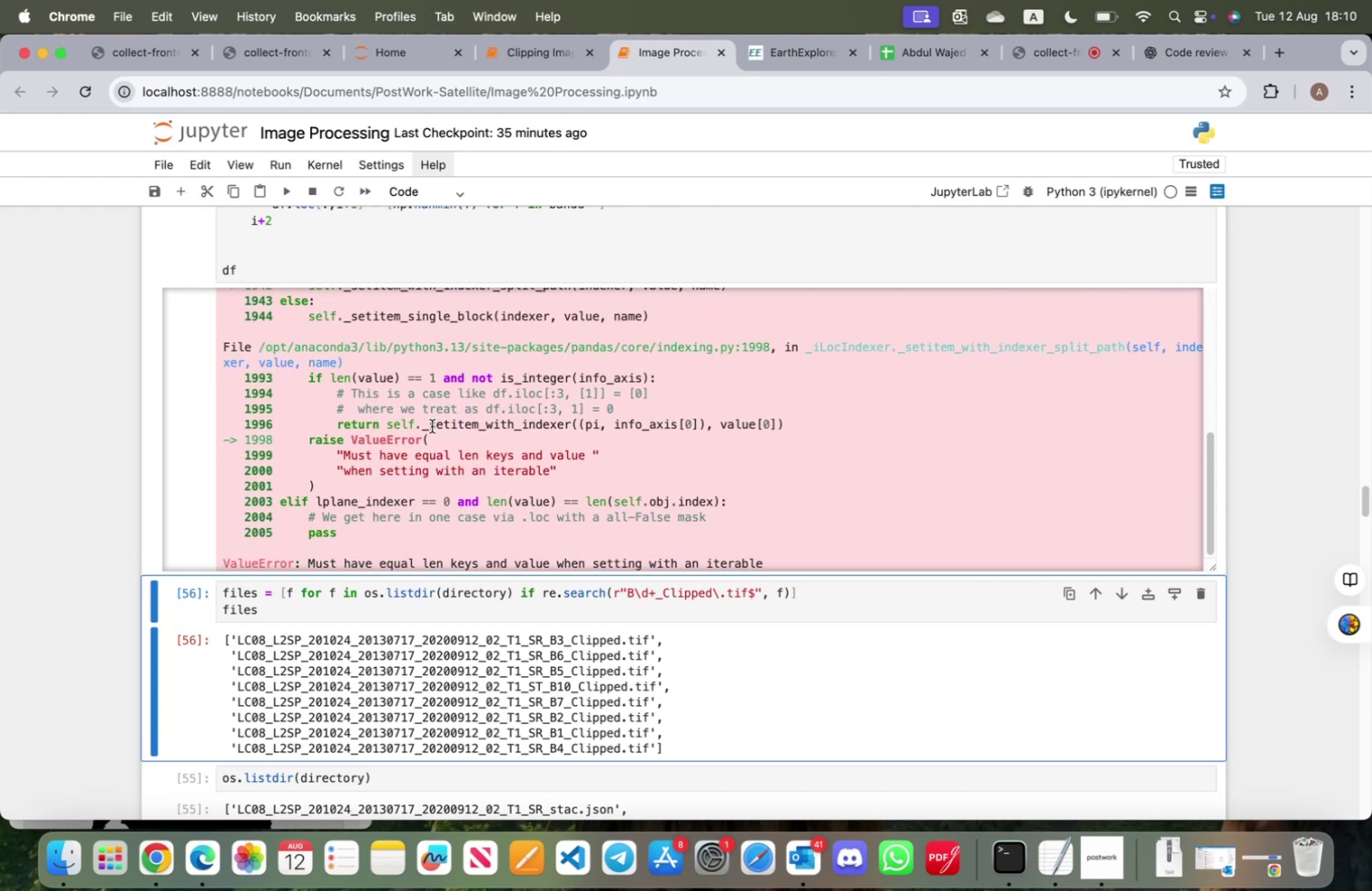 
wait(8.23)
 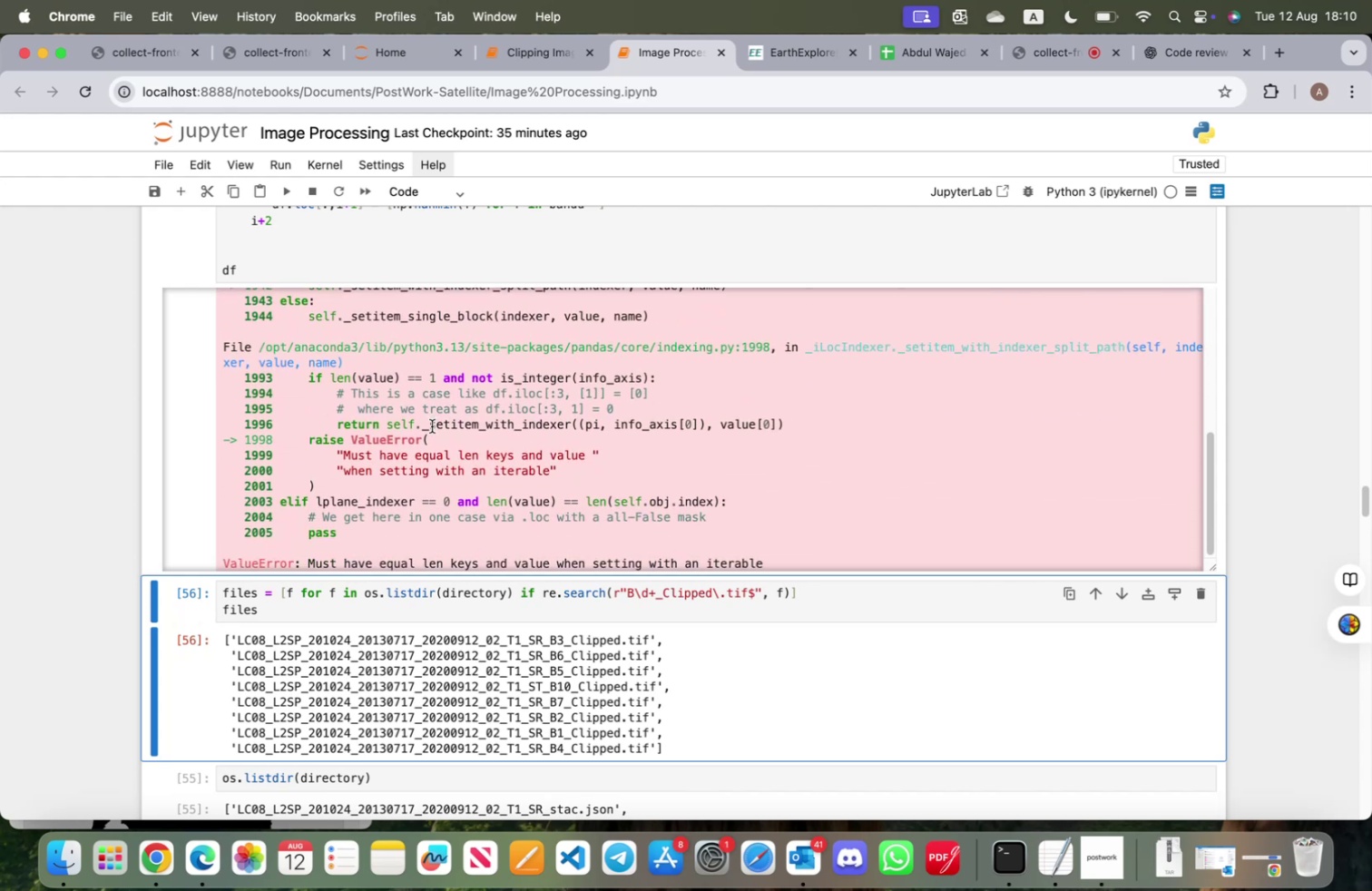 
scroll: coordinate [401, 289], scroll_direction: up, amount: 33.0
 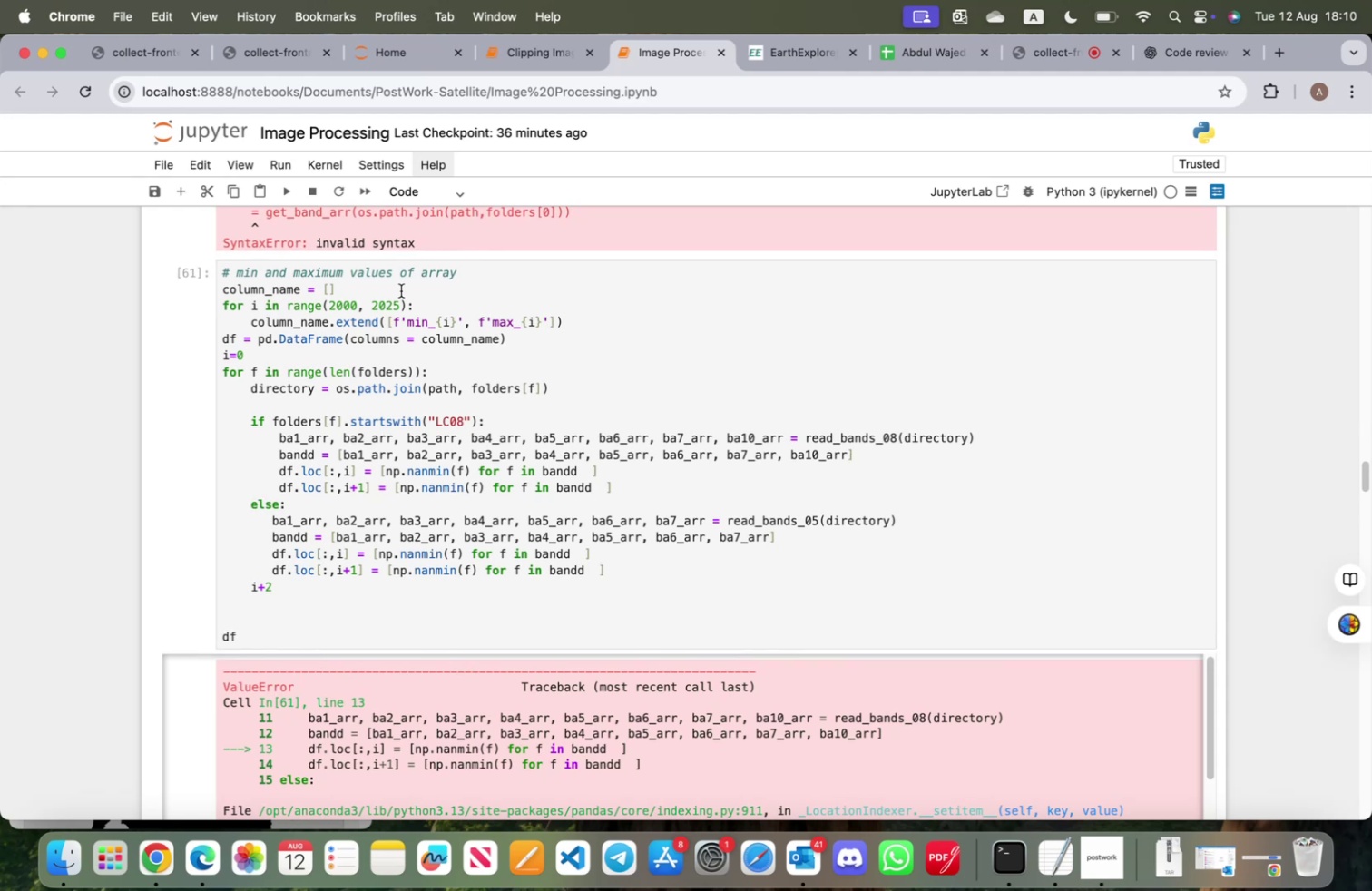 
wait(9.26)
 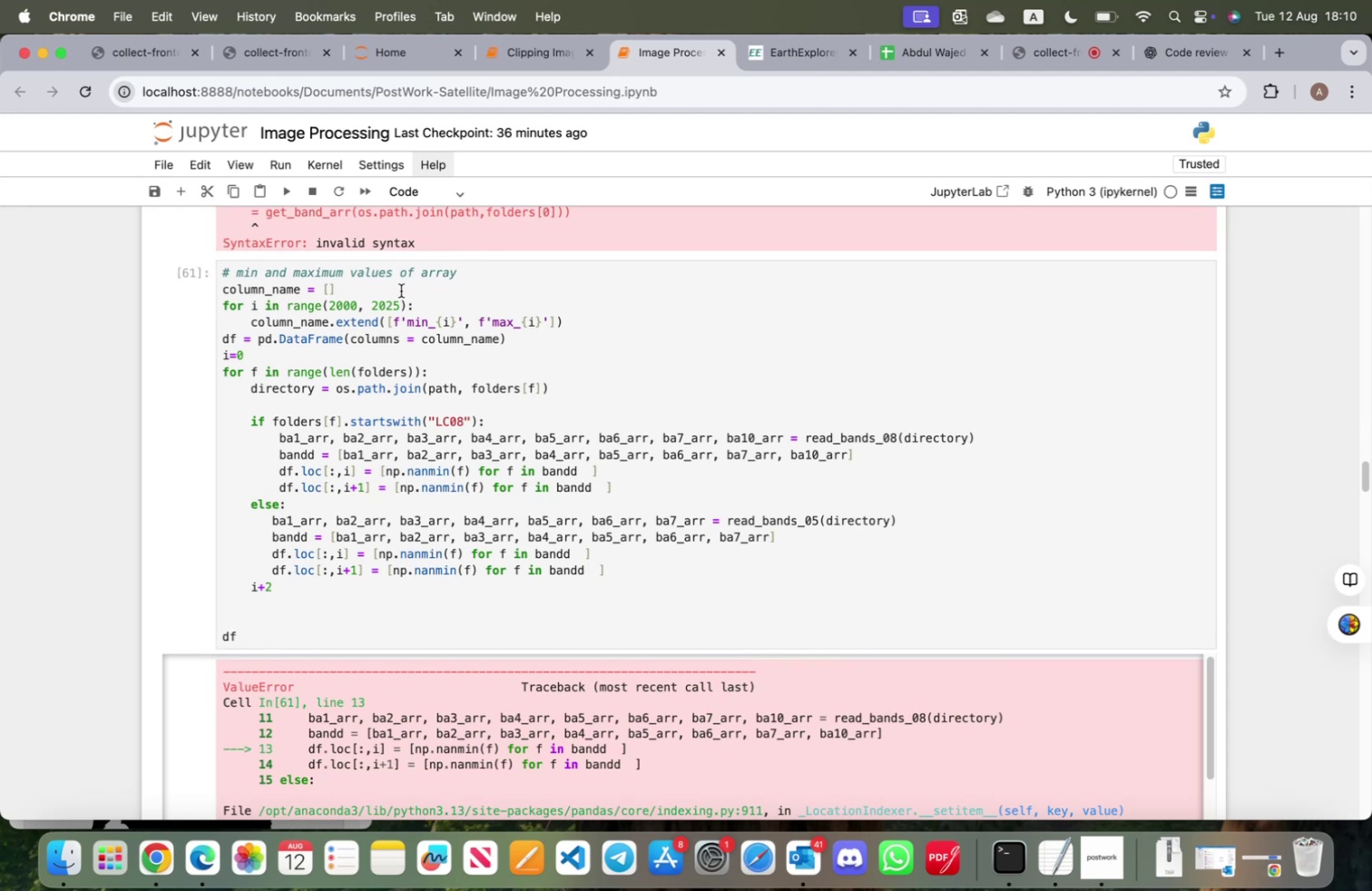 
left_click([1167, 58])
 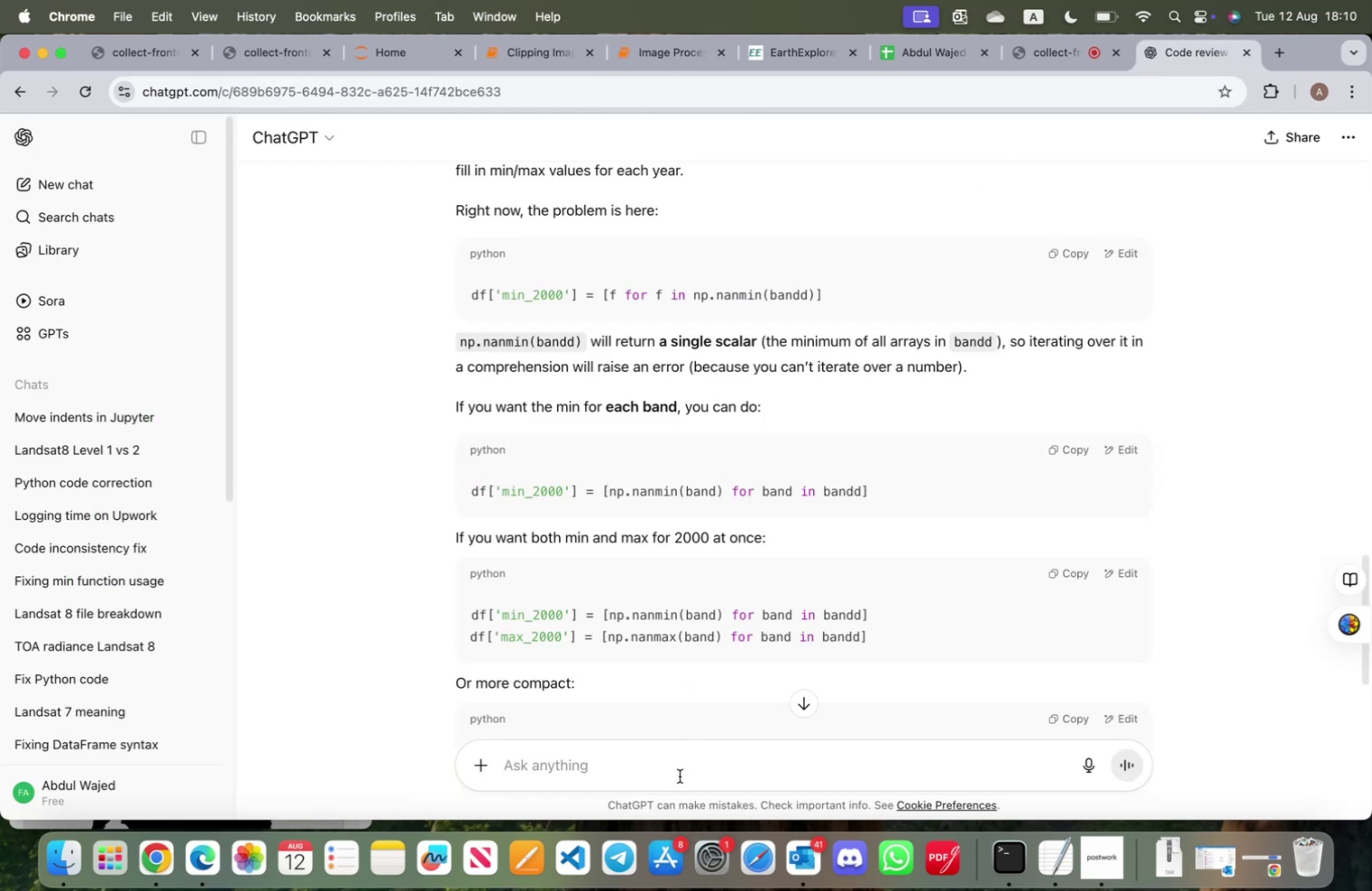 
left_click([678, 770])
 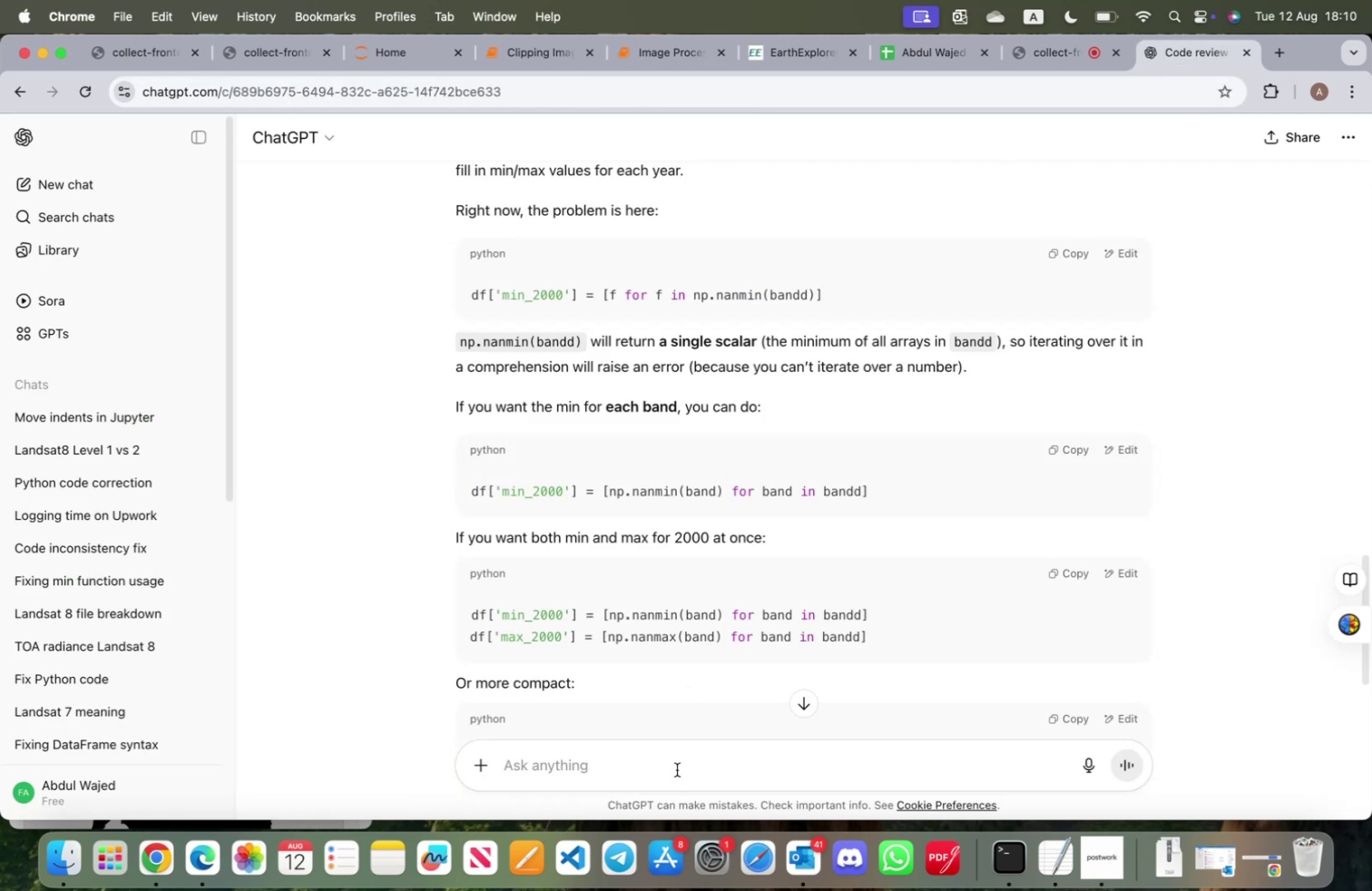 
type(hwo)
key(Backspace)
key(Backspace)
type(ow to create a pd)
key(Backspace)
key(Backspace)
type(data froam )
key(Backspace)
key(Backspace)
key(Backspace)
key(Backspace)
type(ame with fixe )
key(Backspace)
type(d column and reo)
key(Backspace)
key(Backspace)
type(ows with b)
key(Backspace)
type(values bi)
key(Backspace)
type(eing nan)
 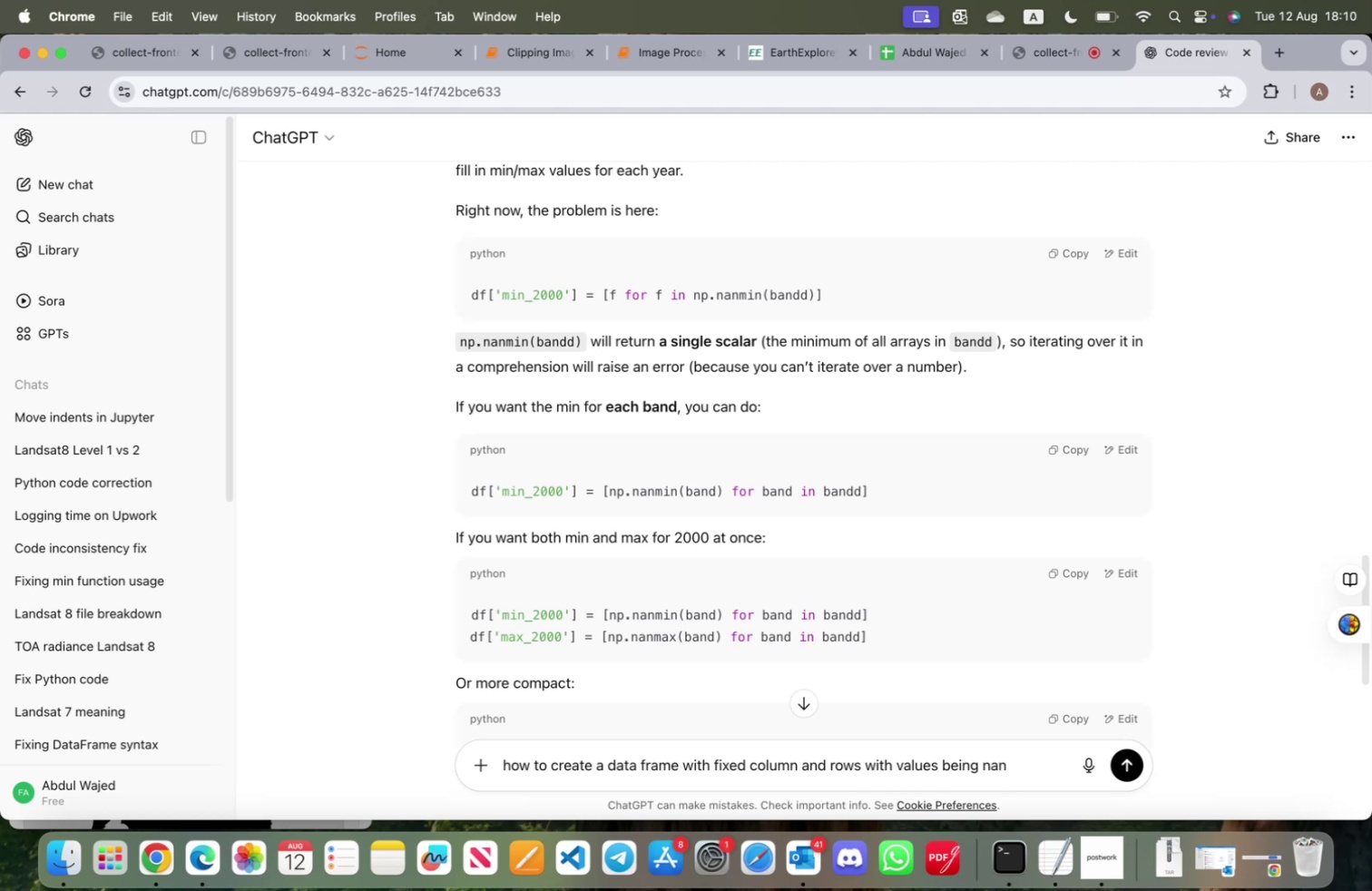 
key(Enter)
 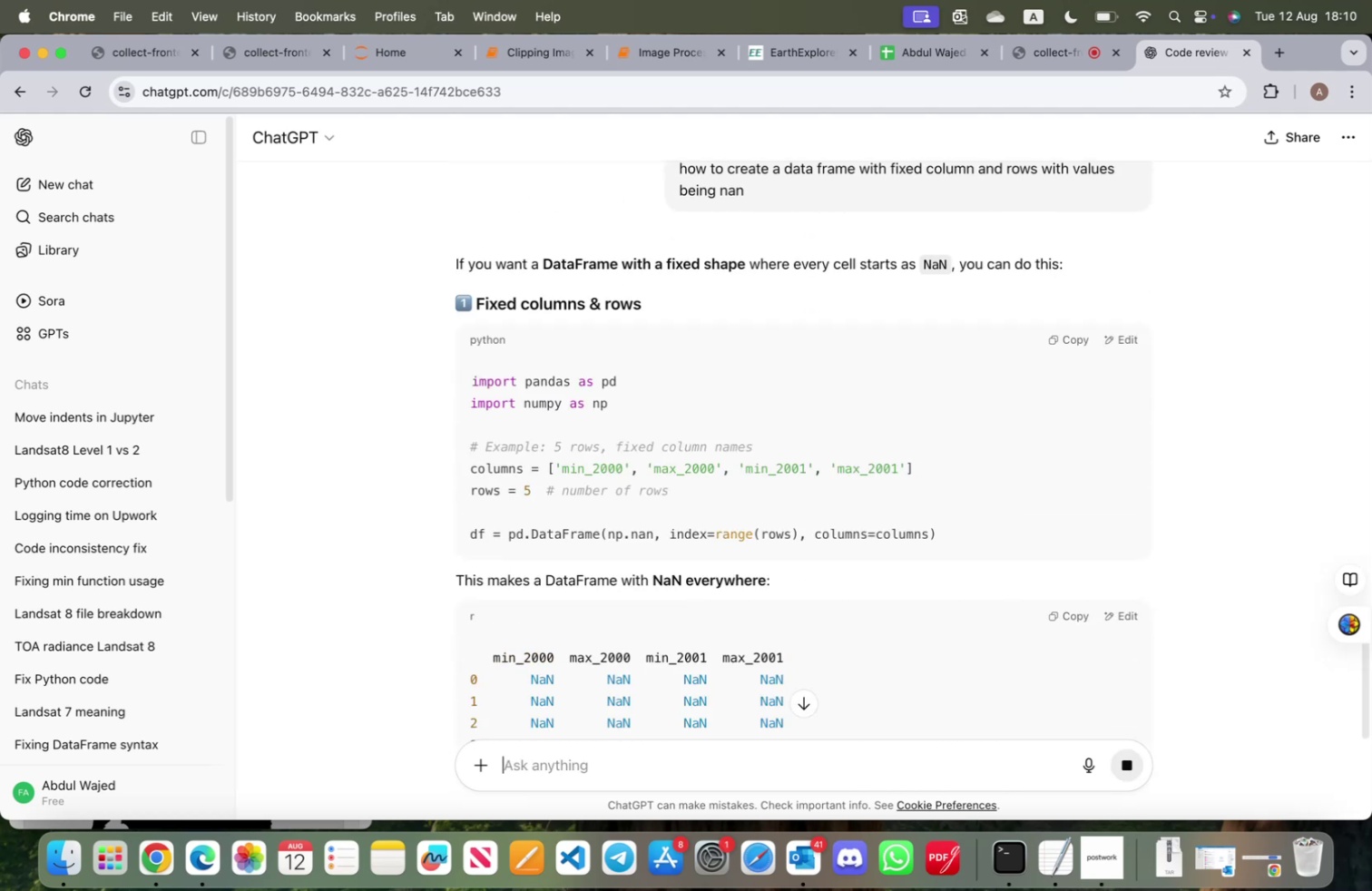 
wait(6.86)
 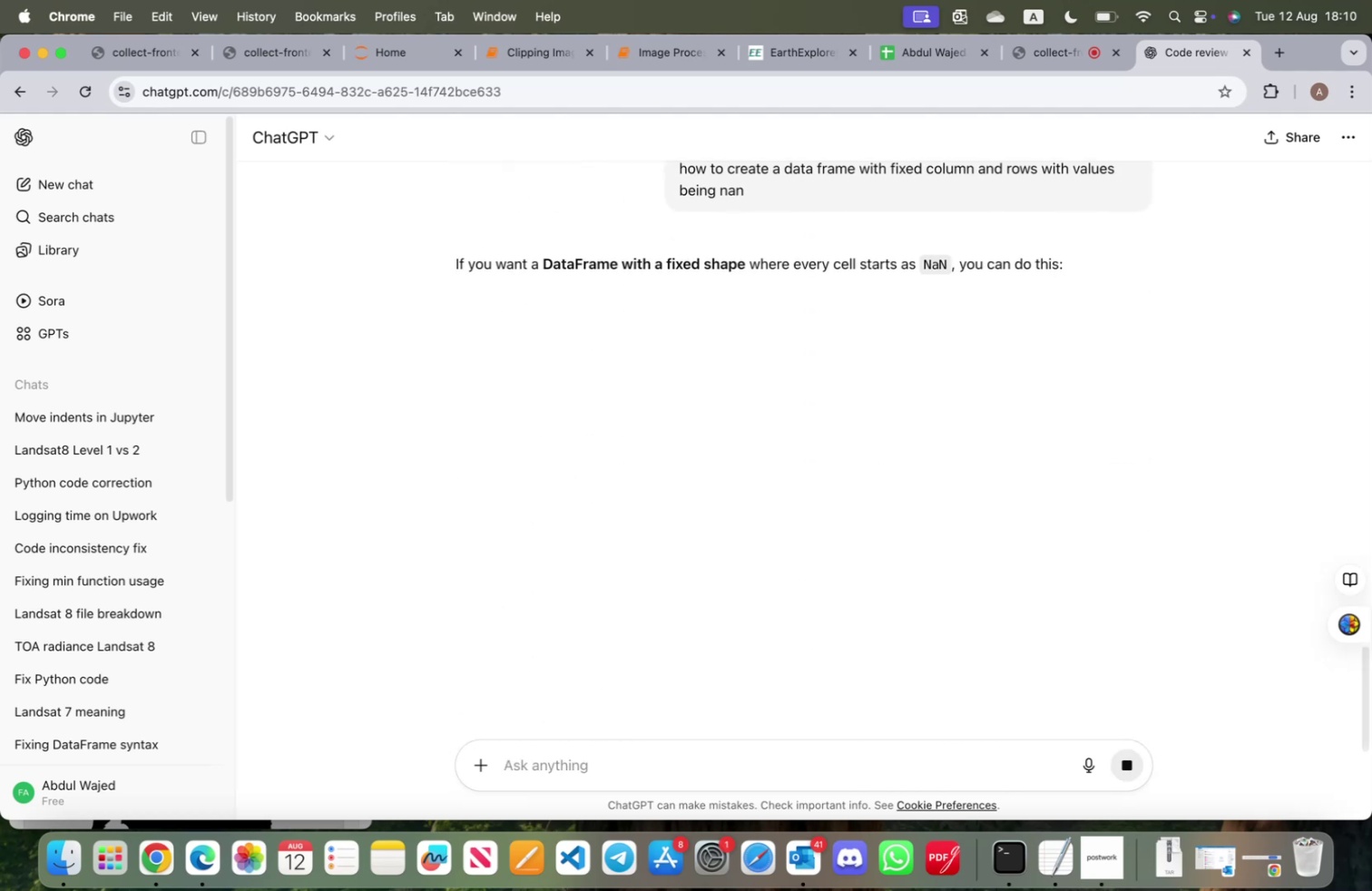 
scroll: coordinate [633, 504], scroll_direction: down, amount: 9.0
 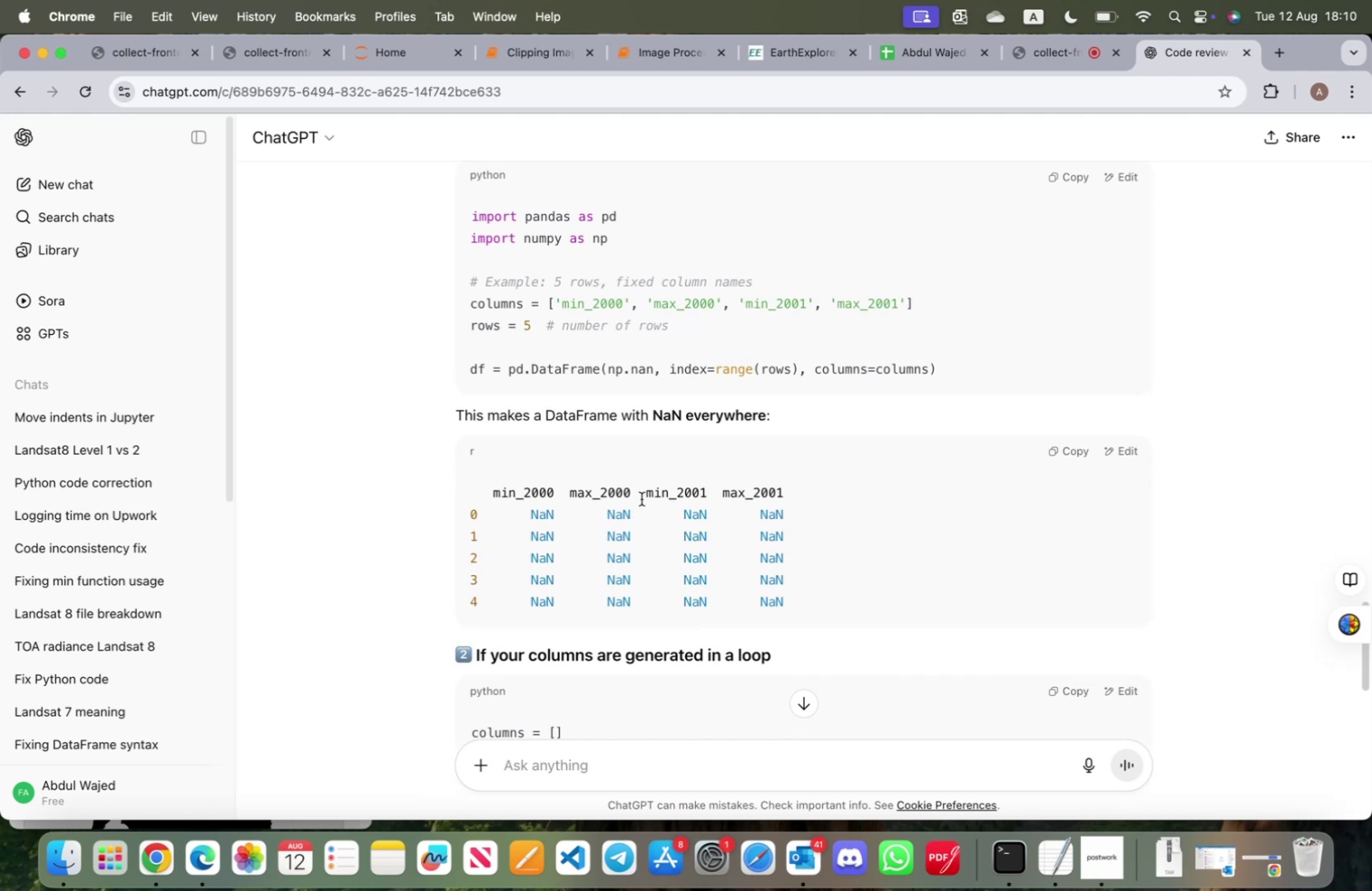 
left_click_drag(start_coordinate=[959, 365], to_coordinate=[471, 299])
 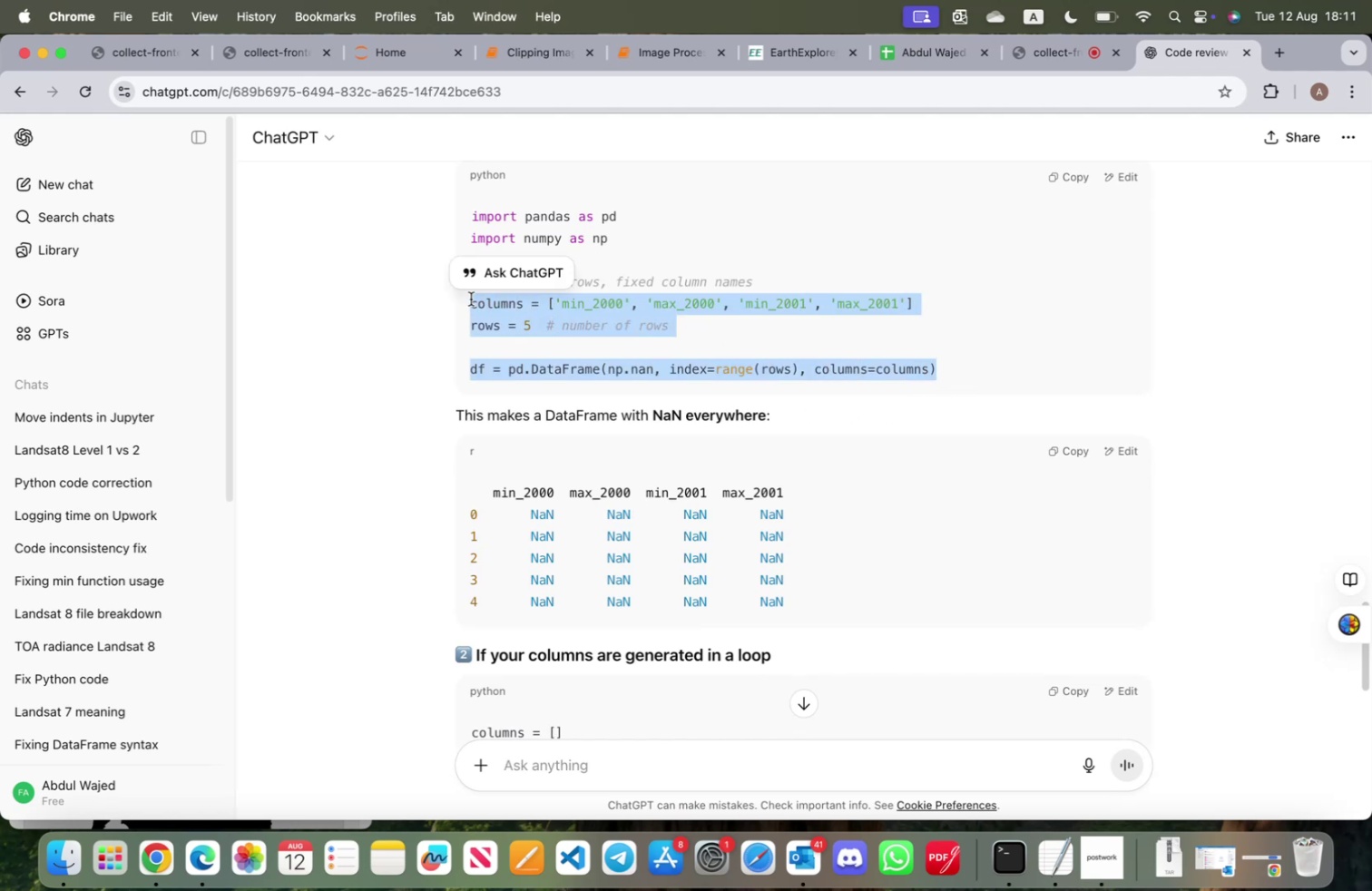 
key(Meta+CommandLeft)
 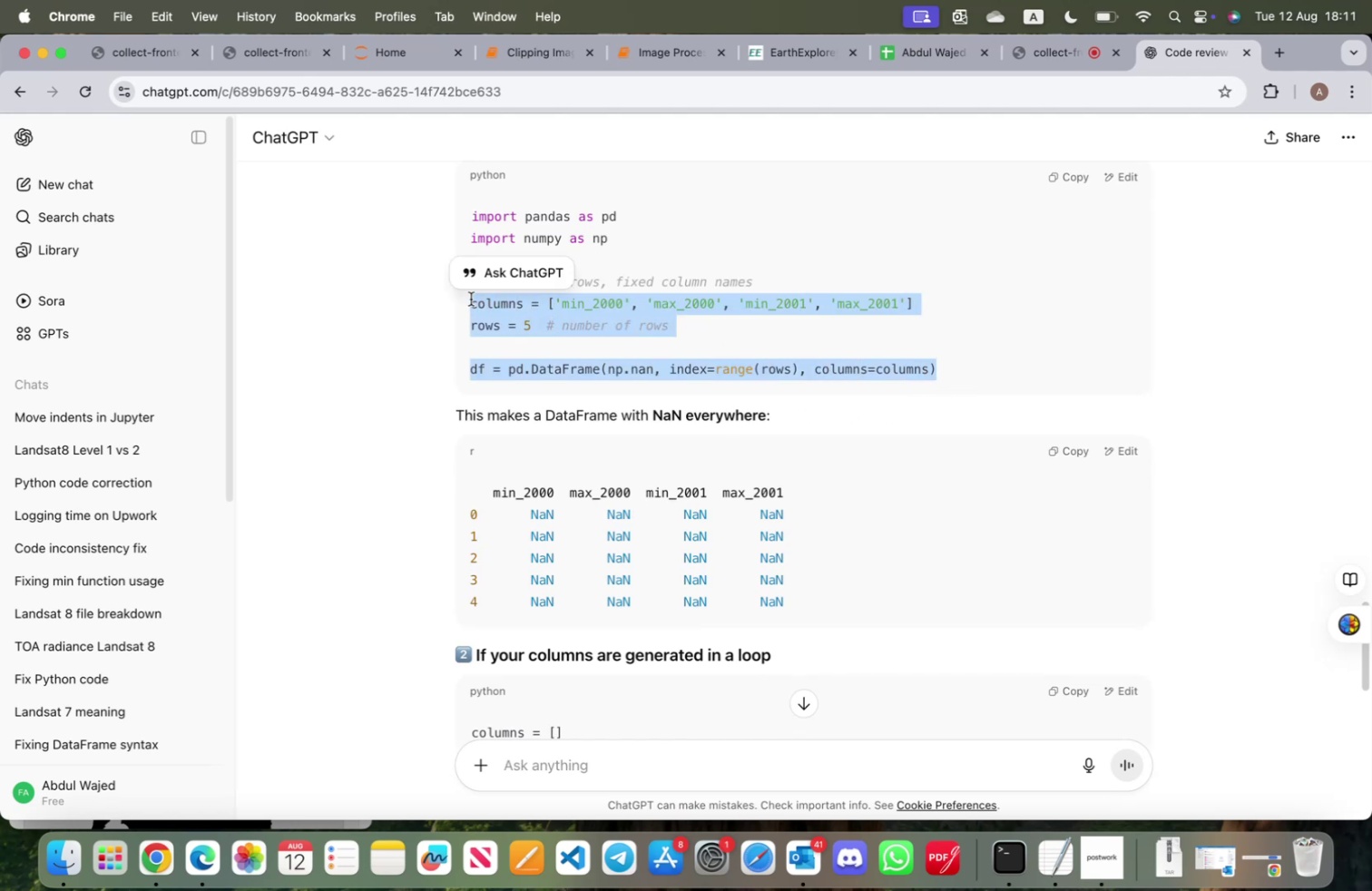 
key(Meta+C)
 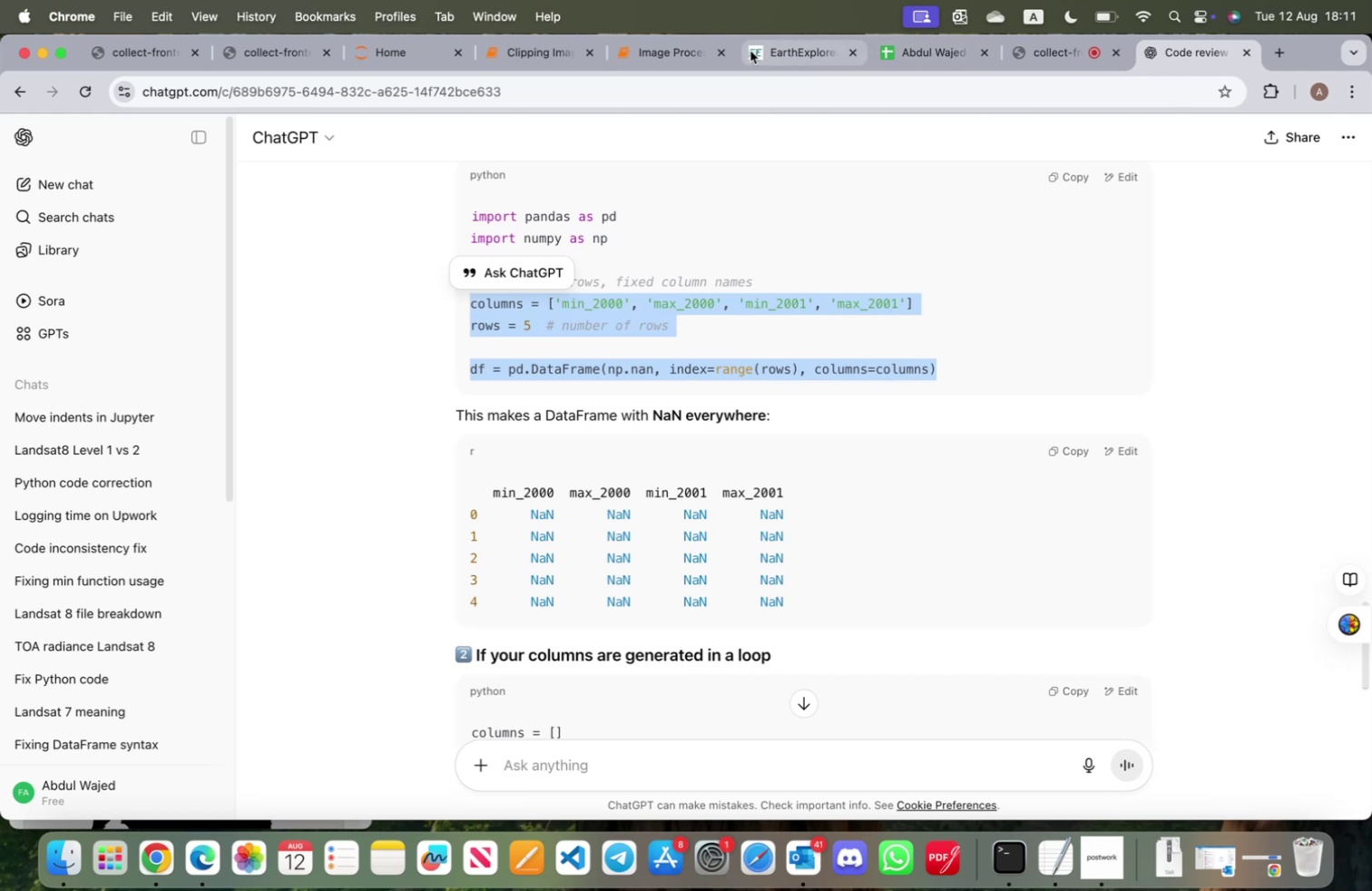 
left_click([650, 53])
 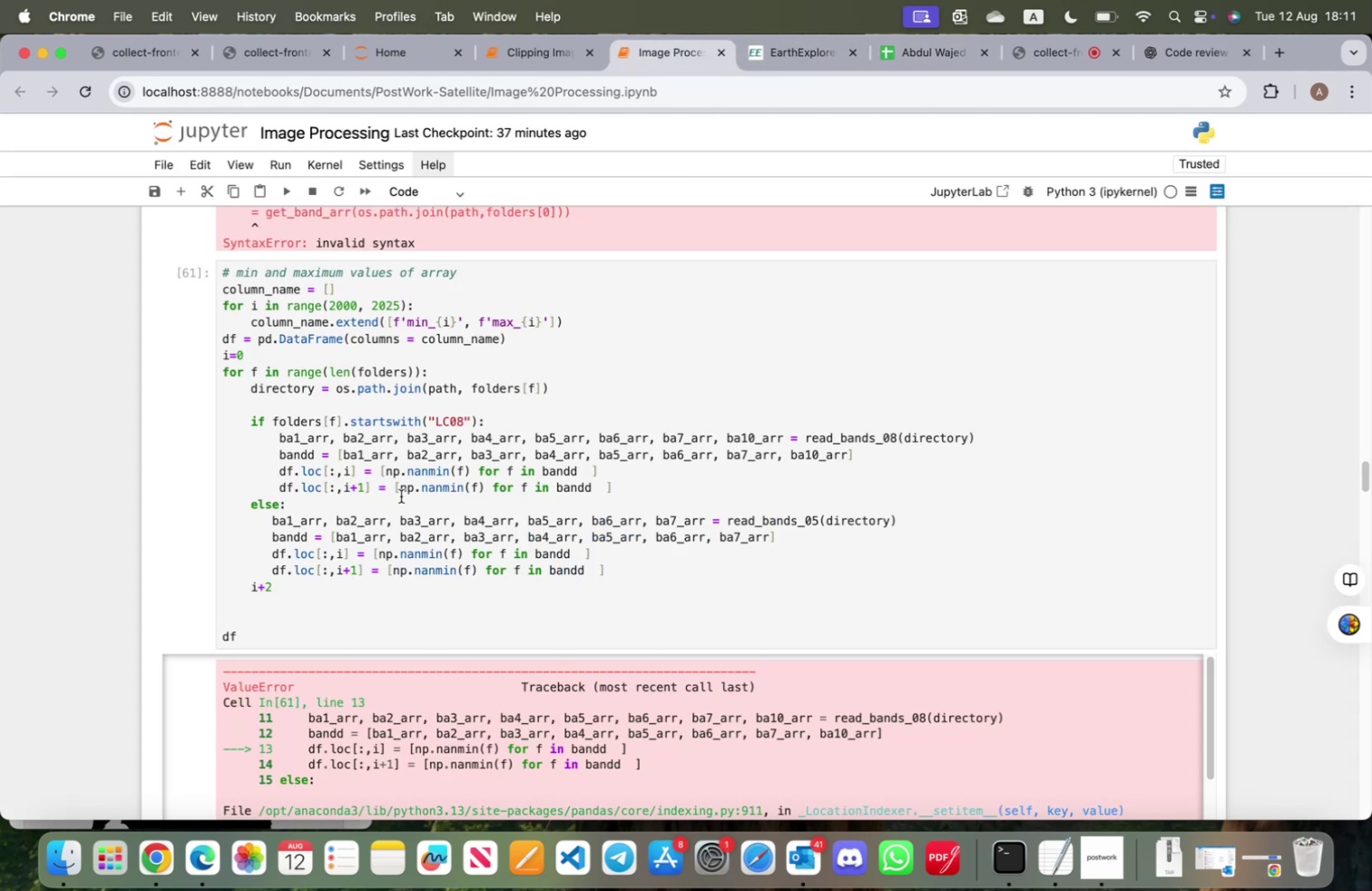 
scroll: coordinate [401, 495], scroll_direction: up, amount: 4.0
 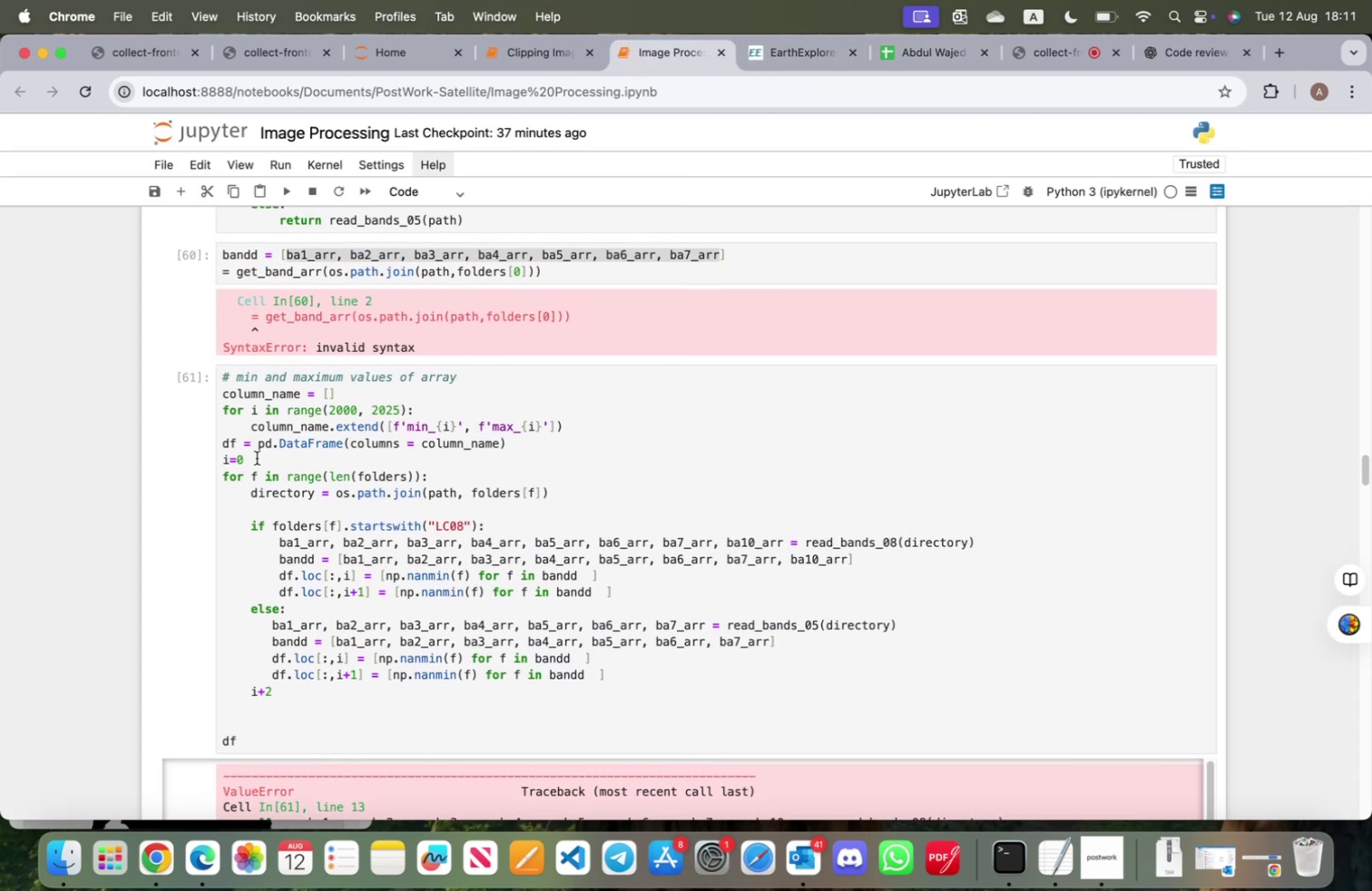 
left_click_drag(start_coordinate=[564, 443], to_coordinate=[225, 444])
 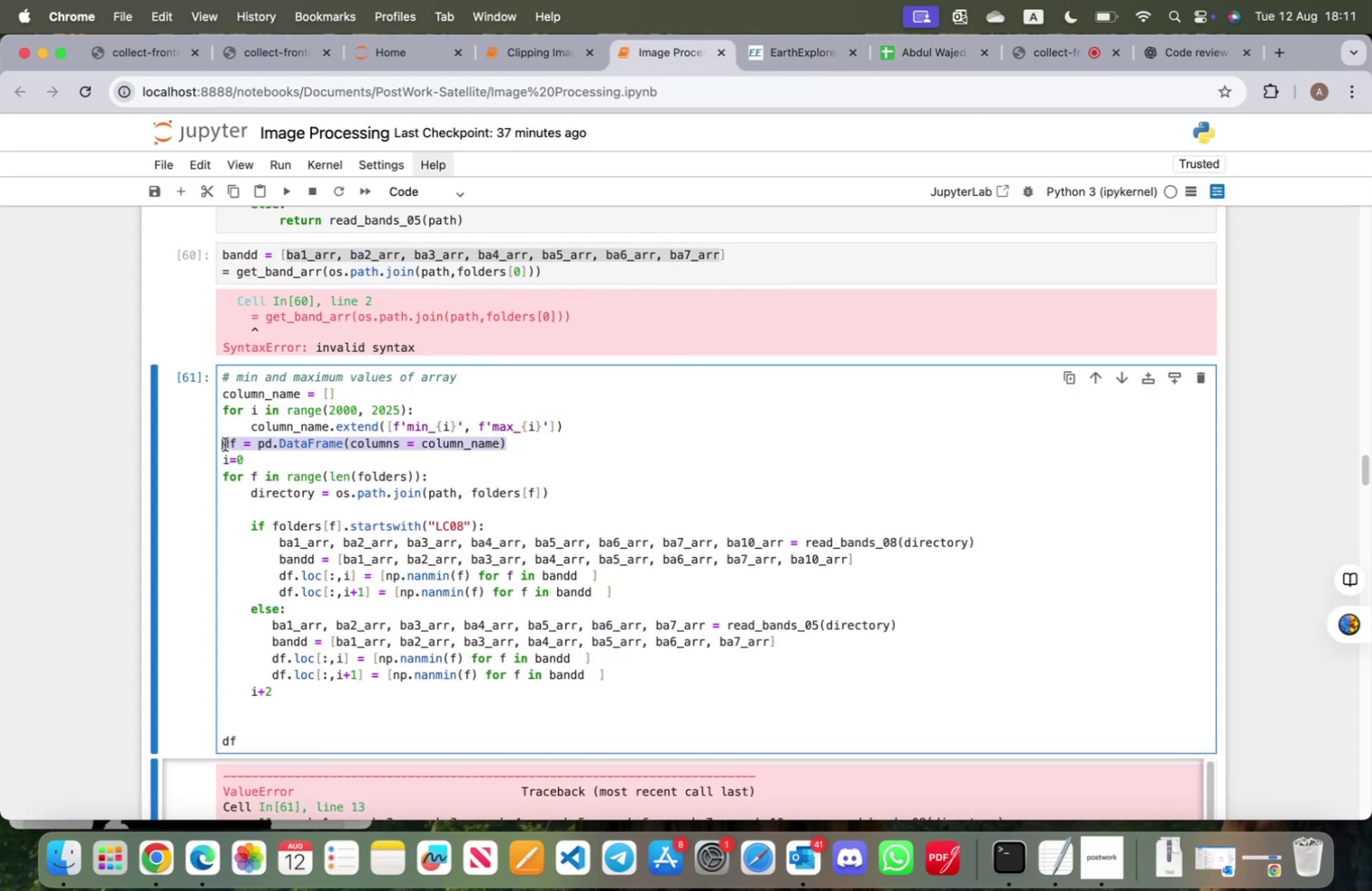 
key(Meta+V)
 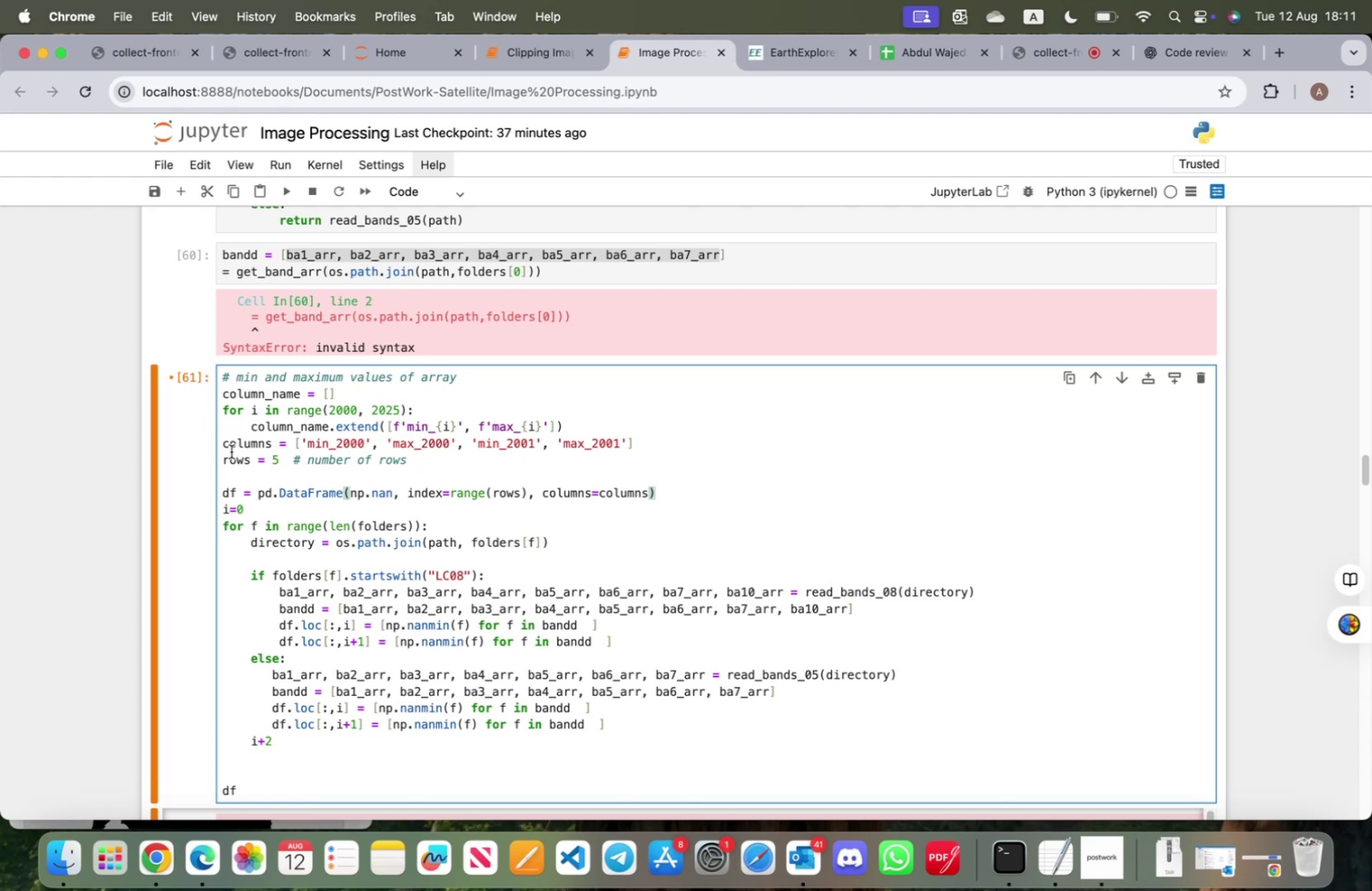 
left_click([220, 441])
 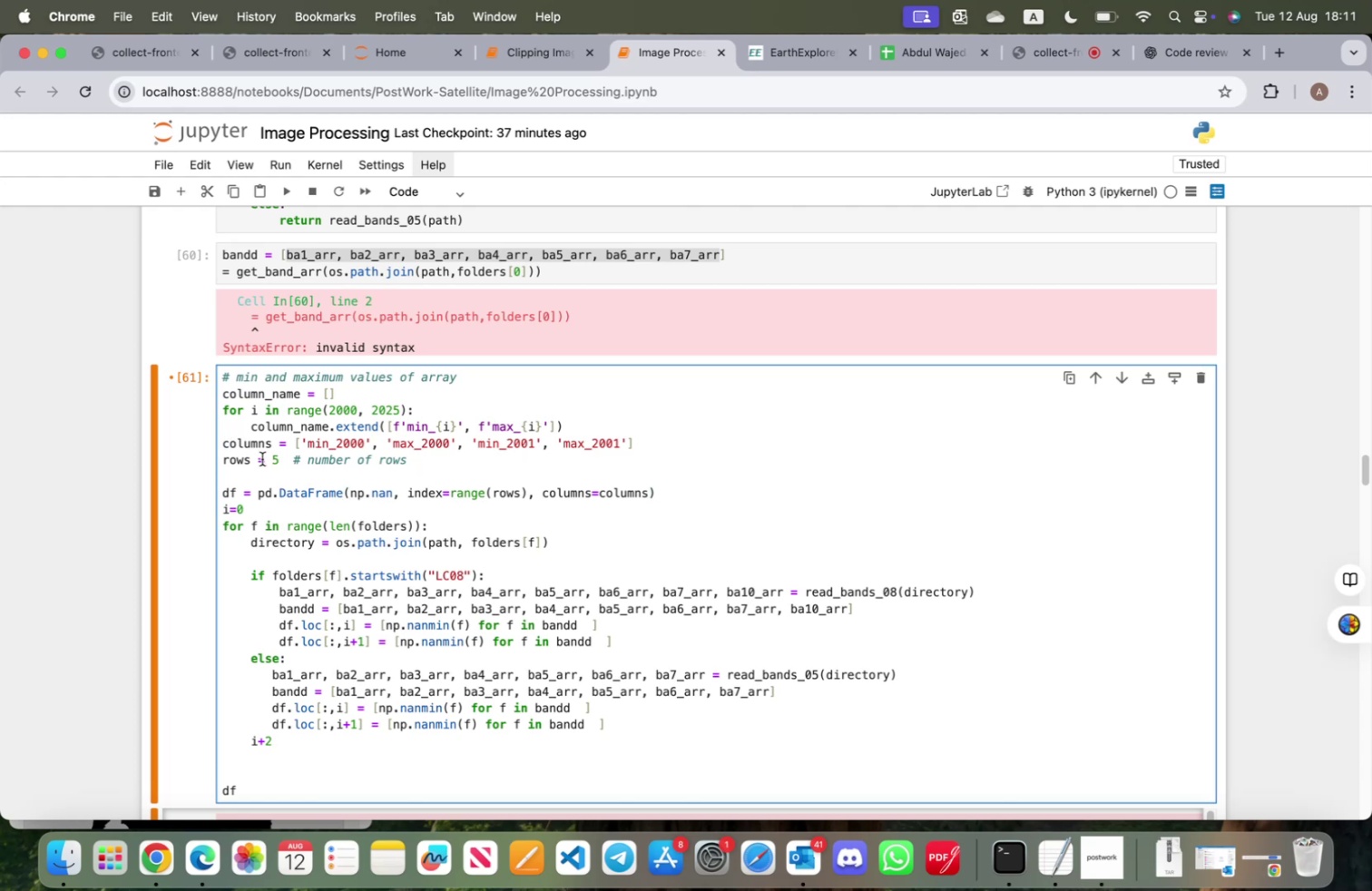 
key(Enter)
 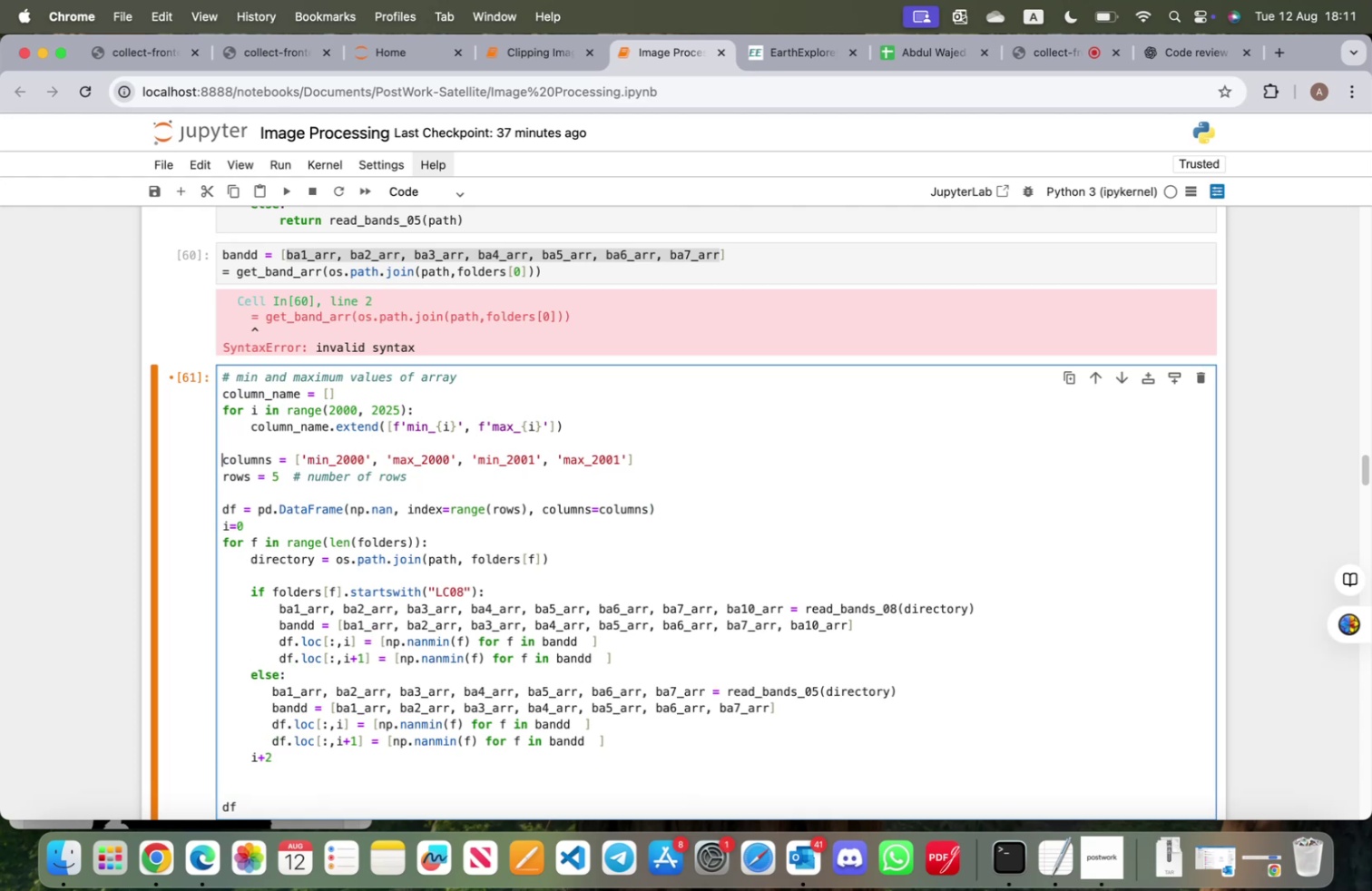 
key(ArrowDown)
 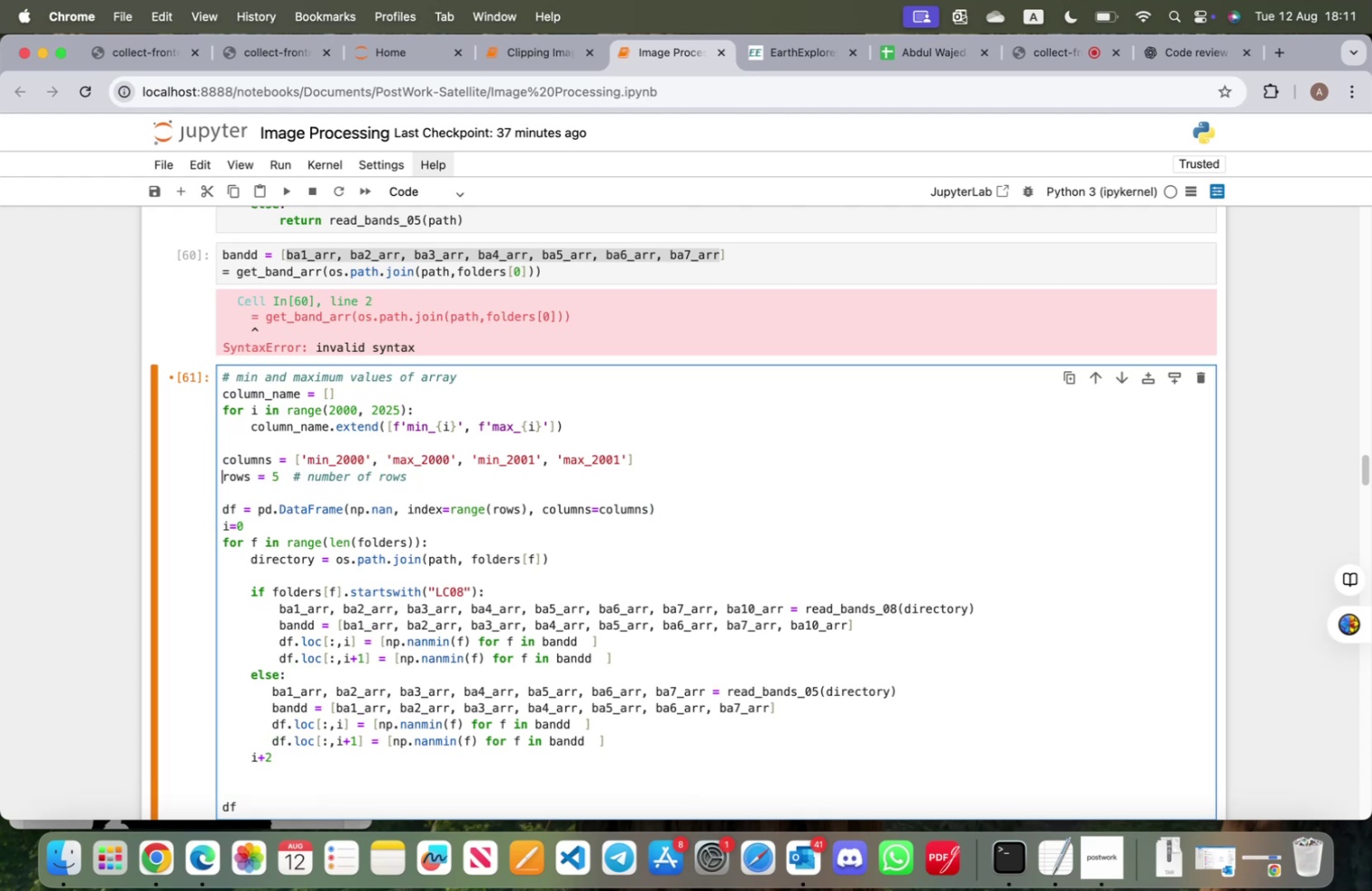 
key(ArrowRight)
 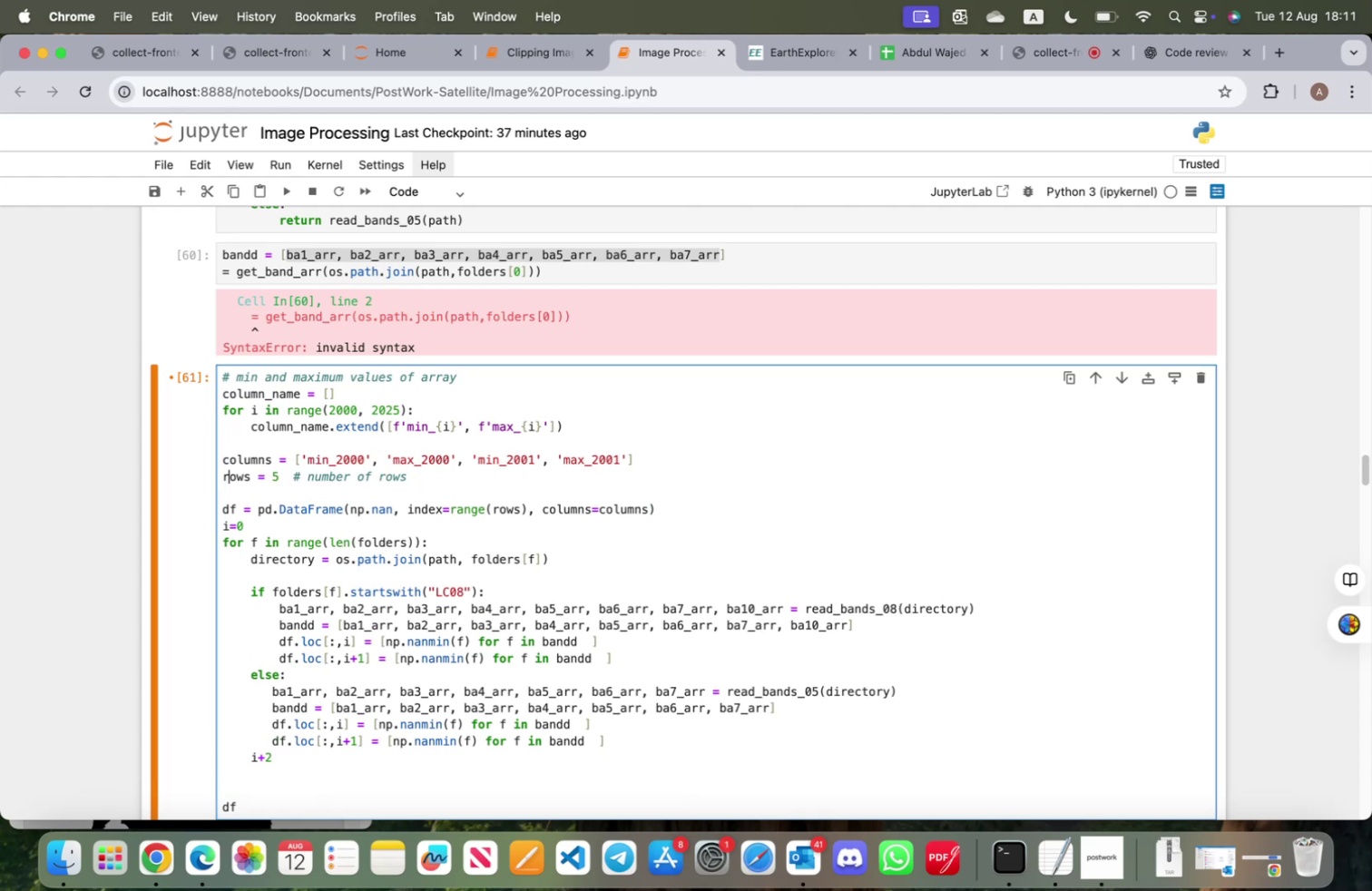 
key(ArrowRight)
 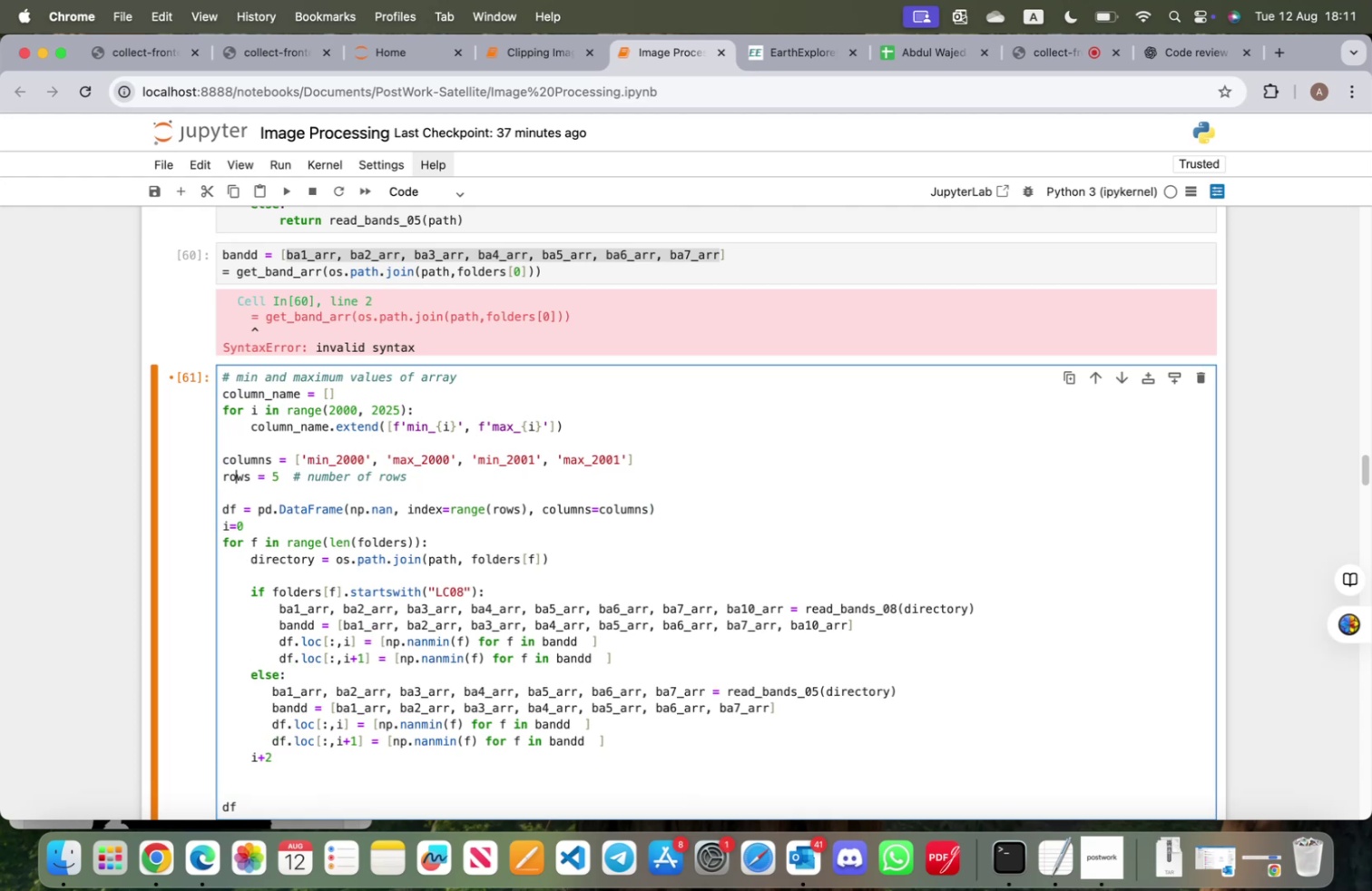 
key(ArrowRight)
 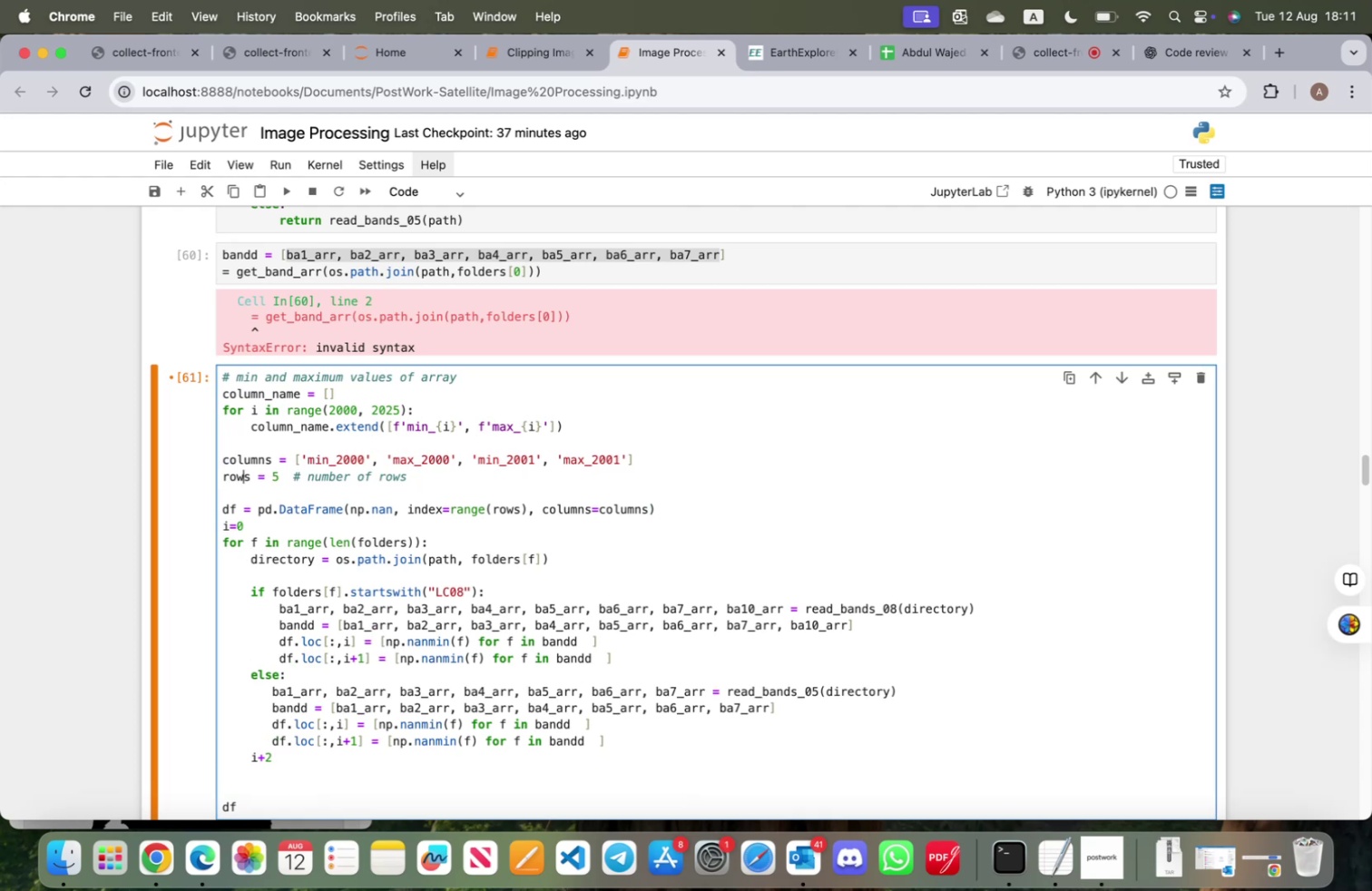 
key(ArrowRight)
 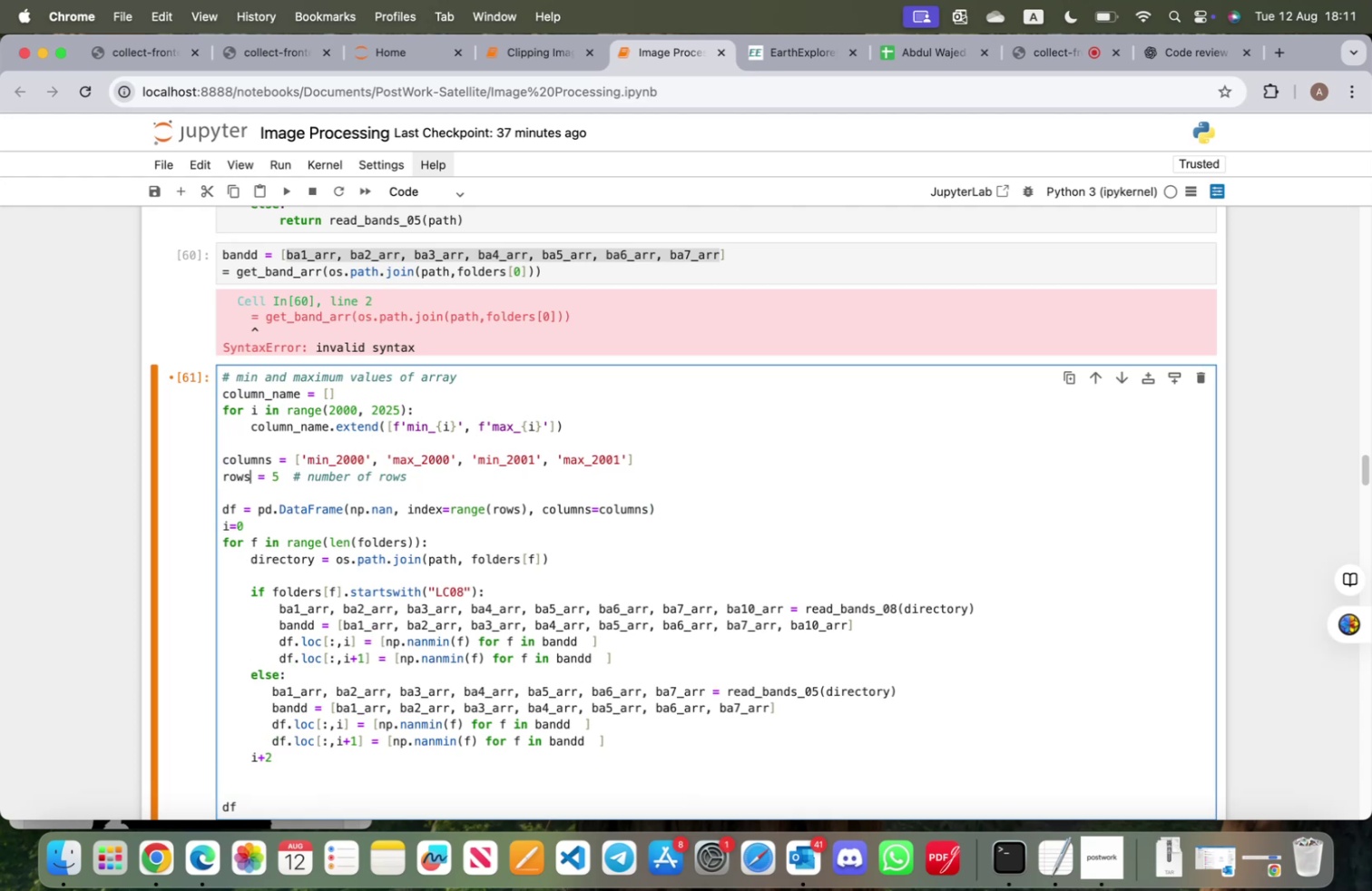 
key(ArrowRight)
 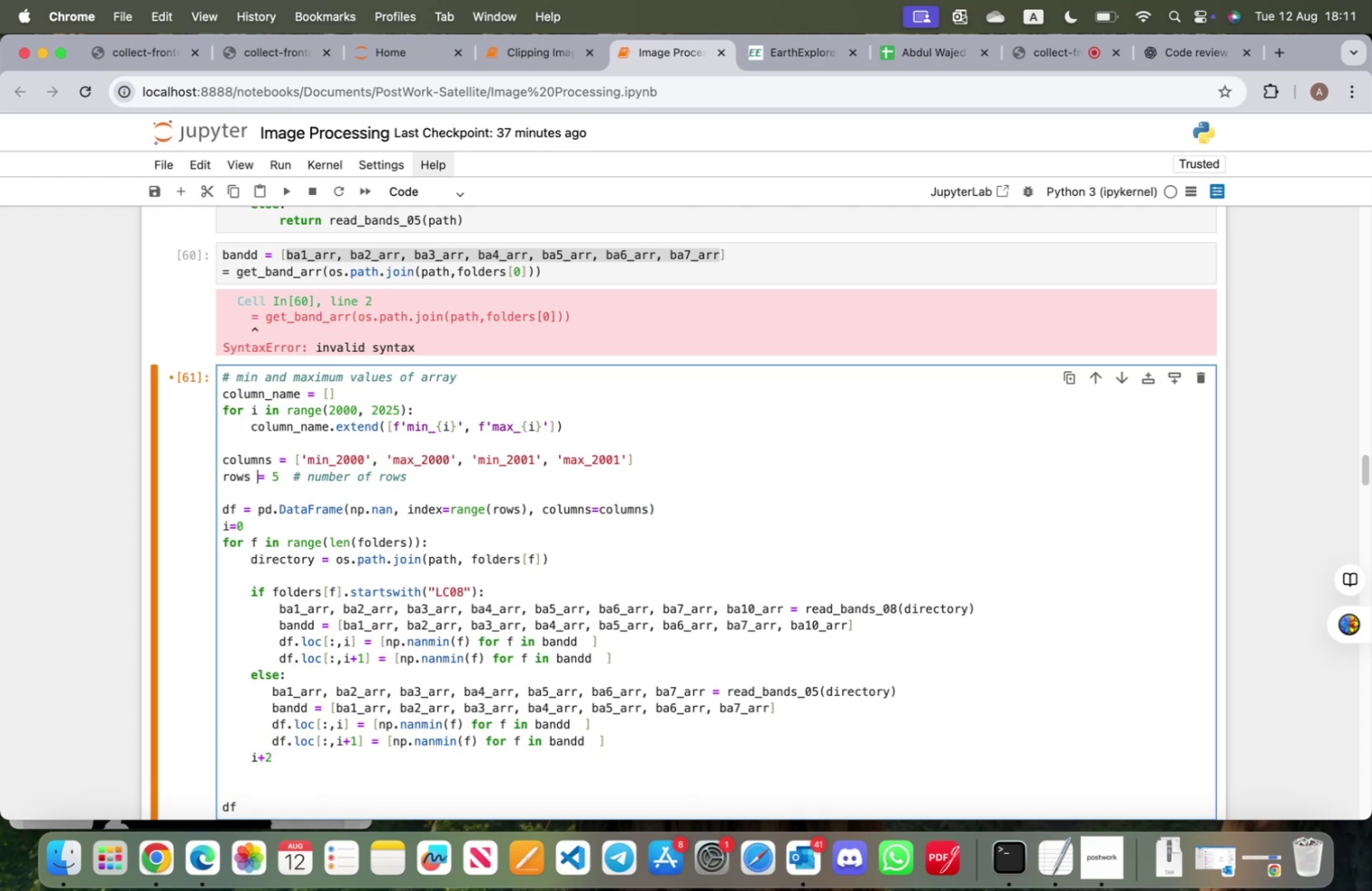 
key(ArrowRight)
 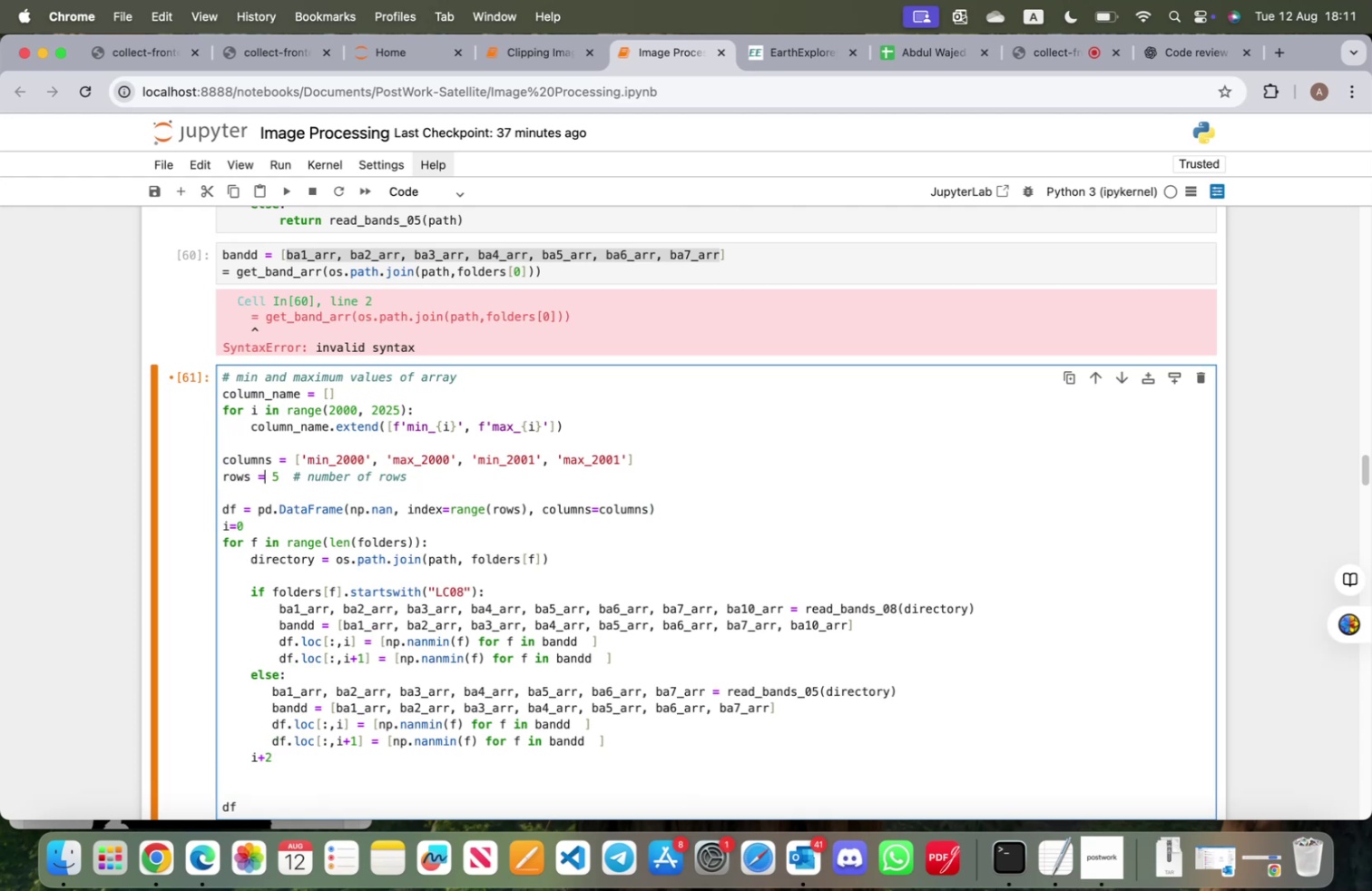 
key(ArrowRight)
 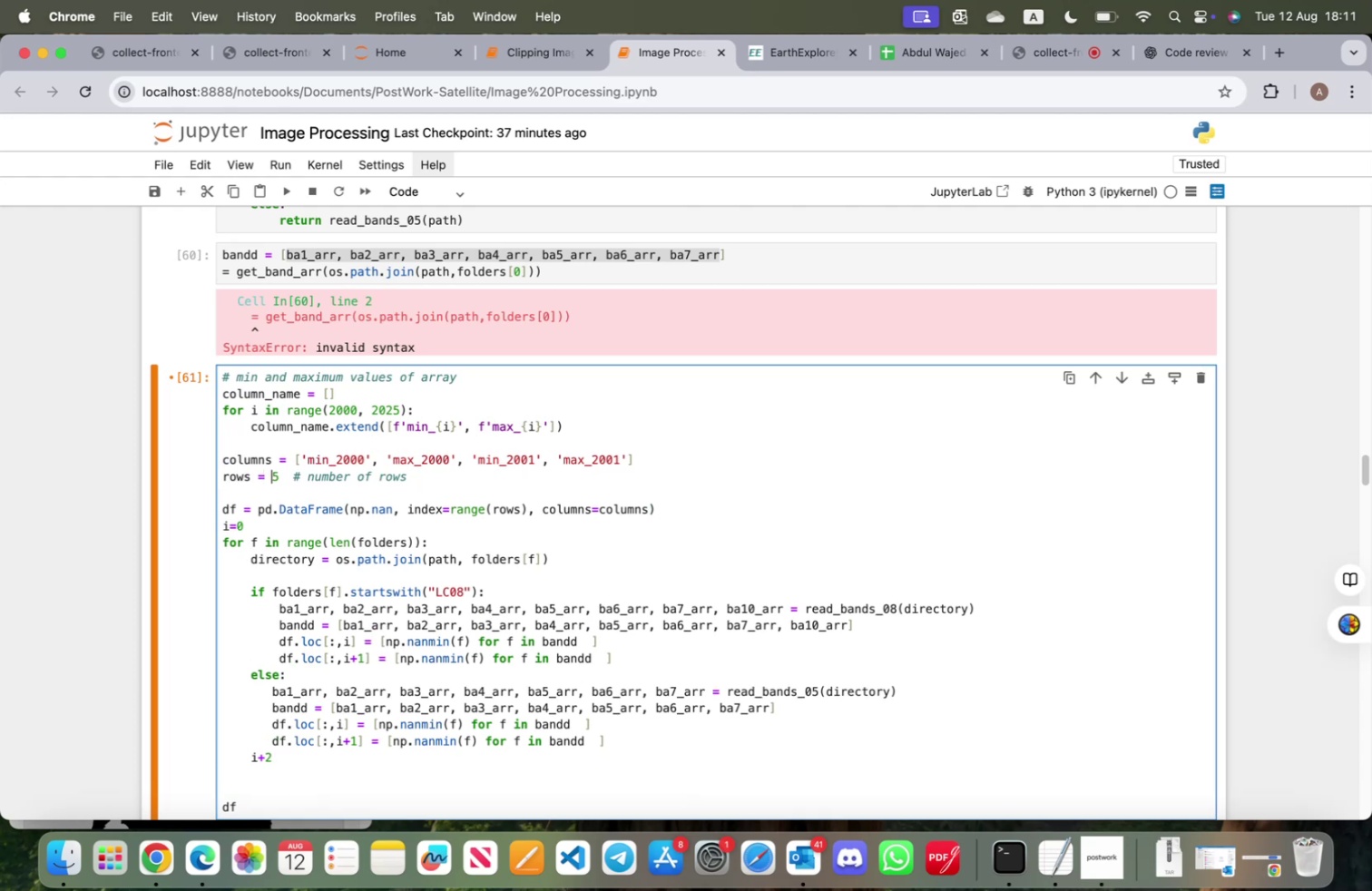 
key(ArrowRight)
 